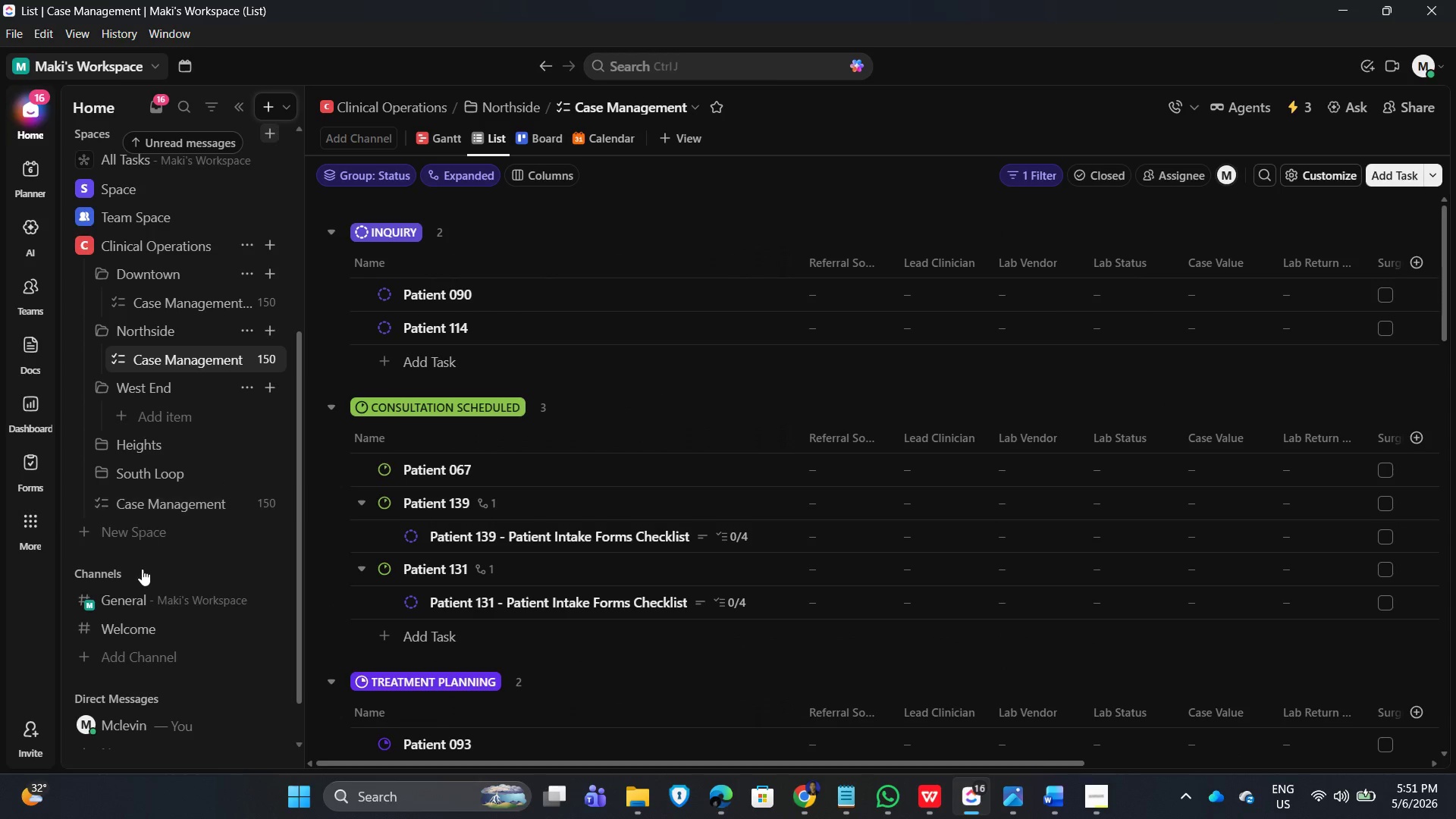 
left_click([237, 506])
 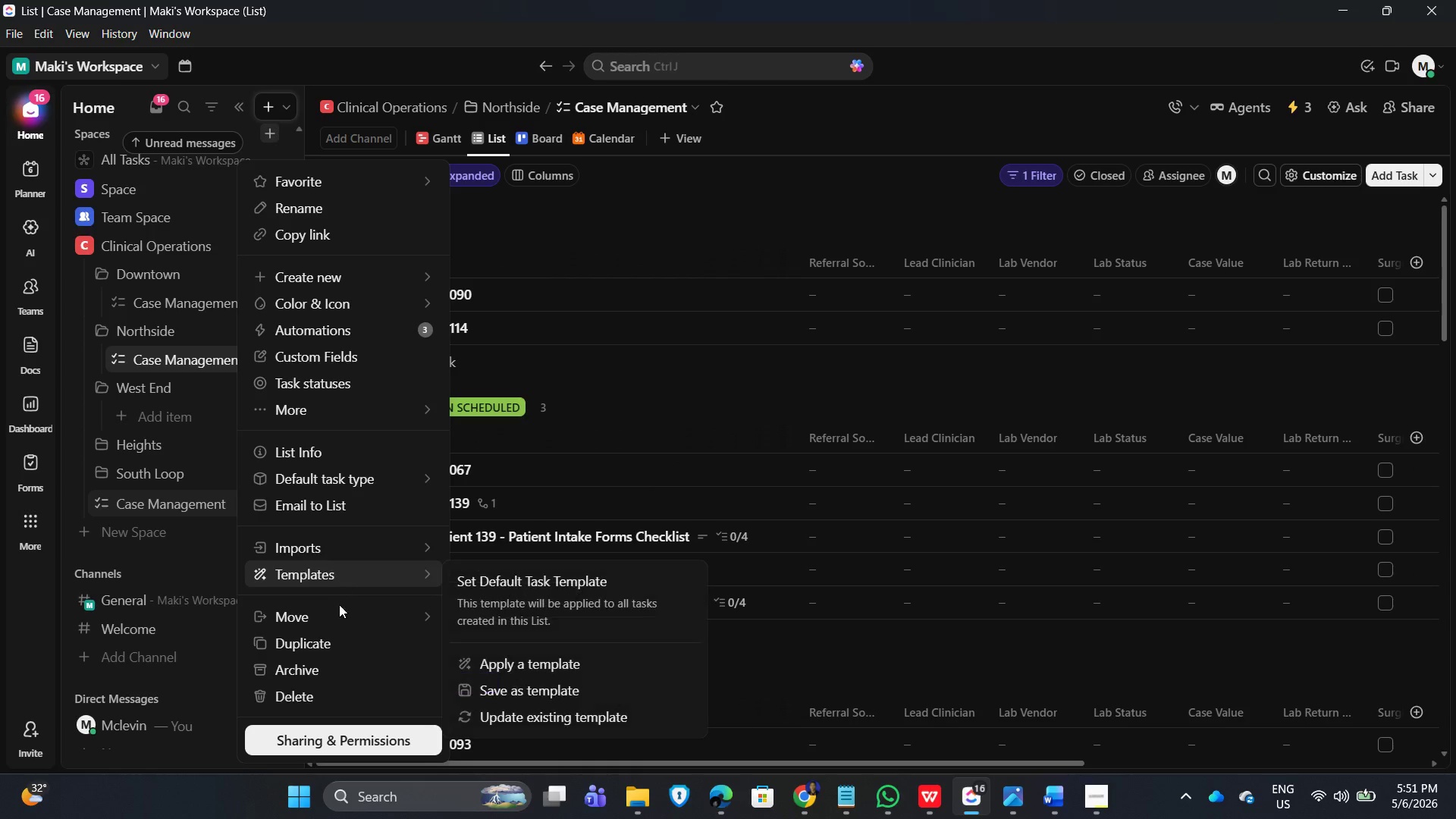 
left_click([328, 645])
 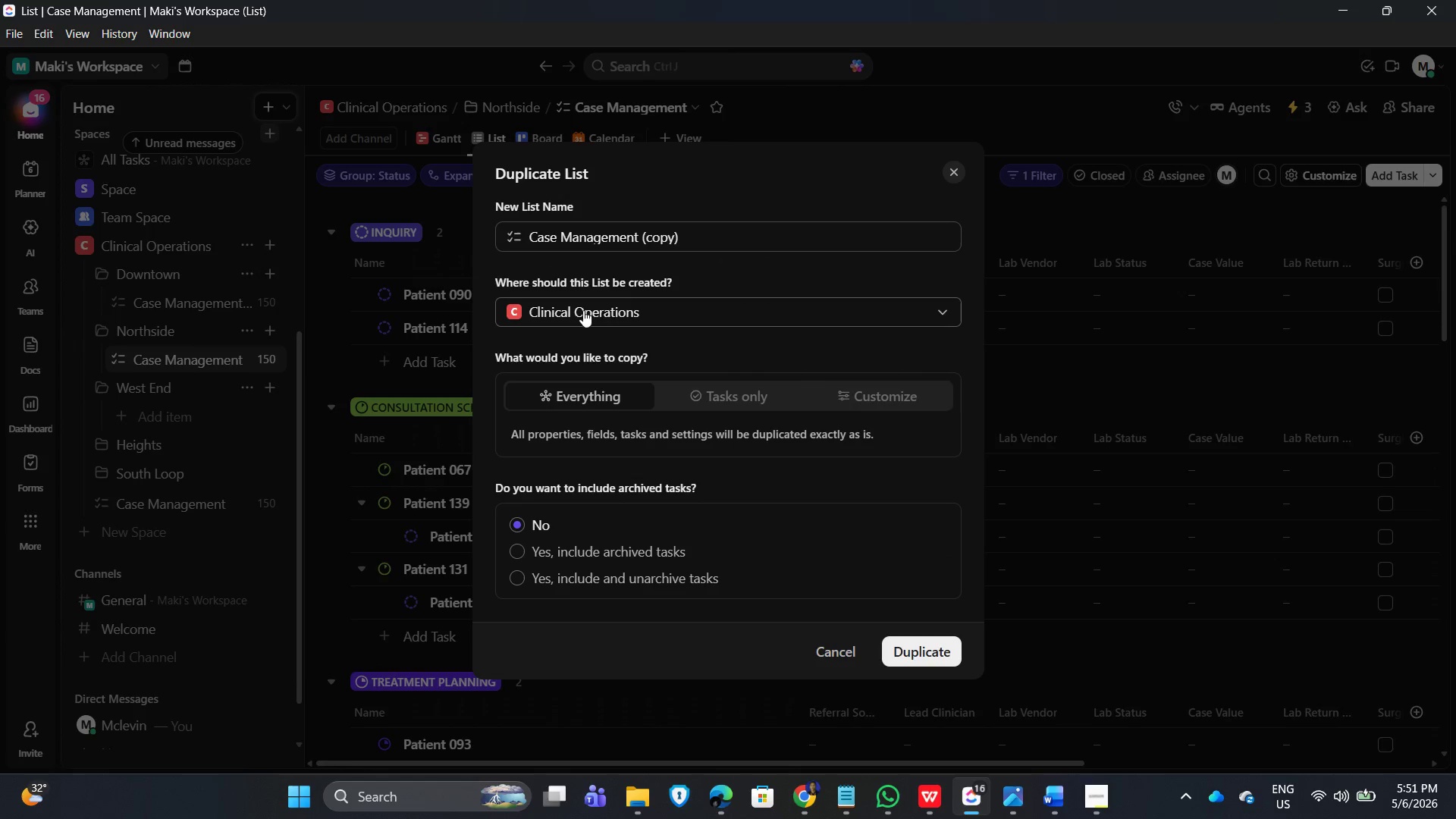 
left_click([683, 303])
 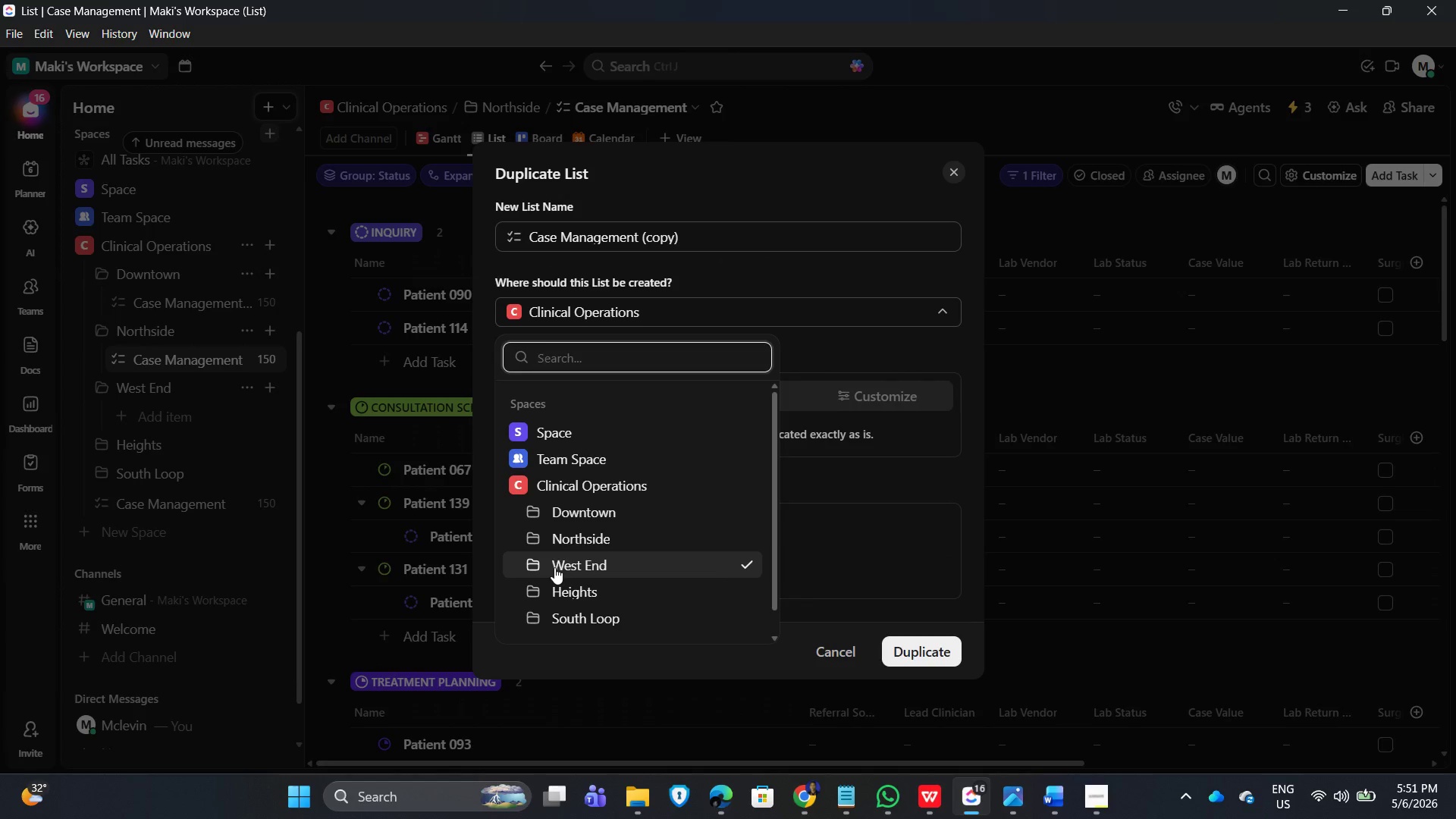 
left_click([554, 567])
 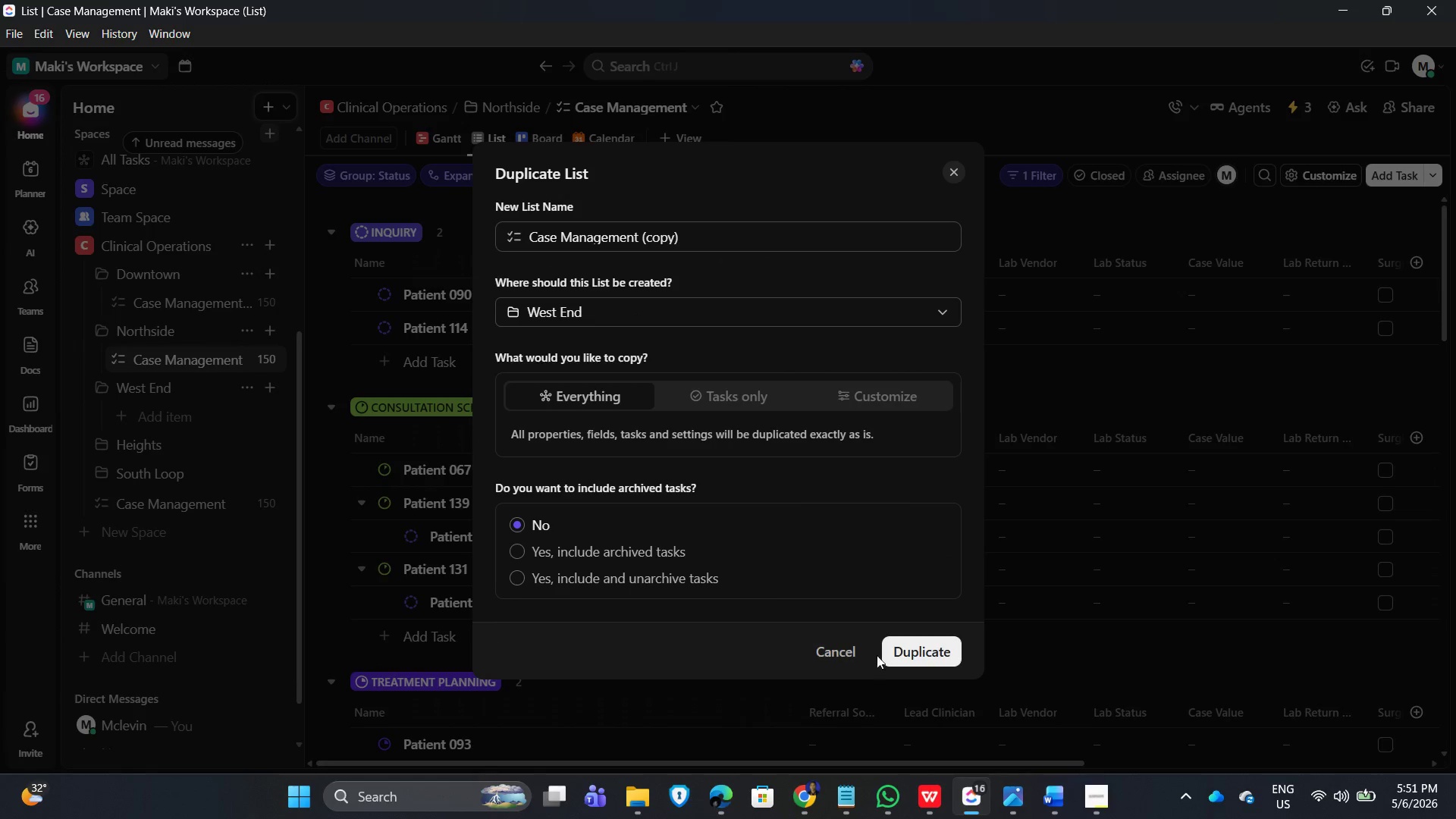 
left_click([912, 657])
 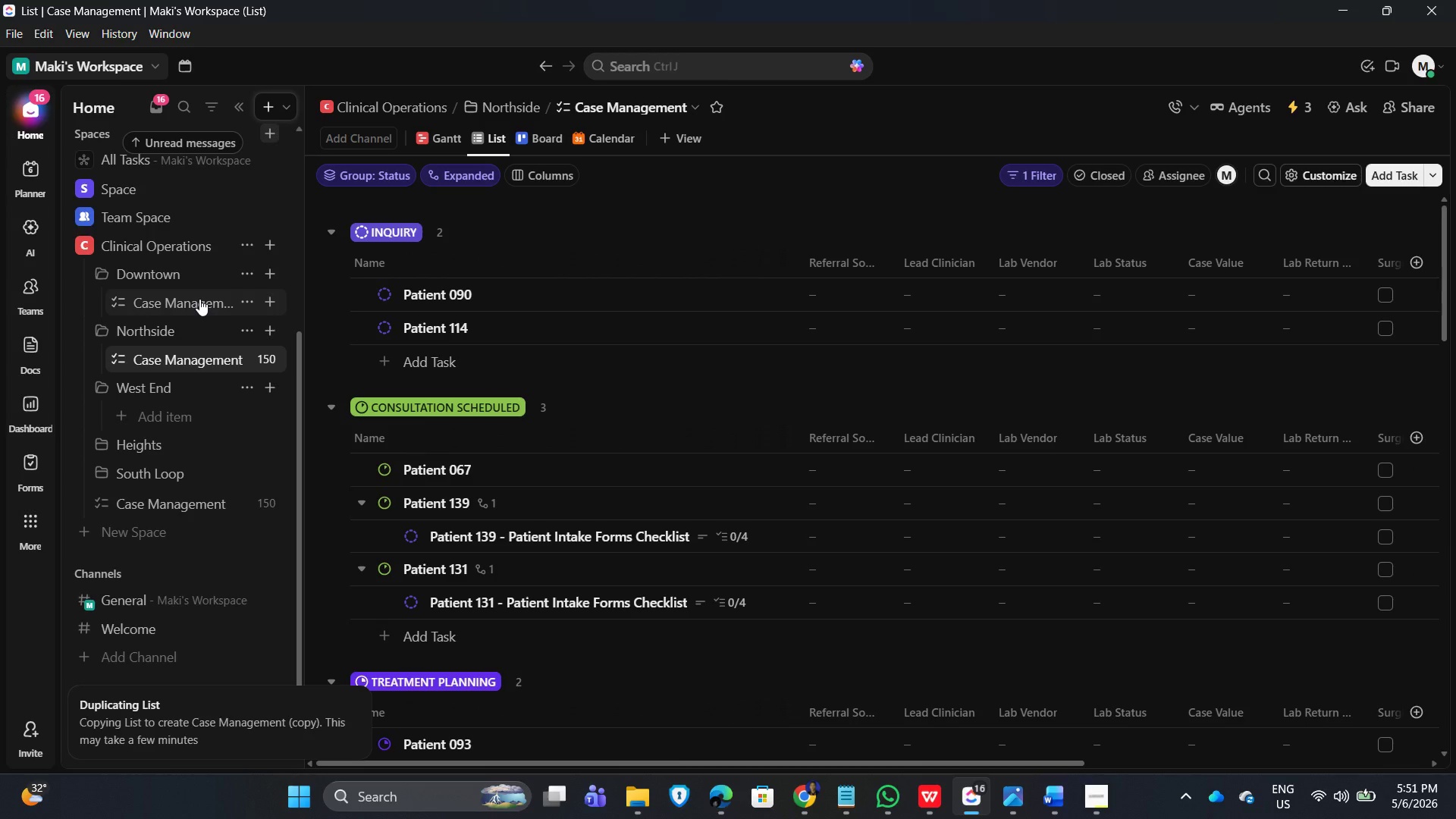 
wait(6.86)
 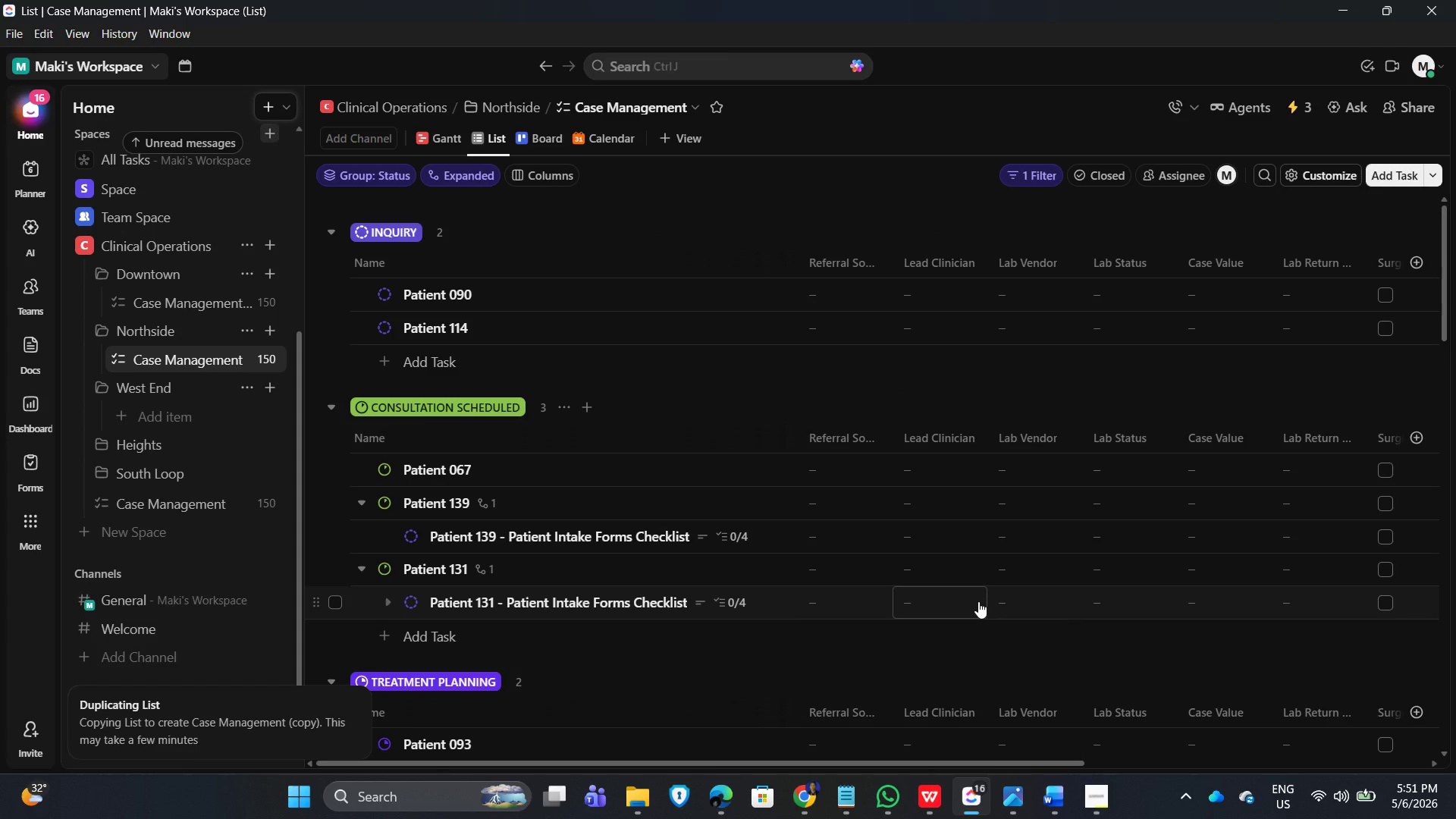 
left_click([249, 302])
 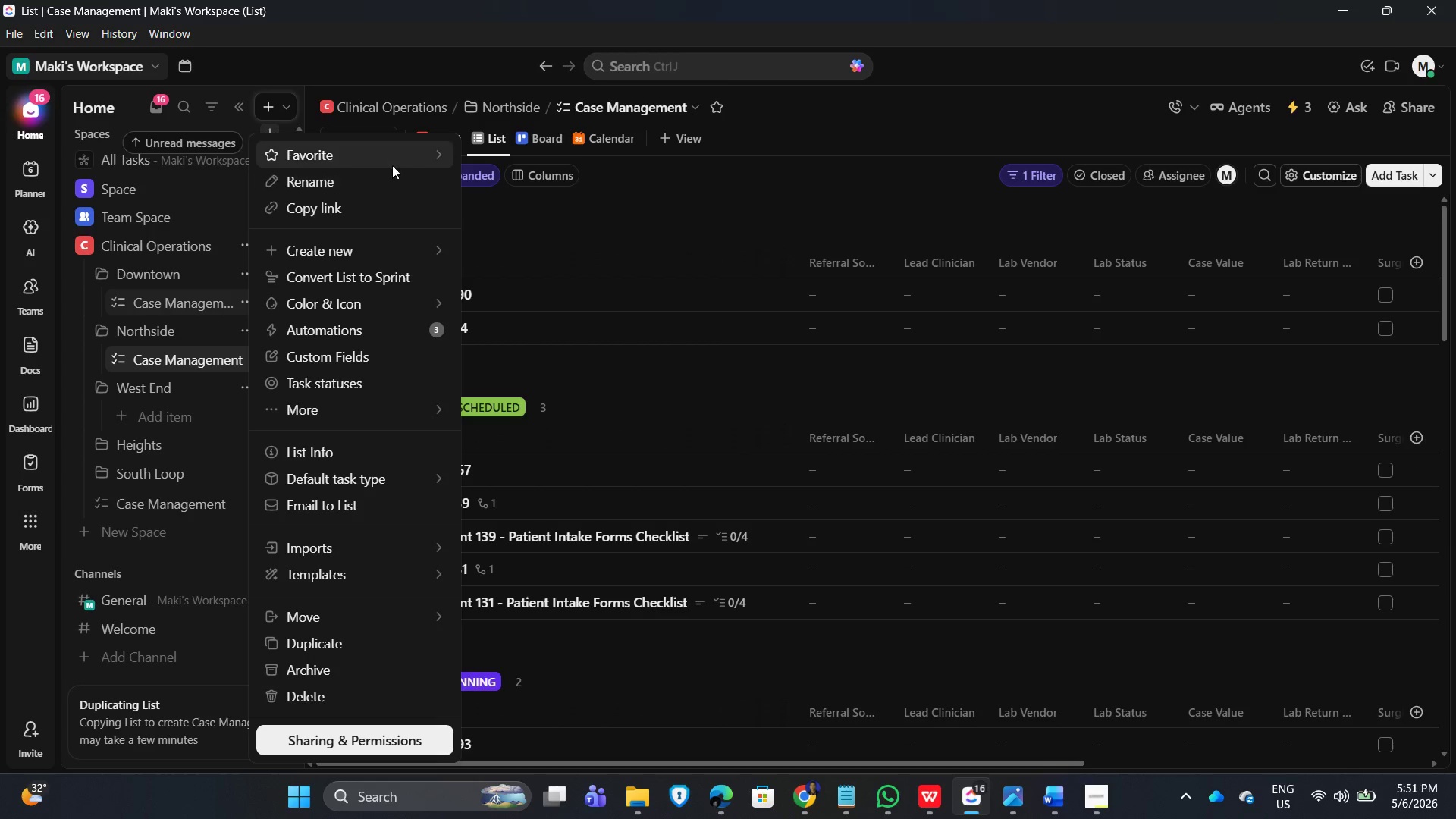 
left_click([372, 171])
 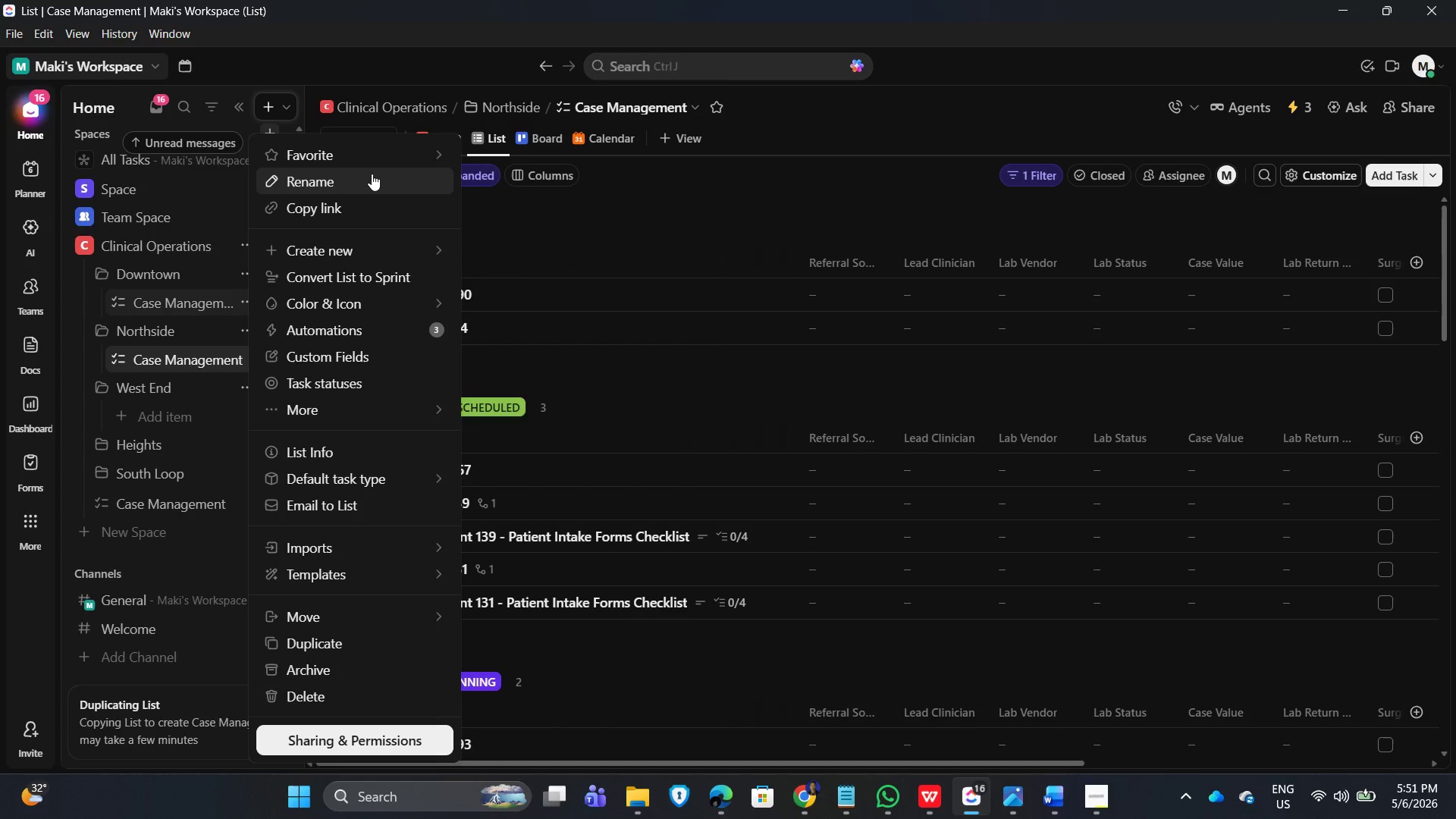 
left_click([372, 174])
 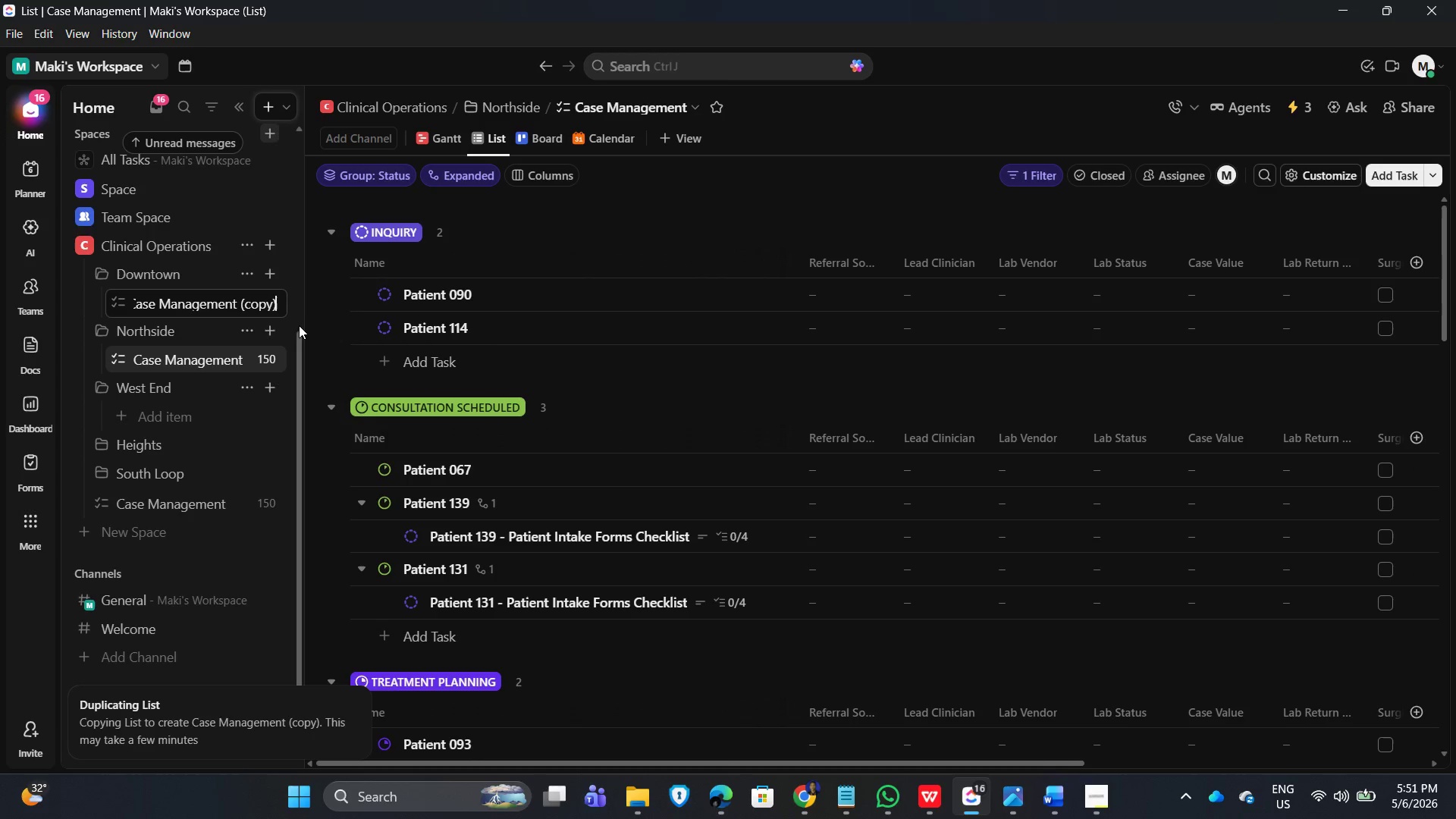 
key(Backspace)
 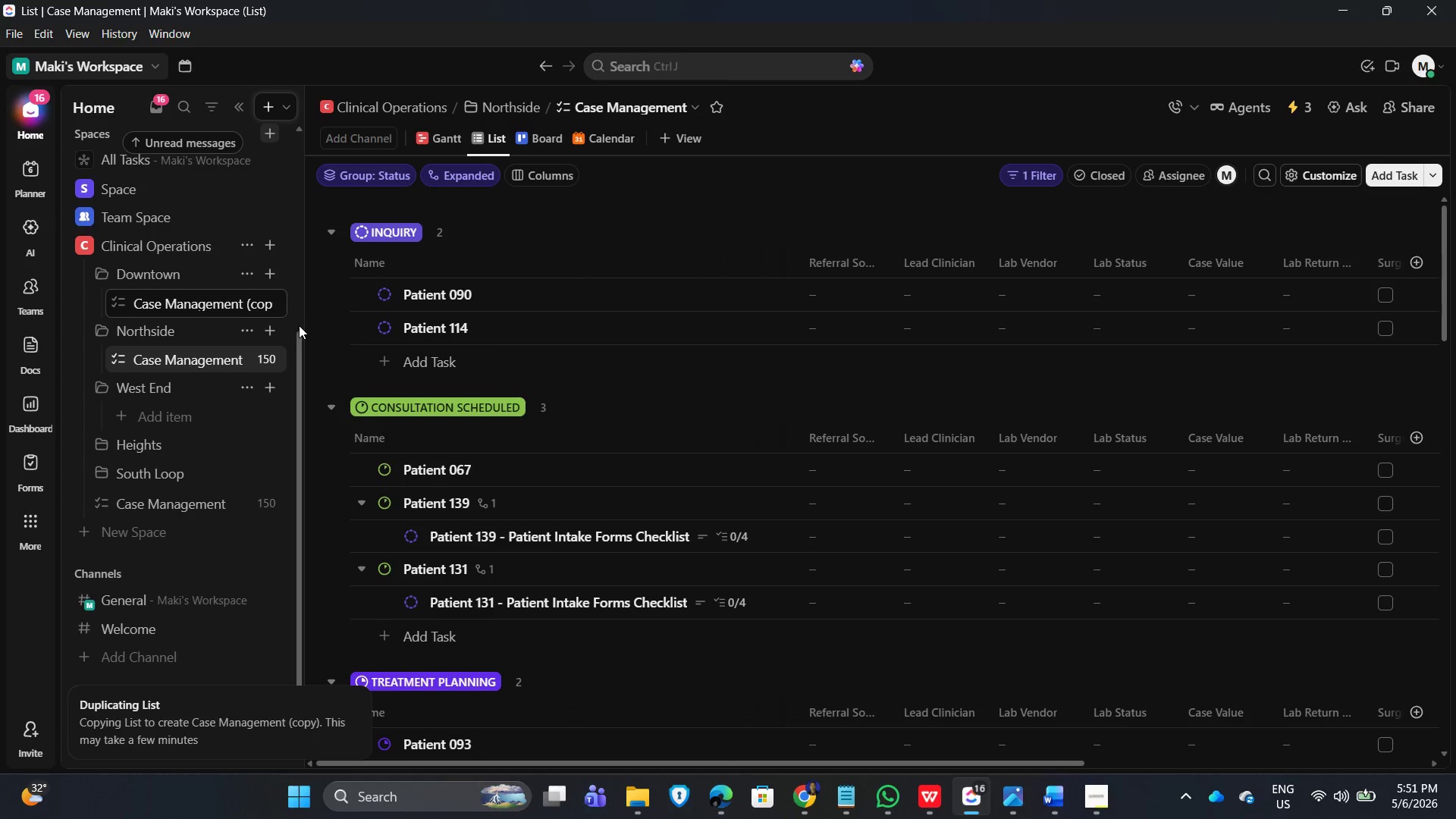 
key(Backspace)
 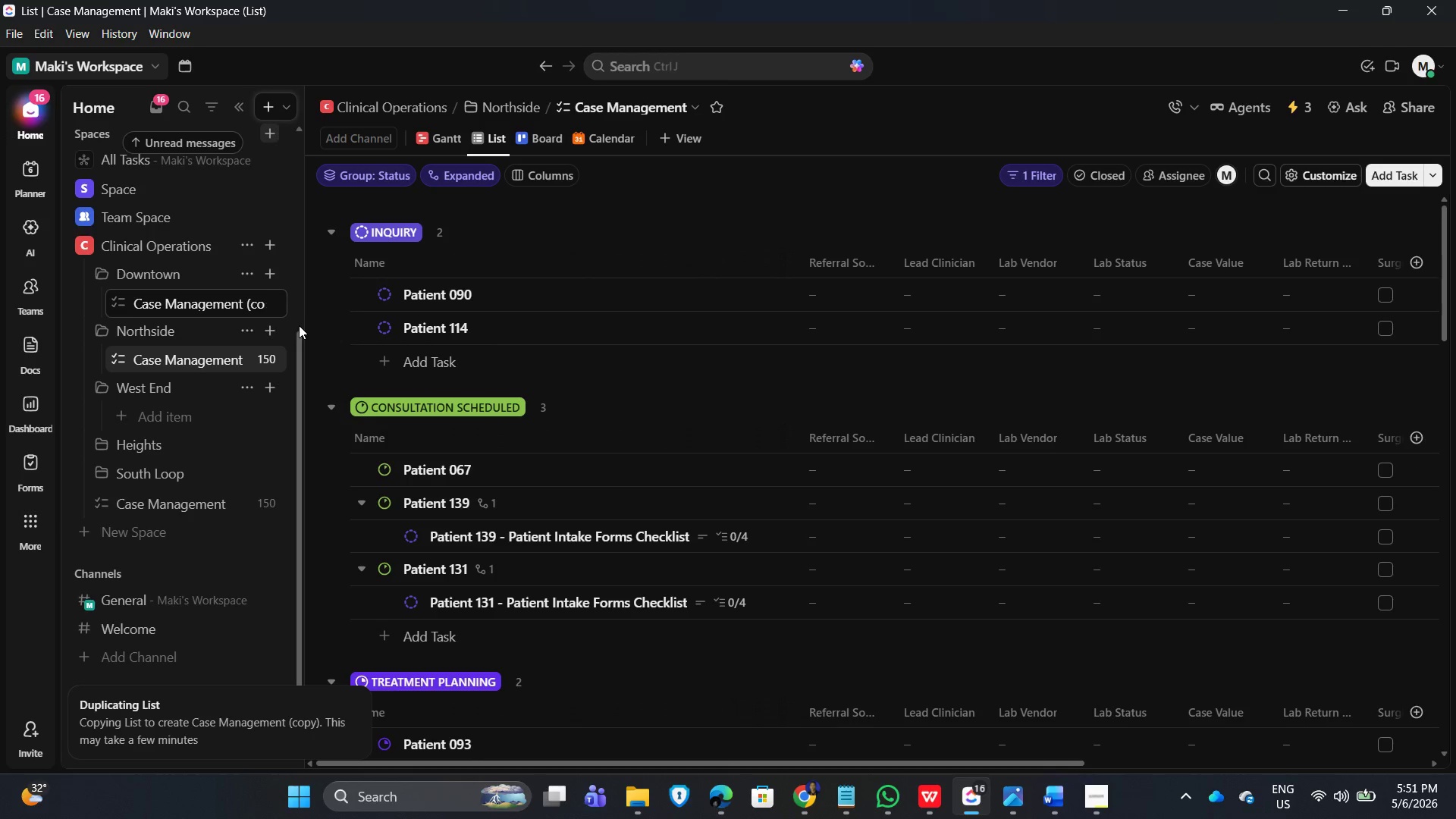 
key(Backspace)
 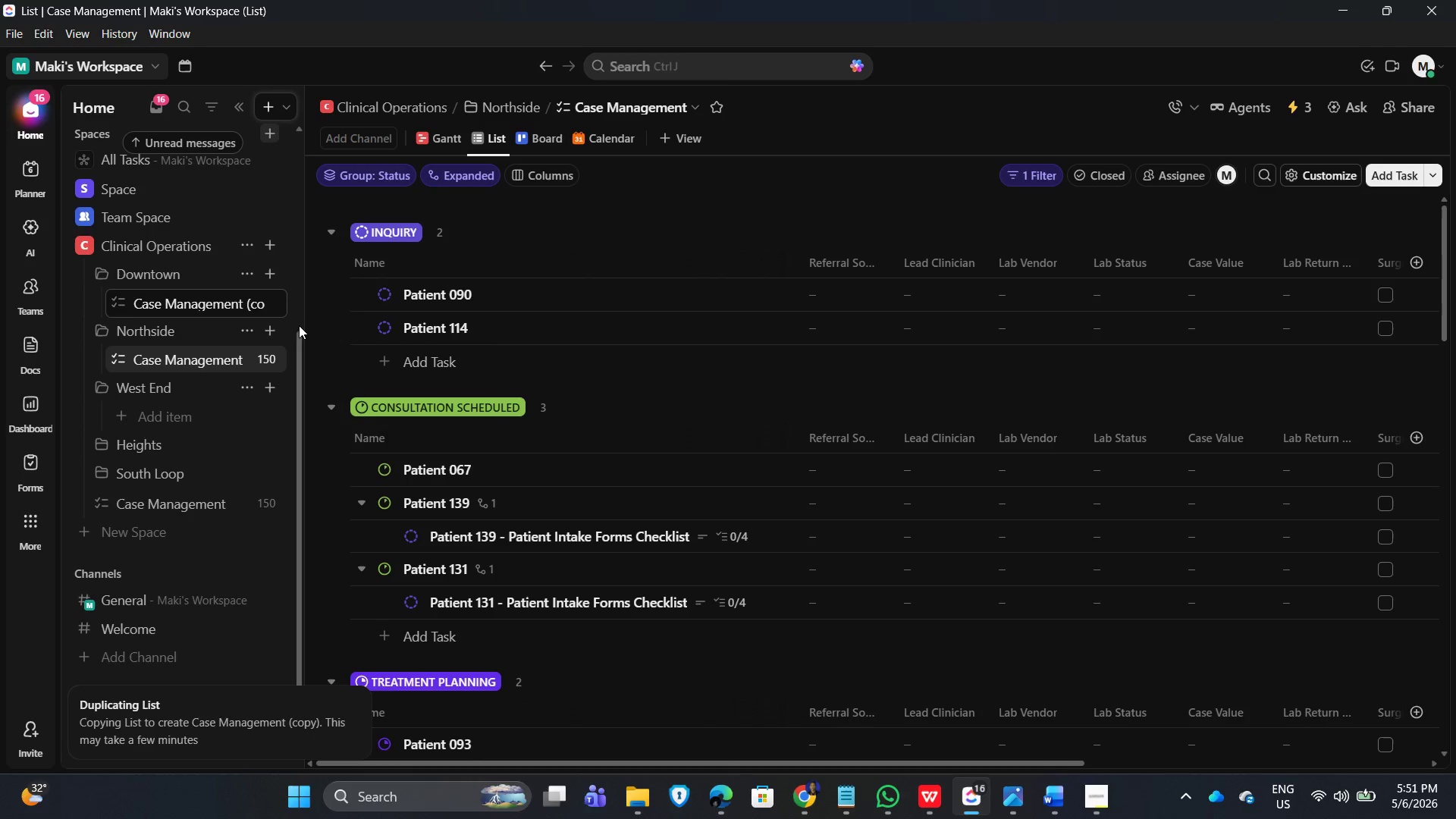 
key(Backspace)
 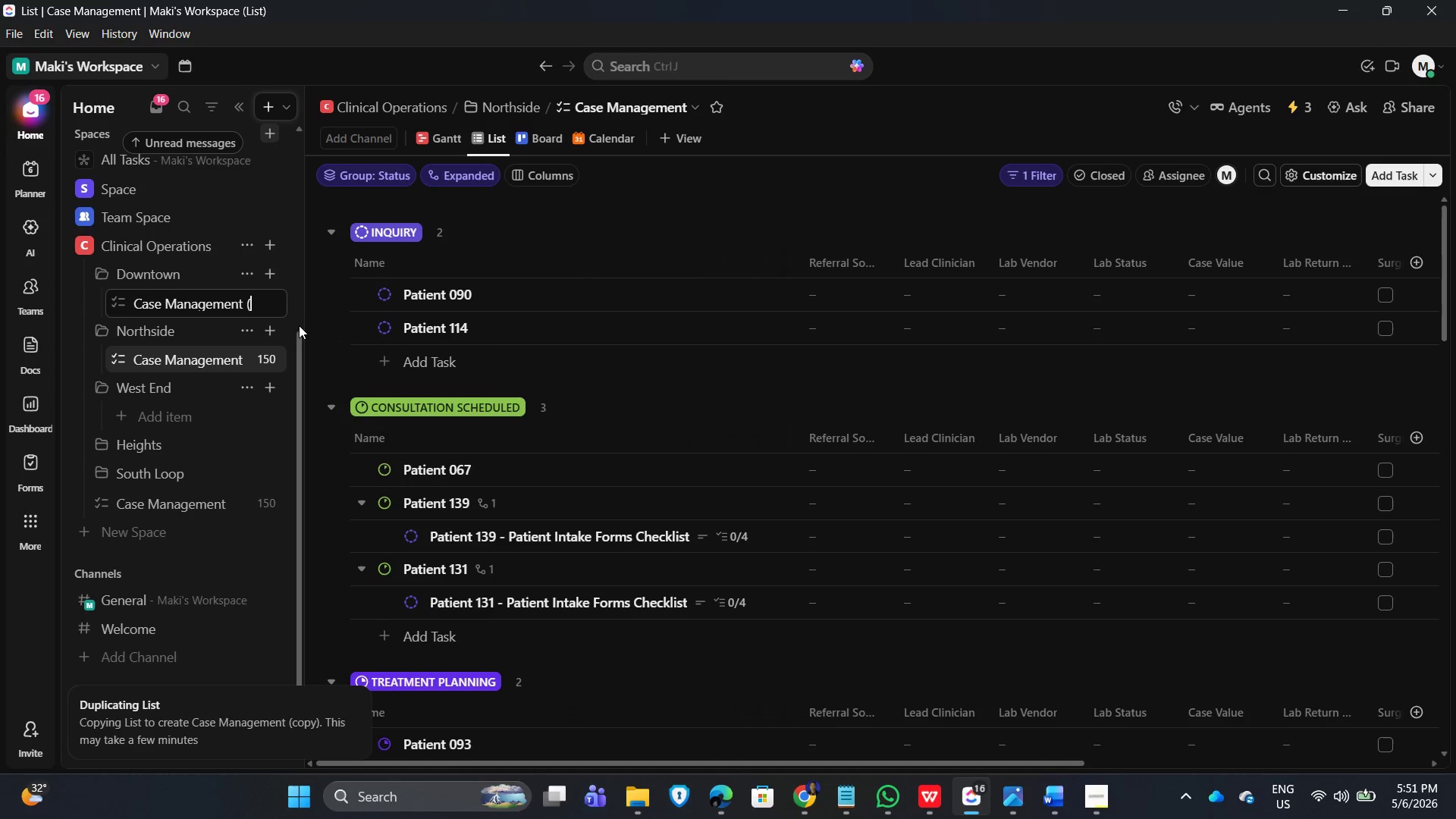 
key(Backspace)
 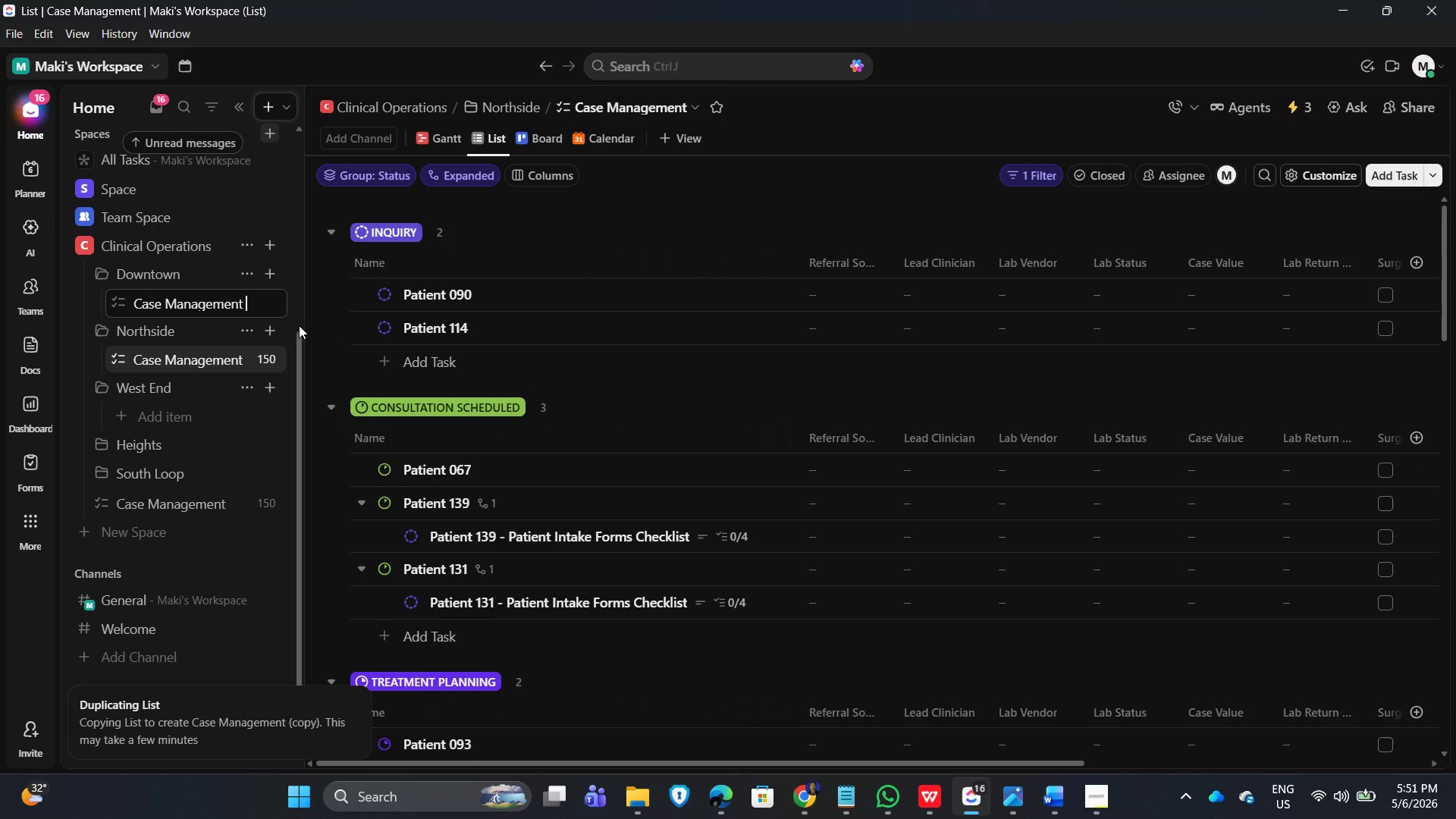 
key(Backspace)
 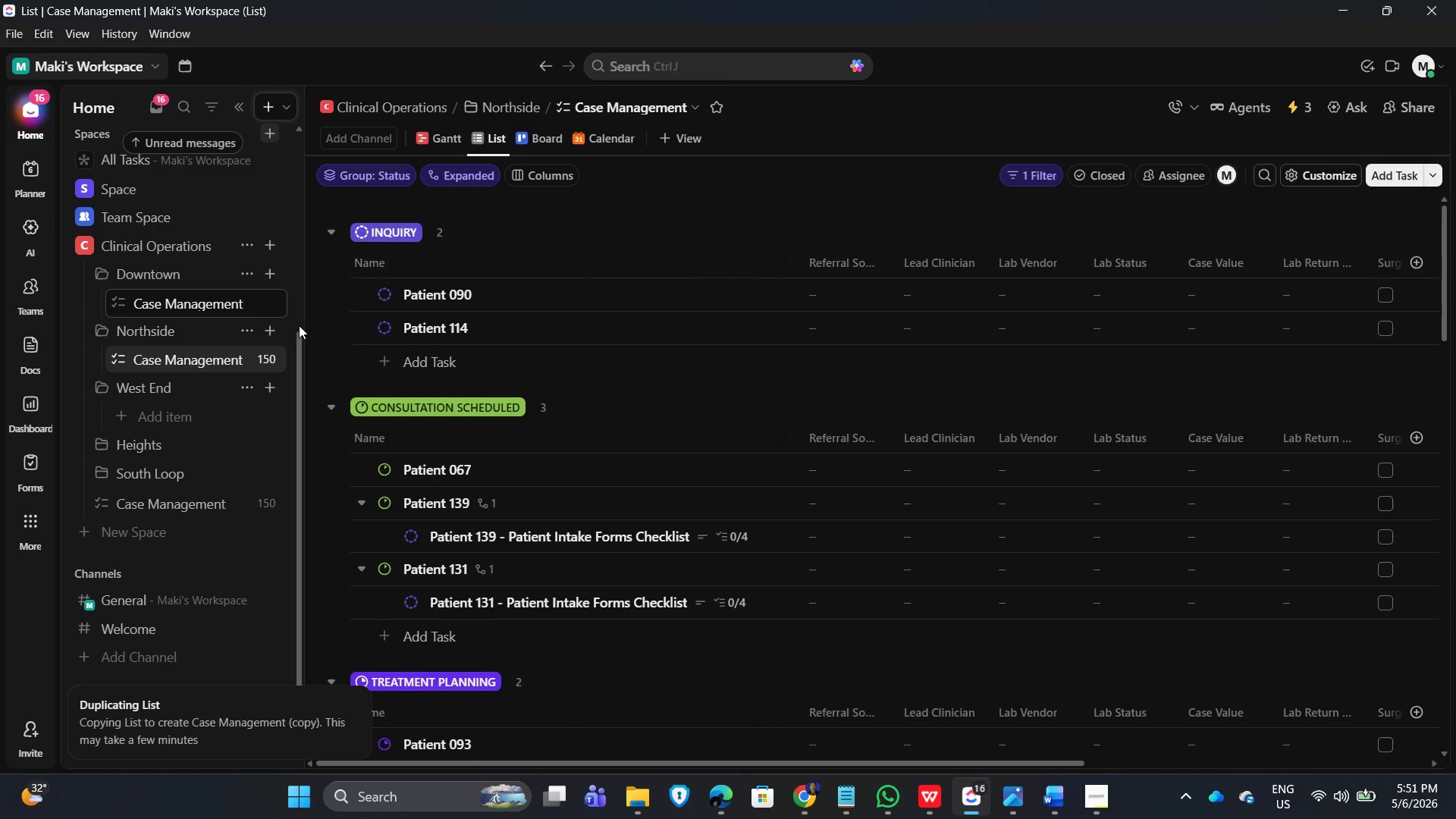 
key(Backspace)
 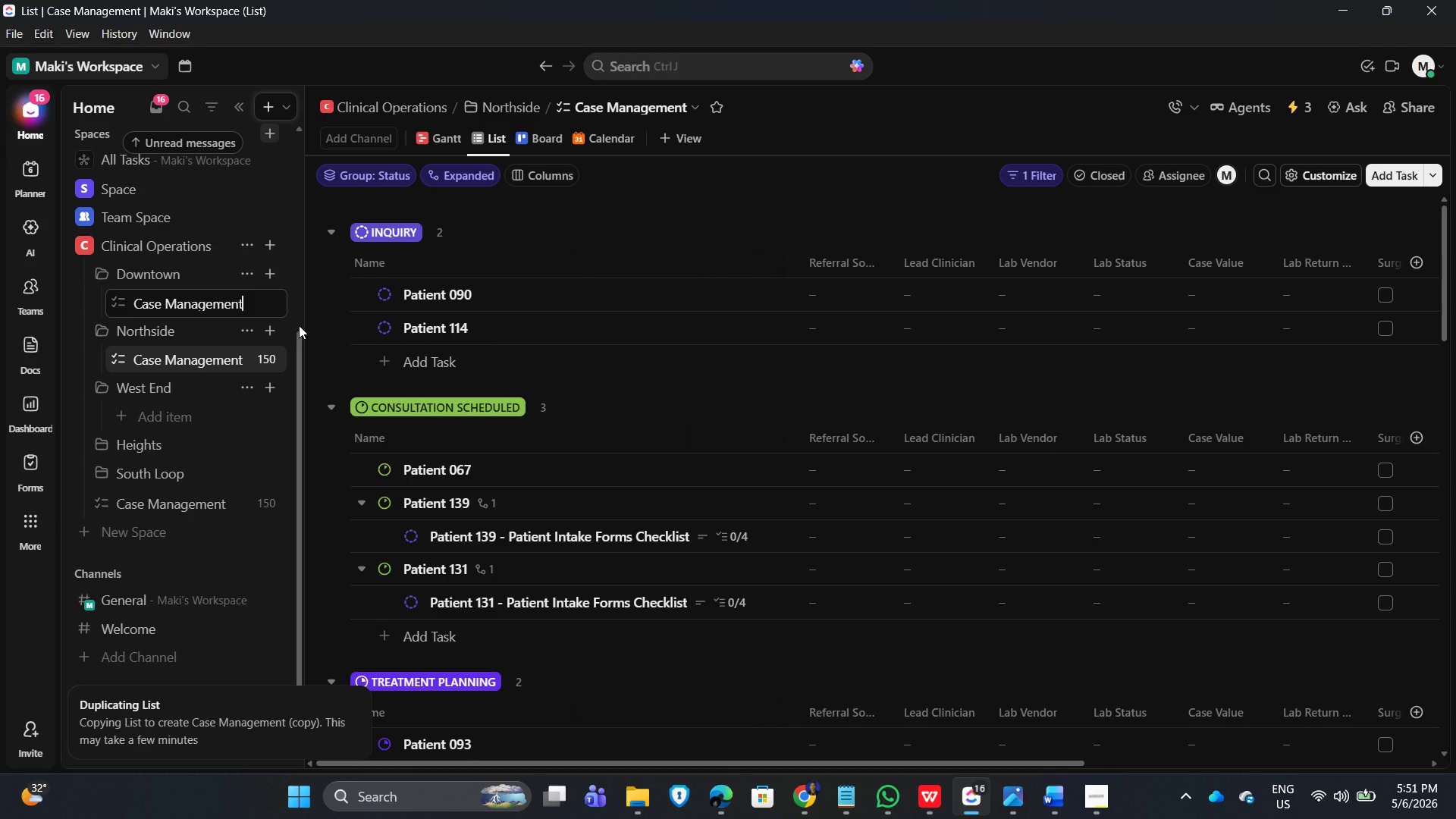 
key(Enter)
 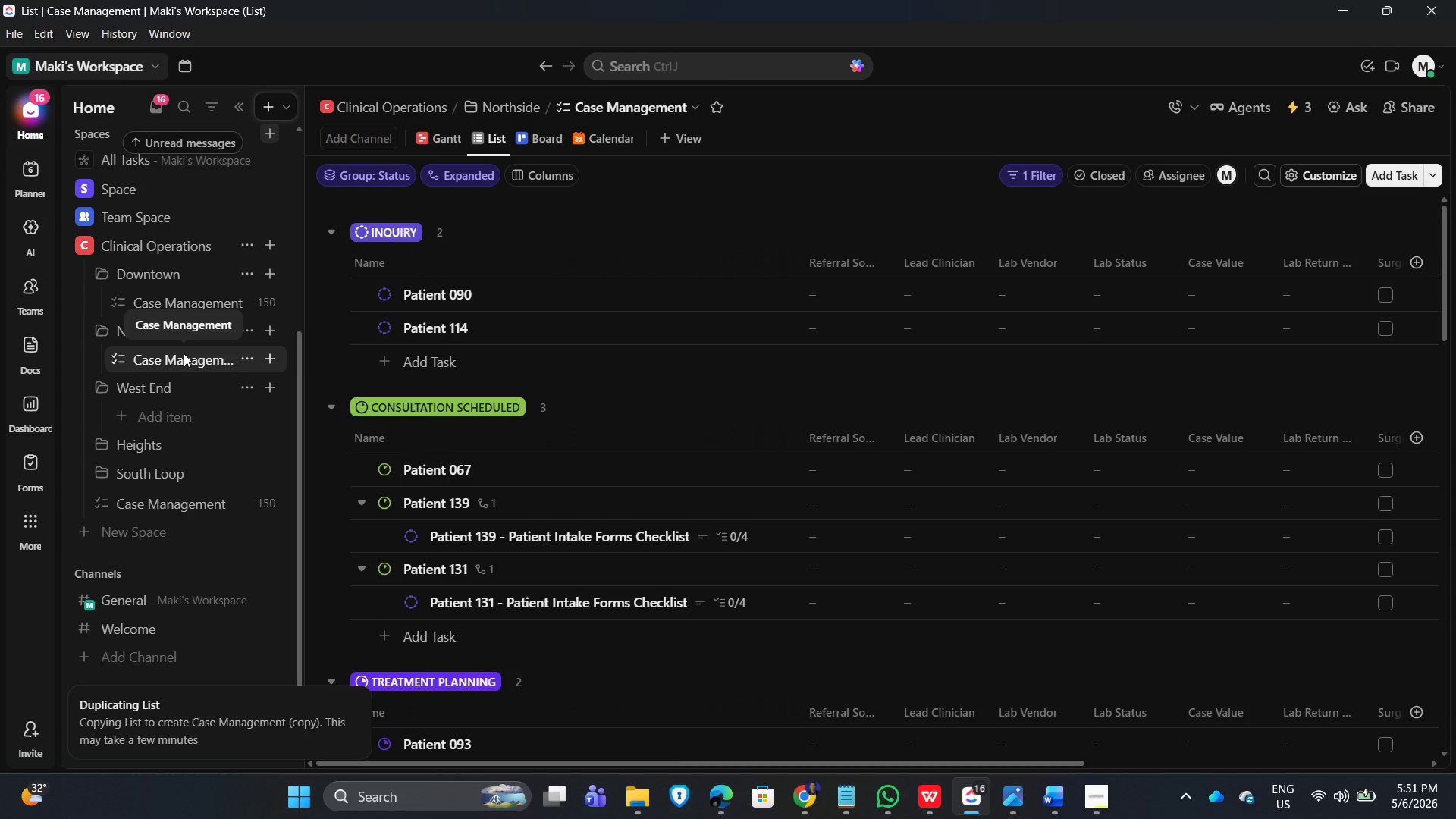 
wait(8.86)
 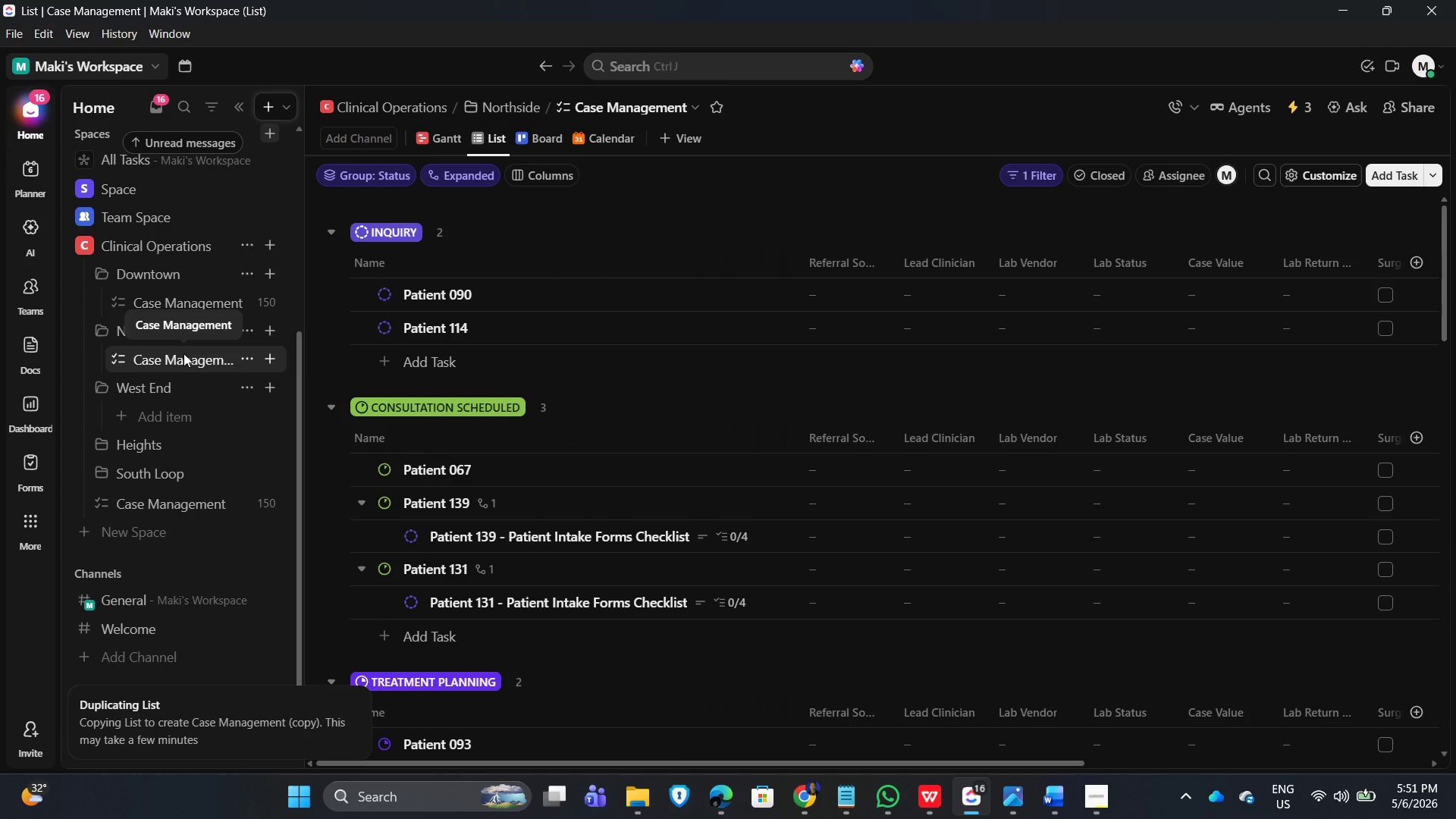 
left_click([1099, 801])
 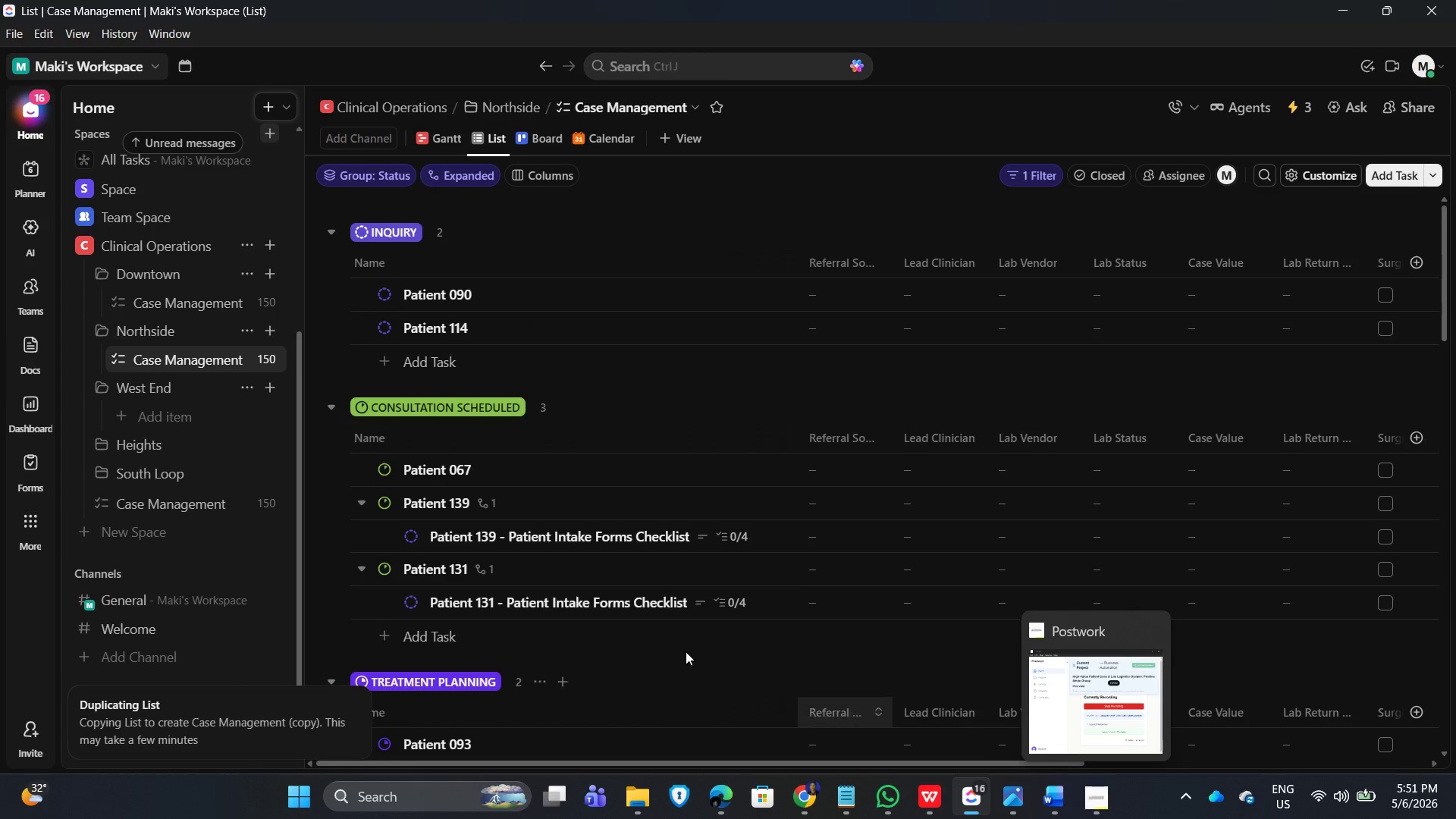 
wait(5.63)
 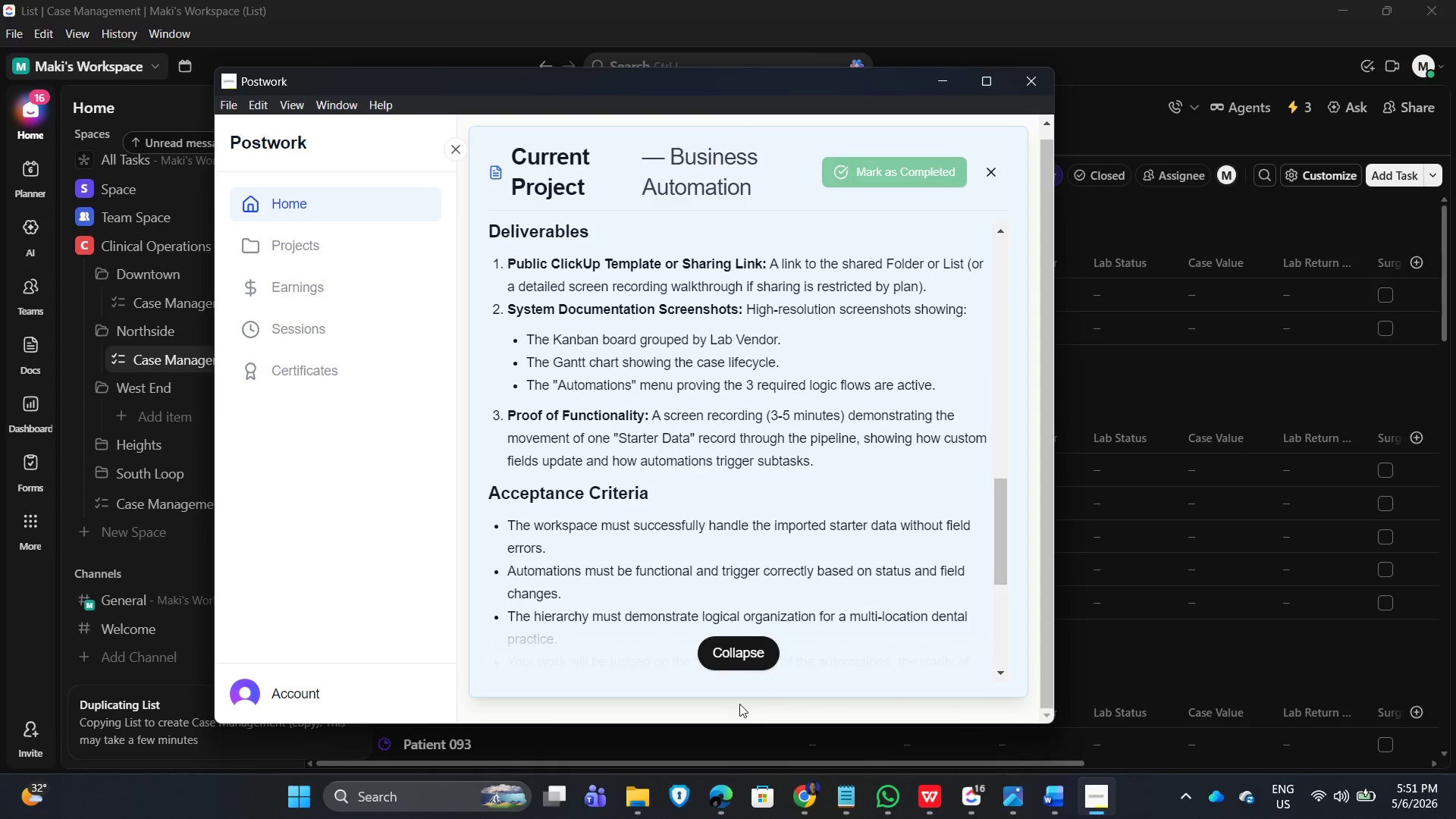 
mouse_move([188, 353])
 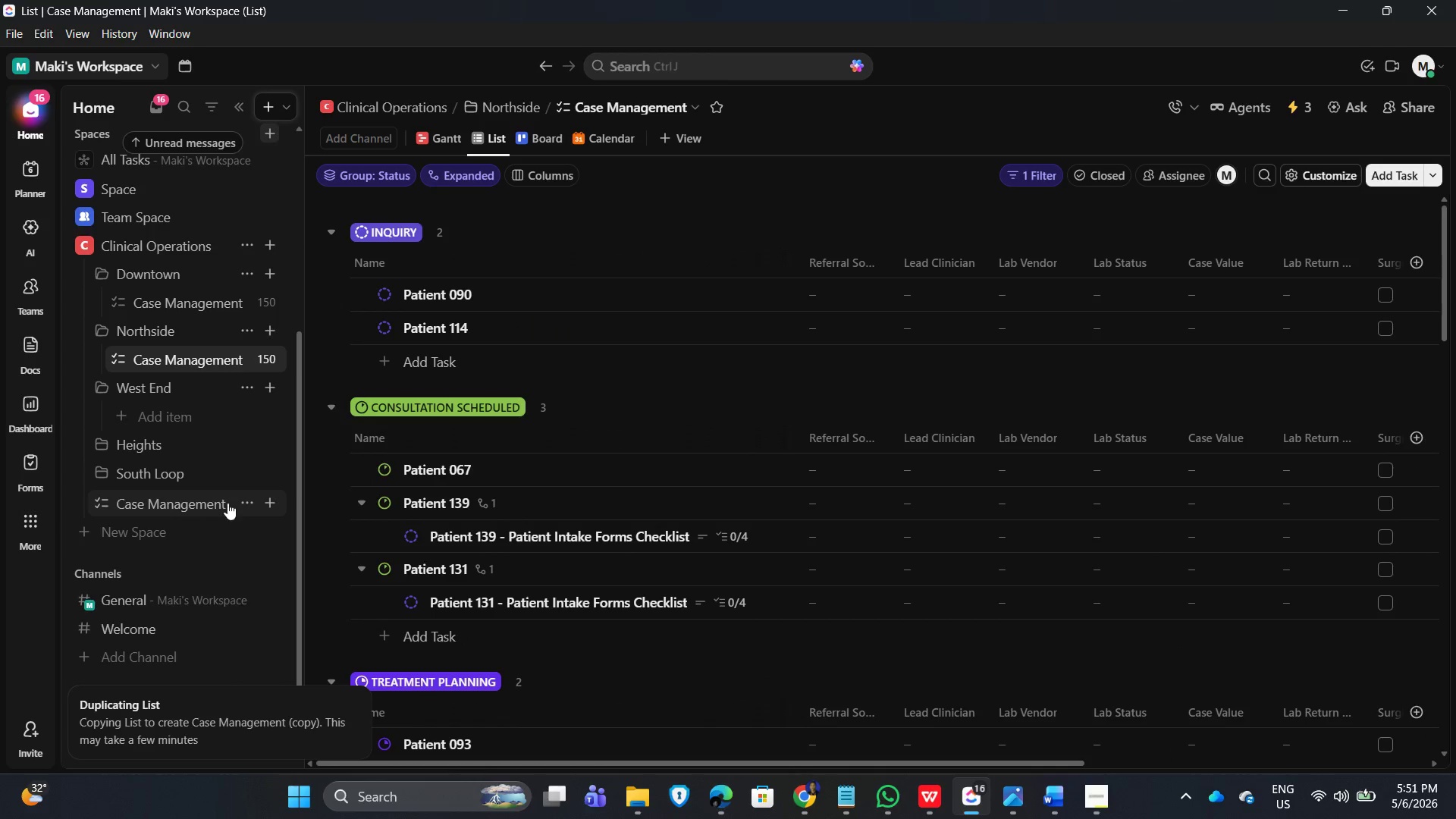 
left_click([240, 502])
 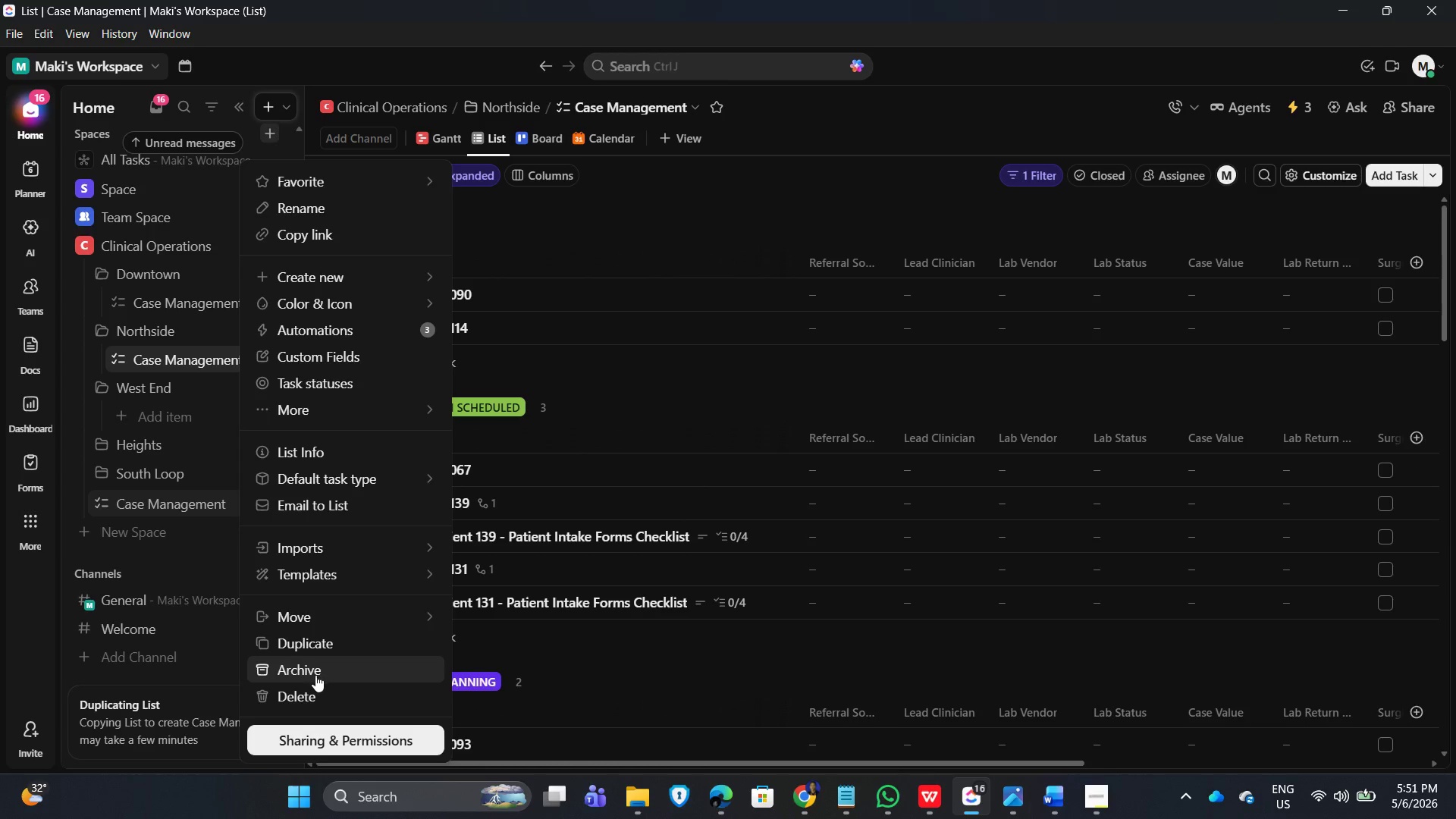 
left_click([350, 648])
 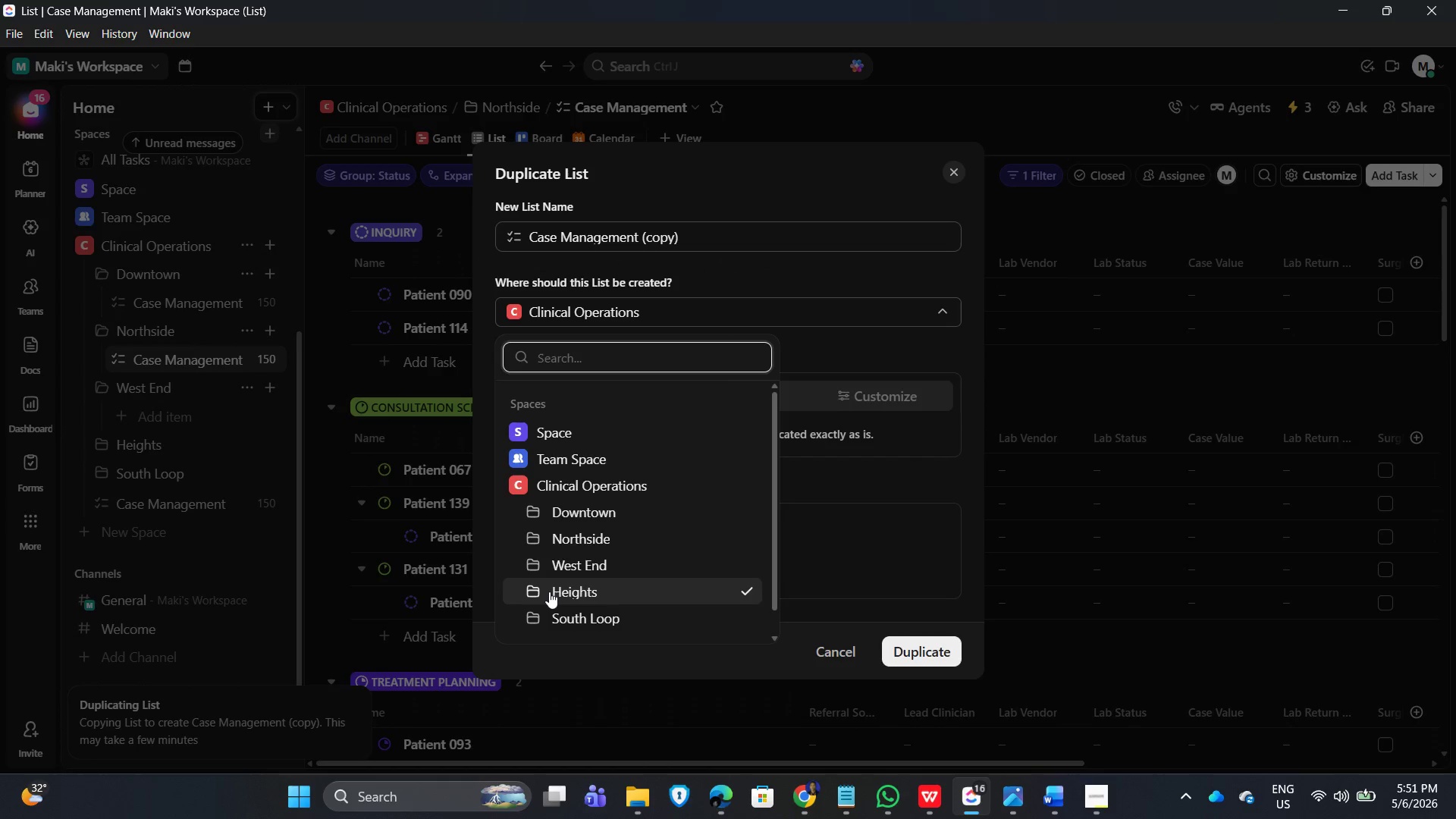 
wait(5.83)
 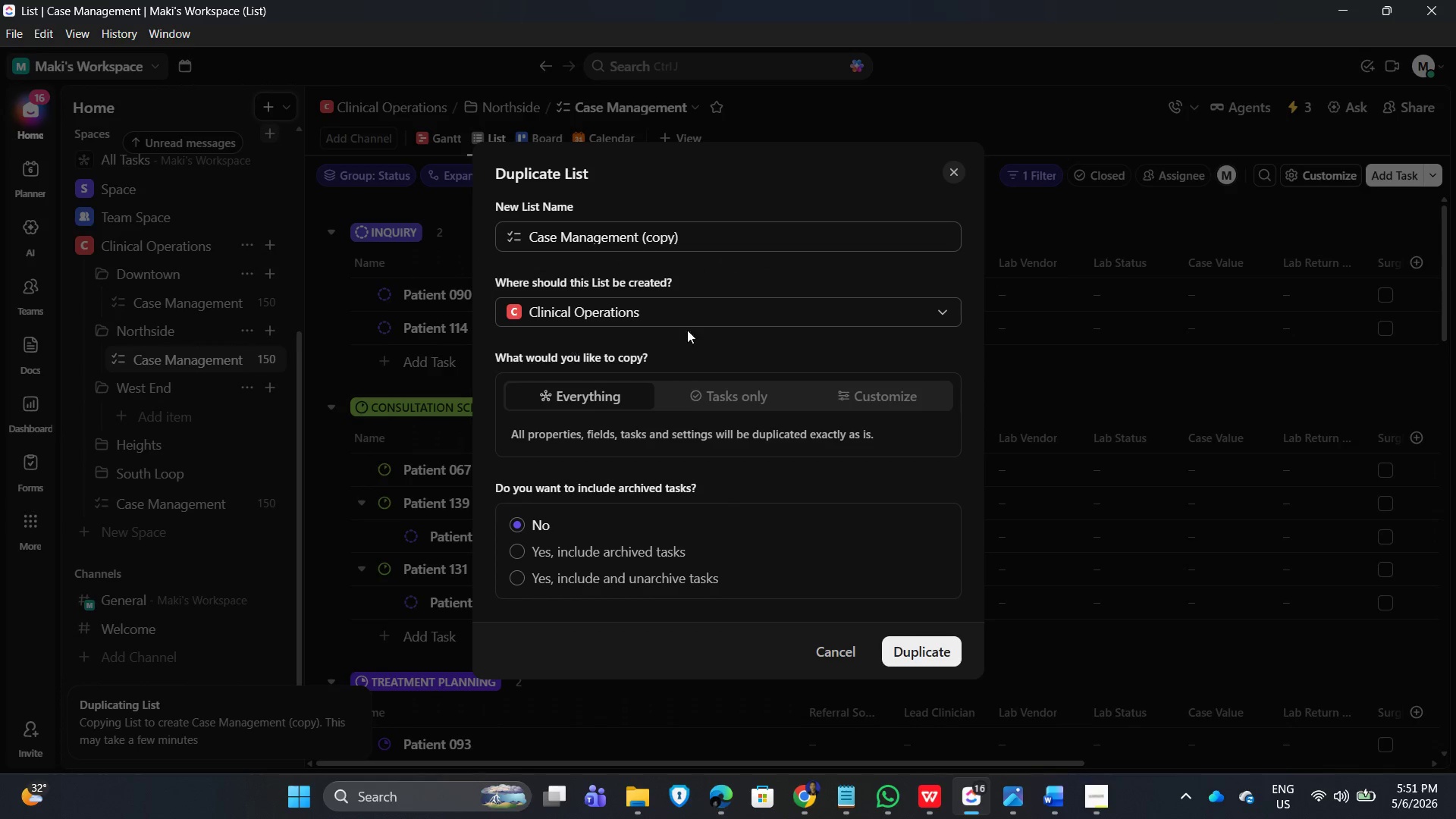 
left_click([934, 652])
 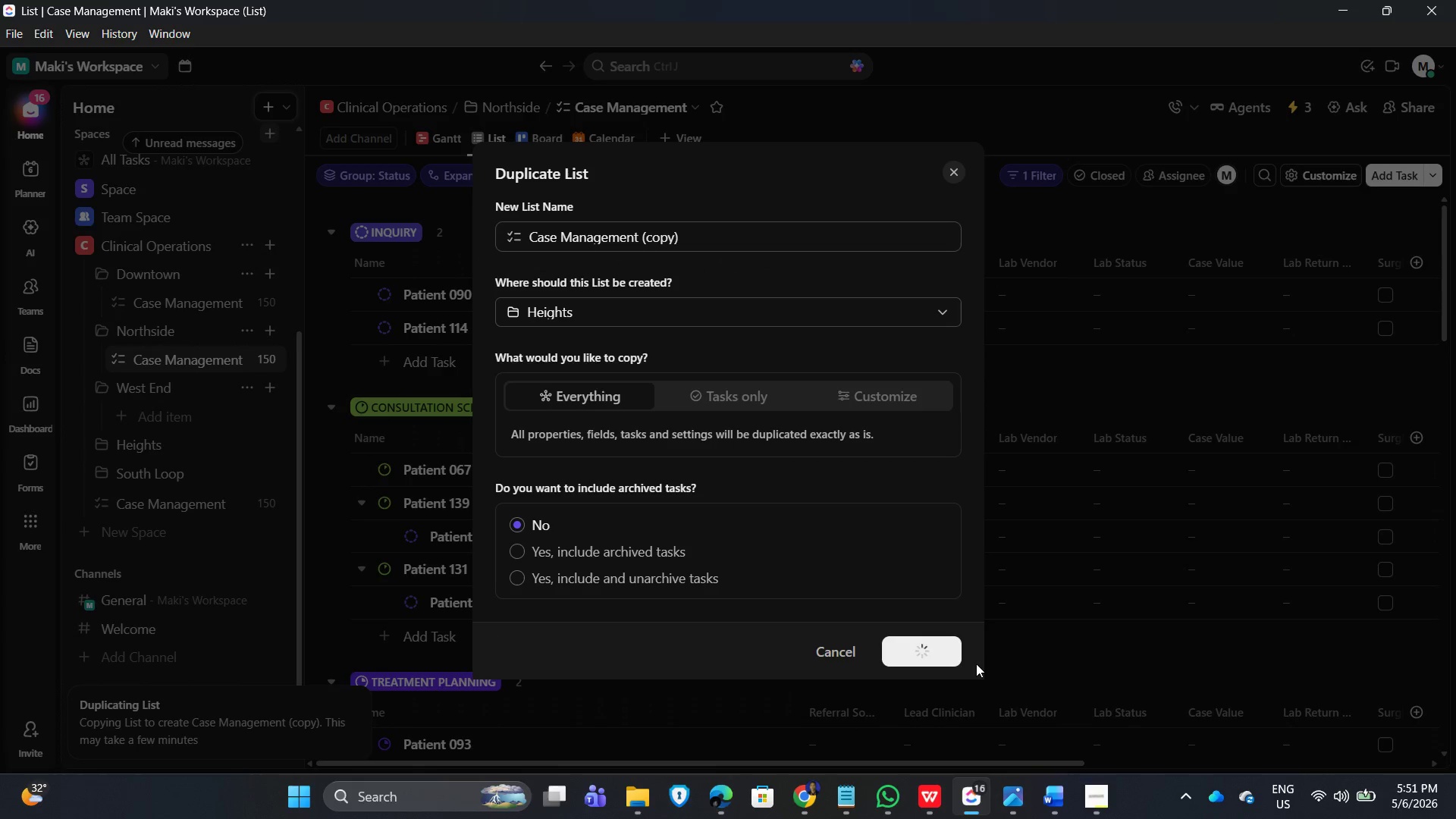 
mouse_move([1024, 604])
 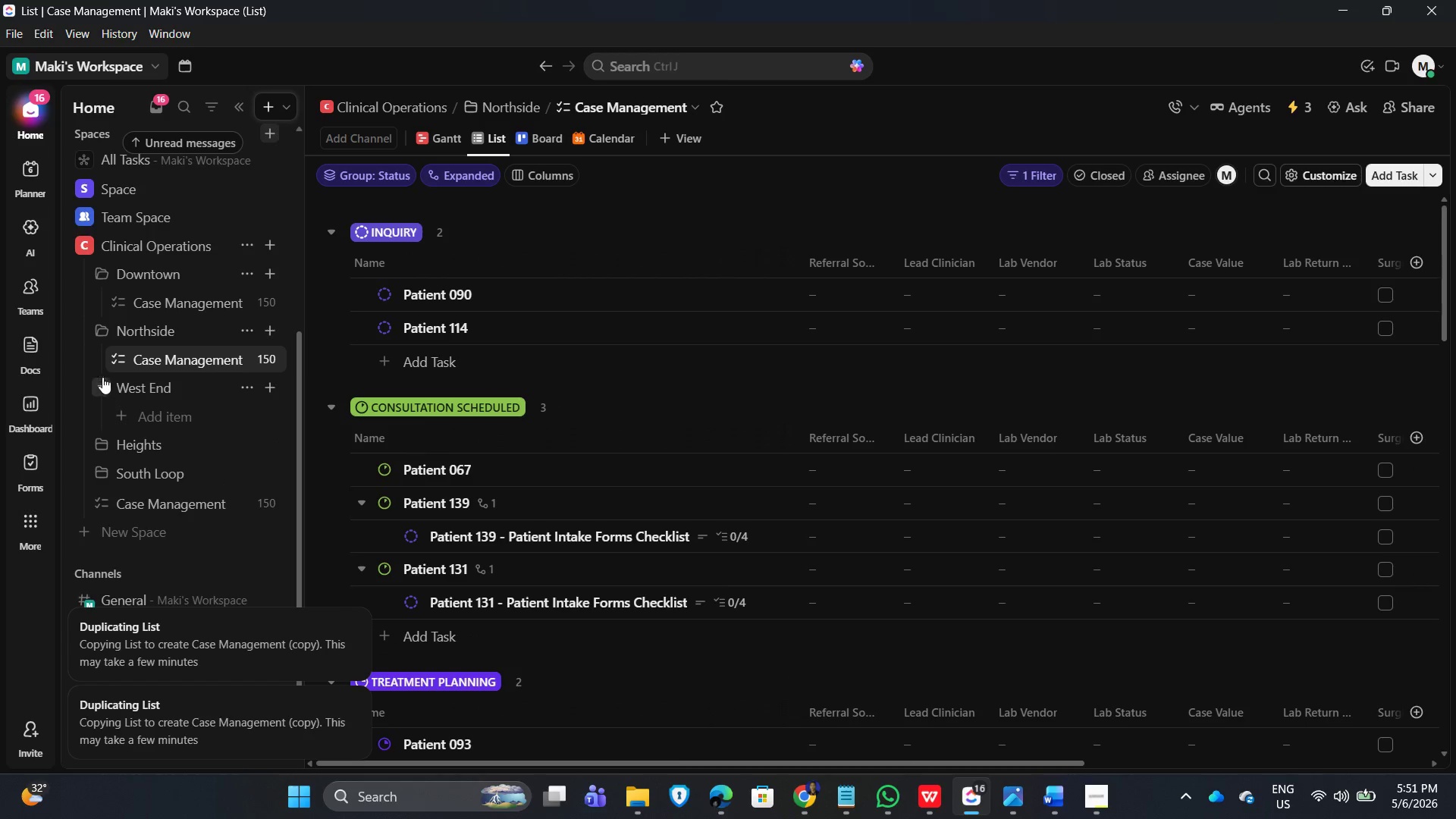 
left_click([95, 328])
 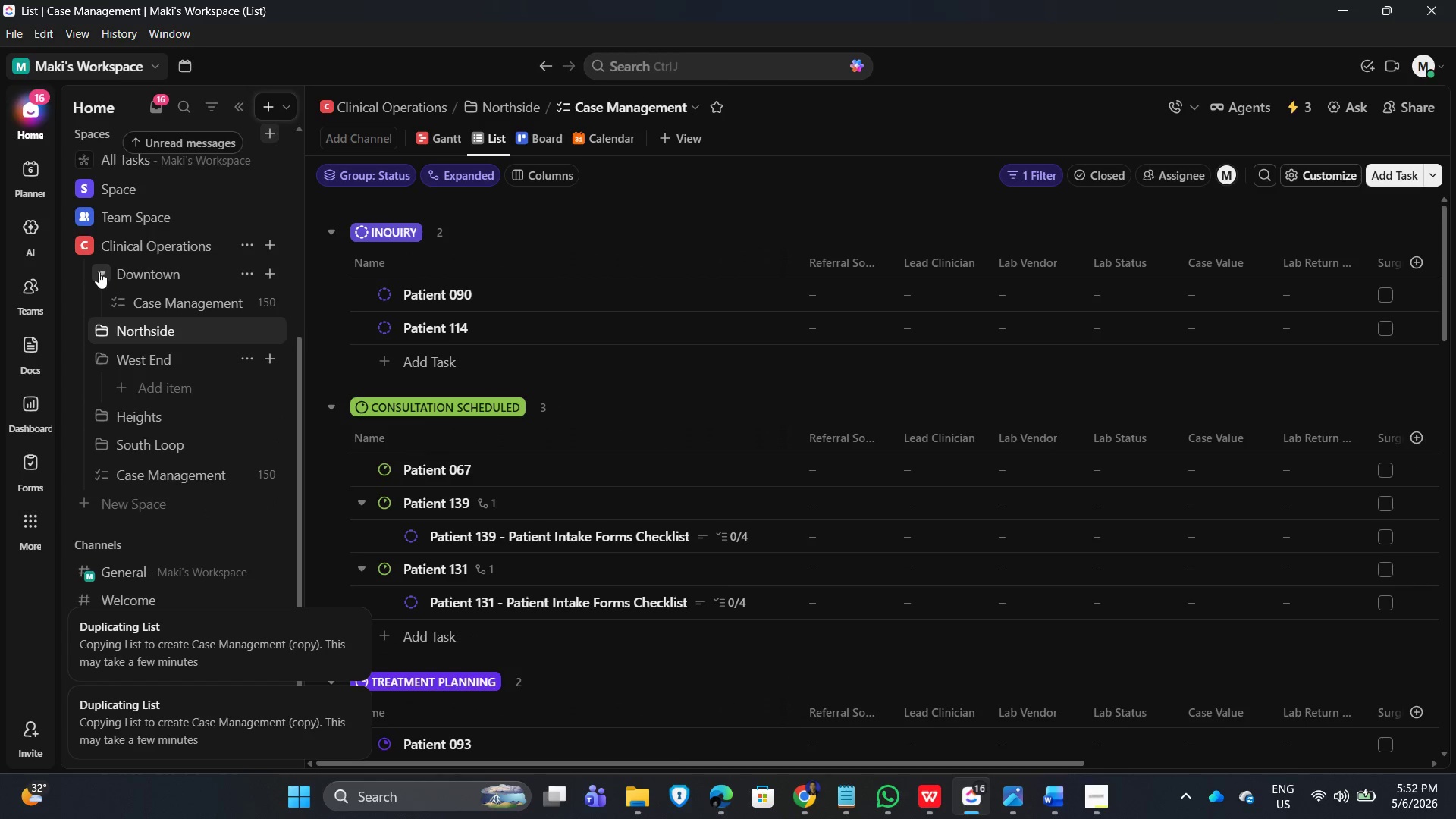 
left_click([98, 267])
 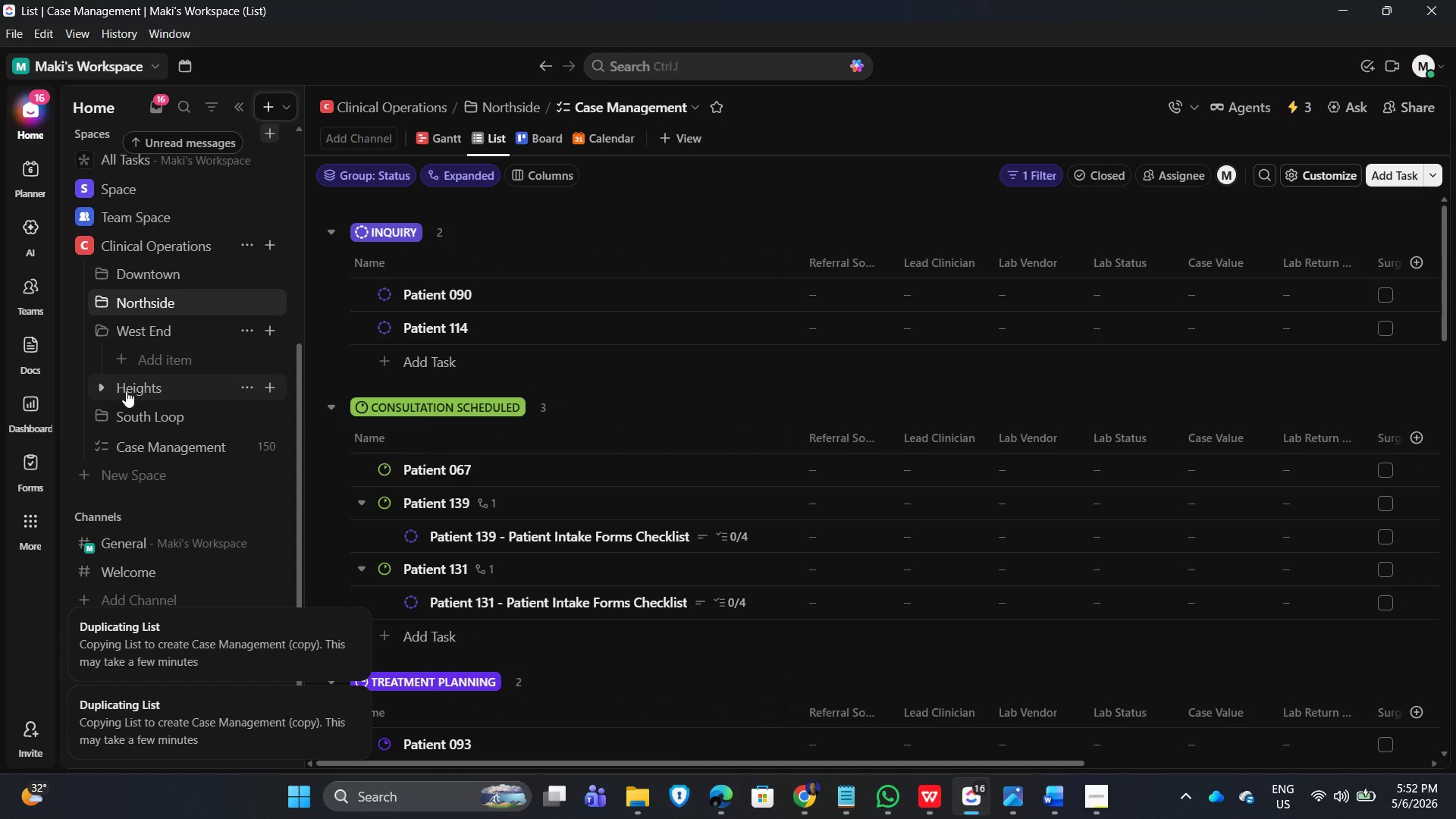 
left_click([106, 383])
 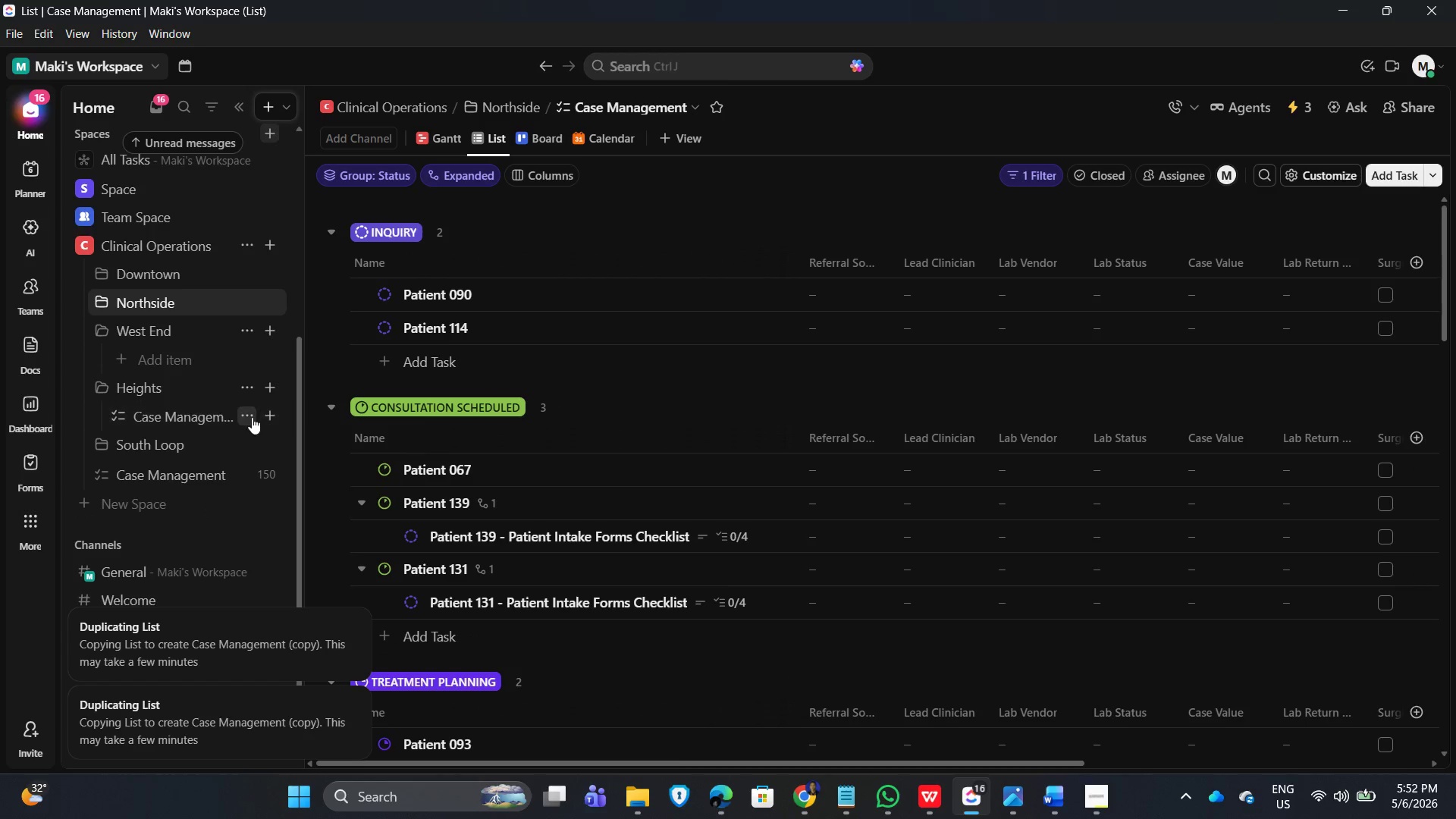 
left_click([253, 417])
 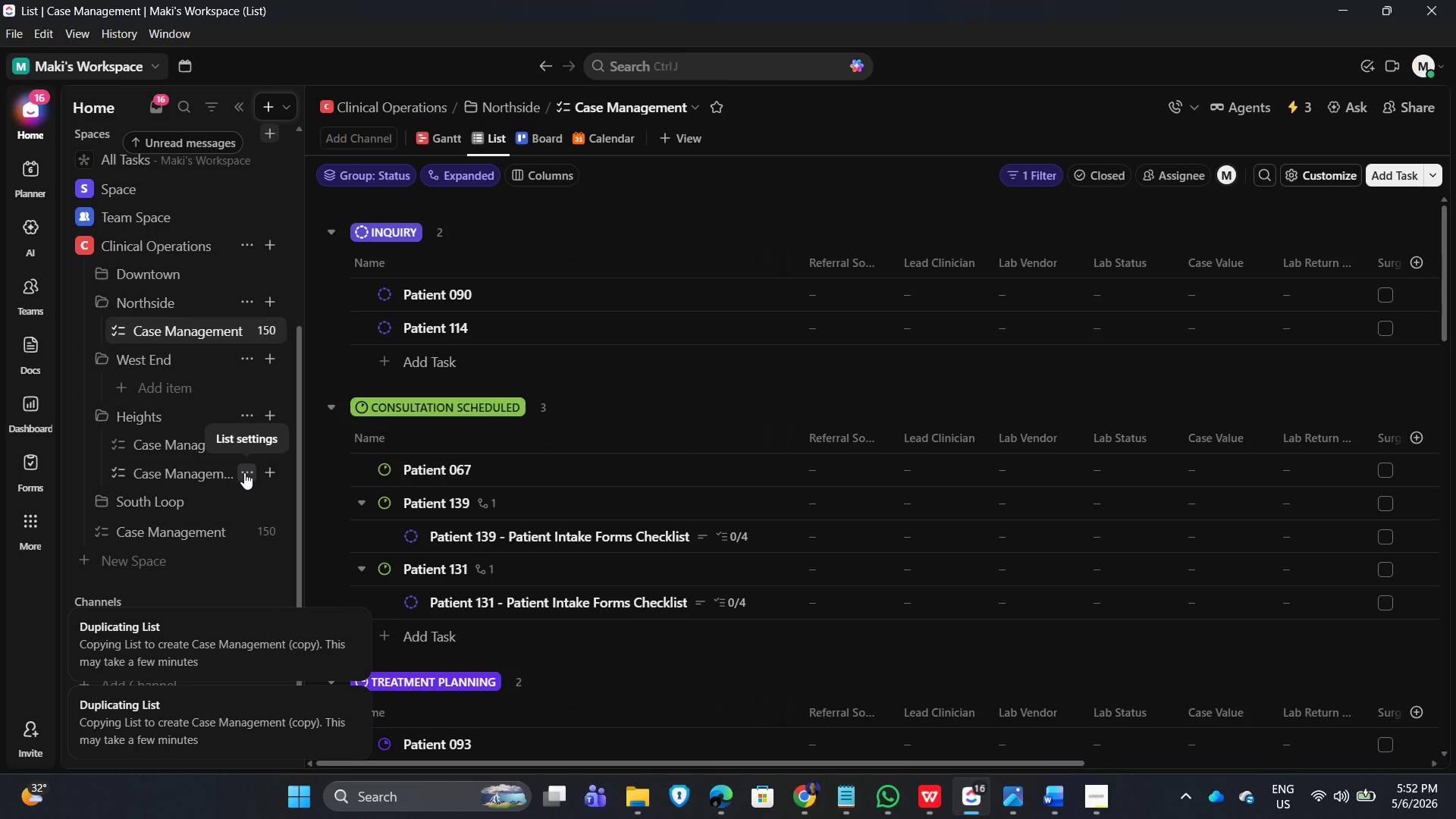 
wait(6.95)
 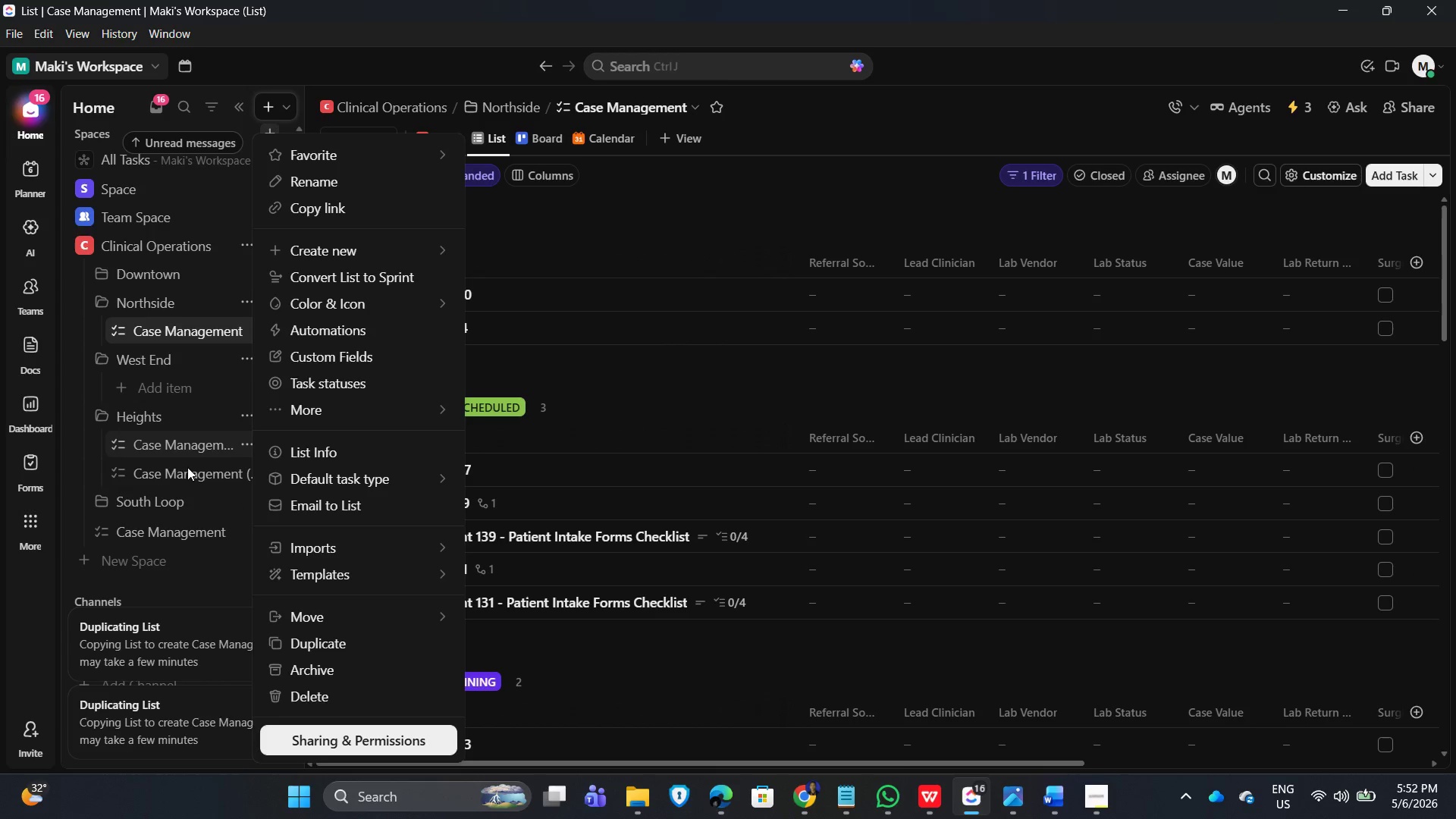 
left_click([198, 468])
 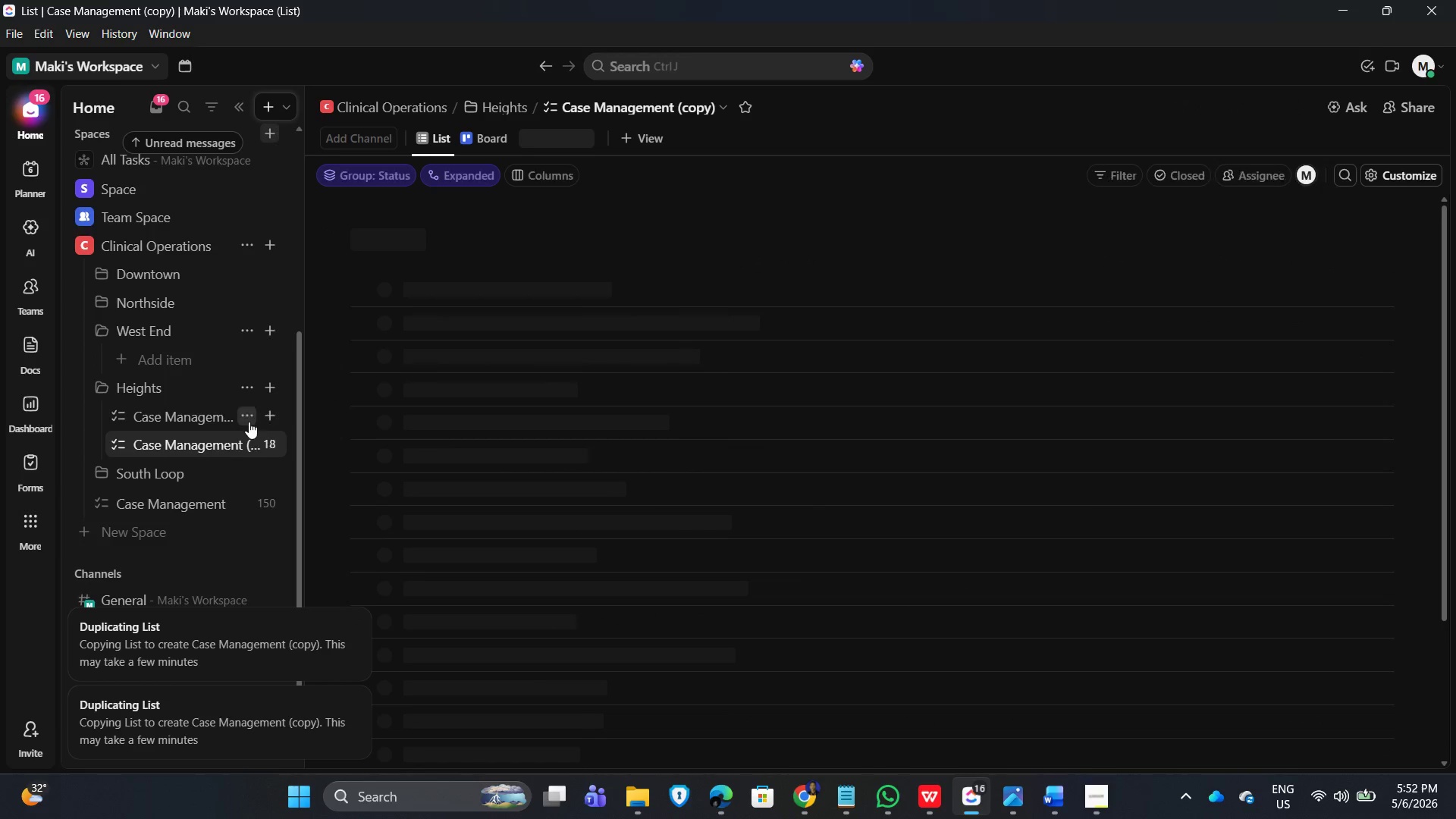 
left_click([252, 420])
 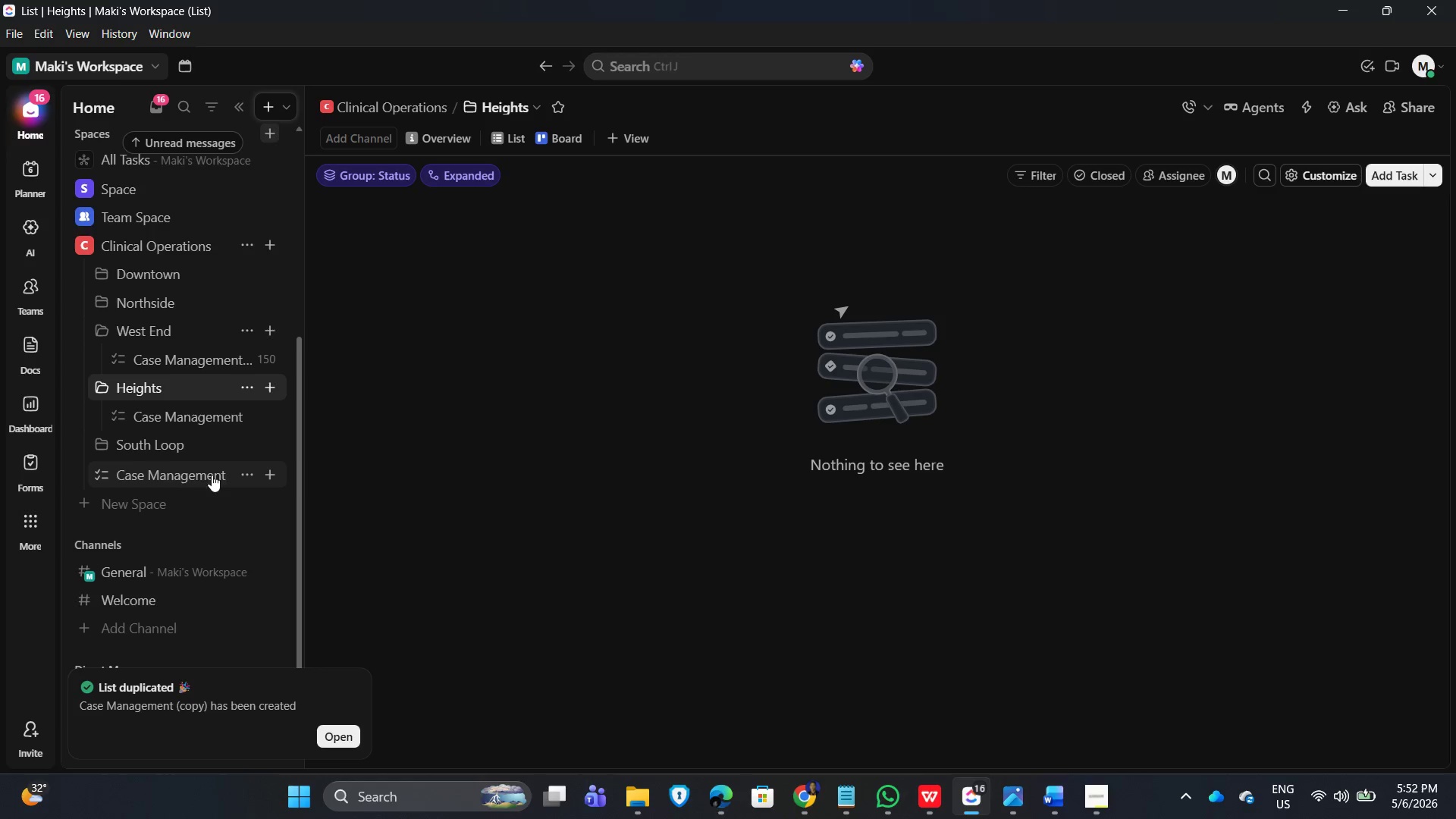 
wait(6.44)
 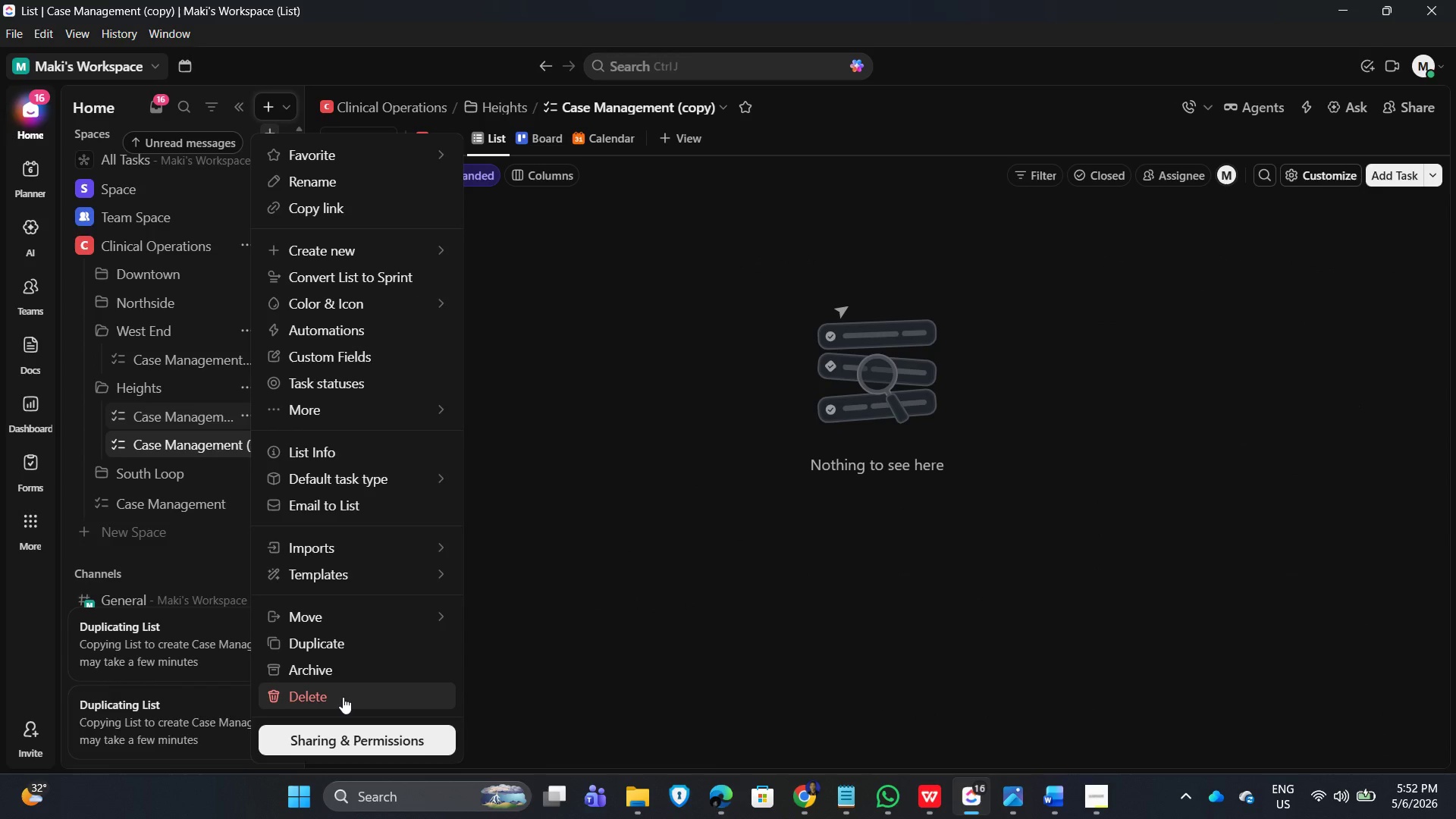 
left_click([188, 362])
 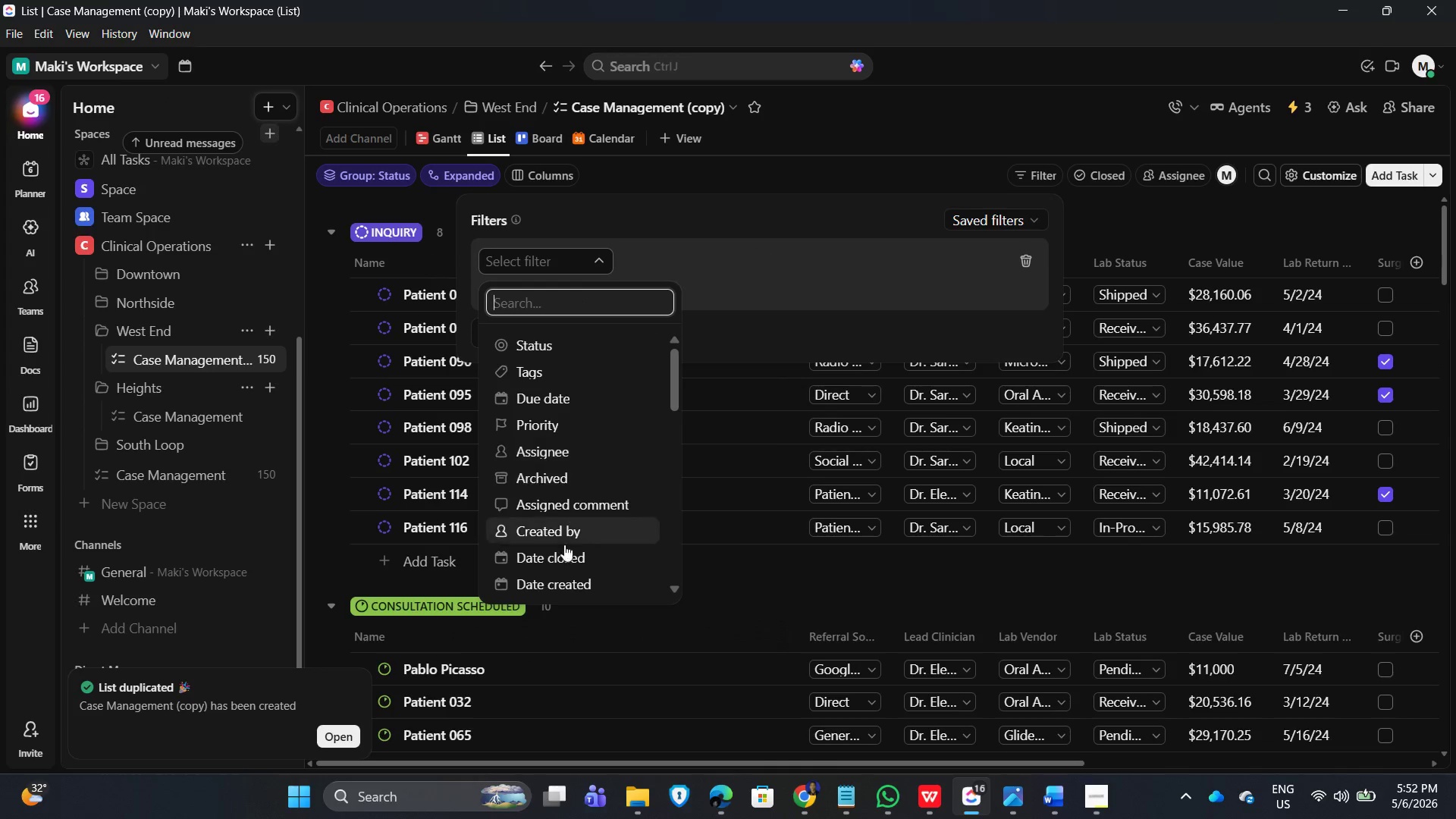 
wait(6.23)
 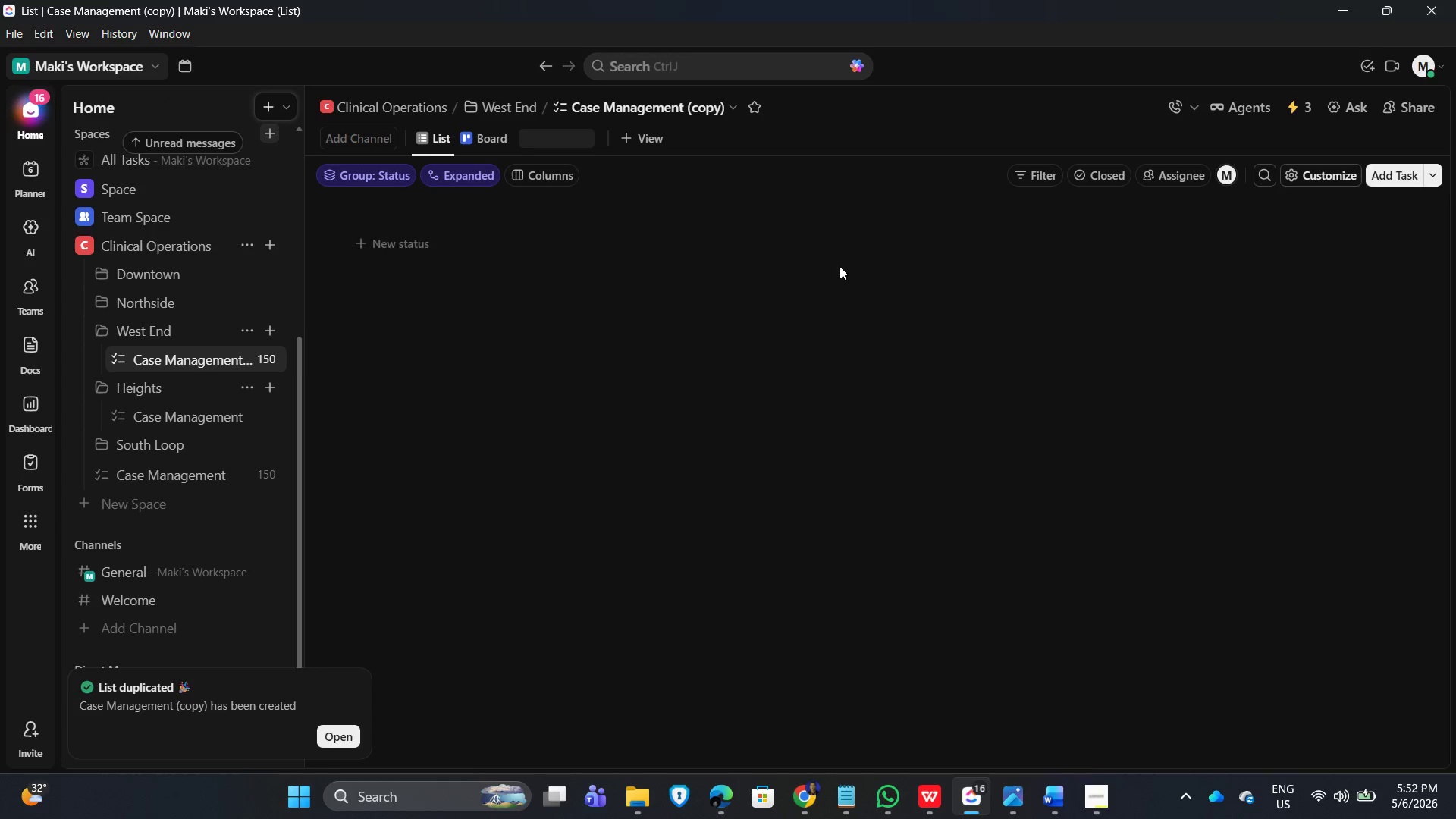 
scroll: coordinate [553, 493], scroll_direction: down, amount: 3.0
 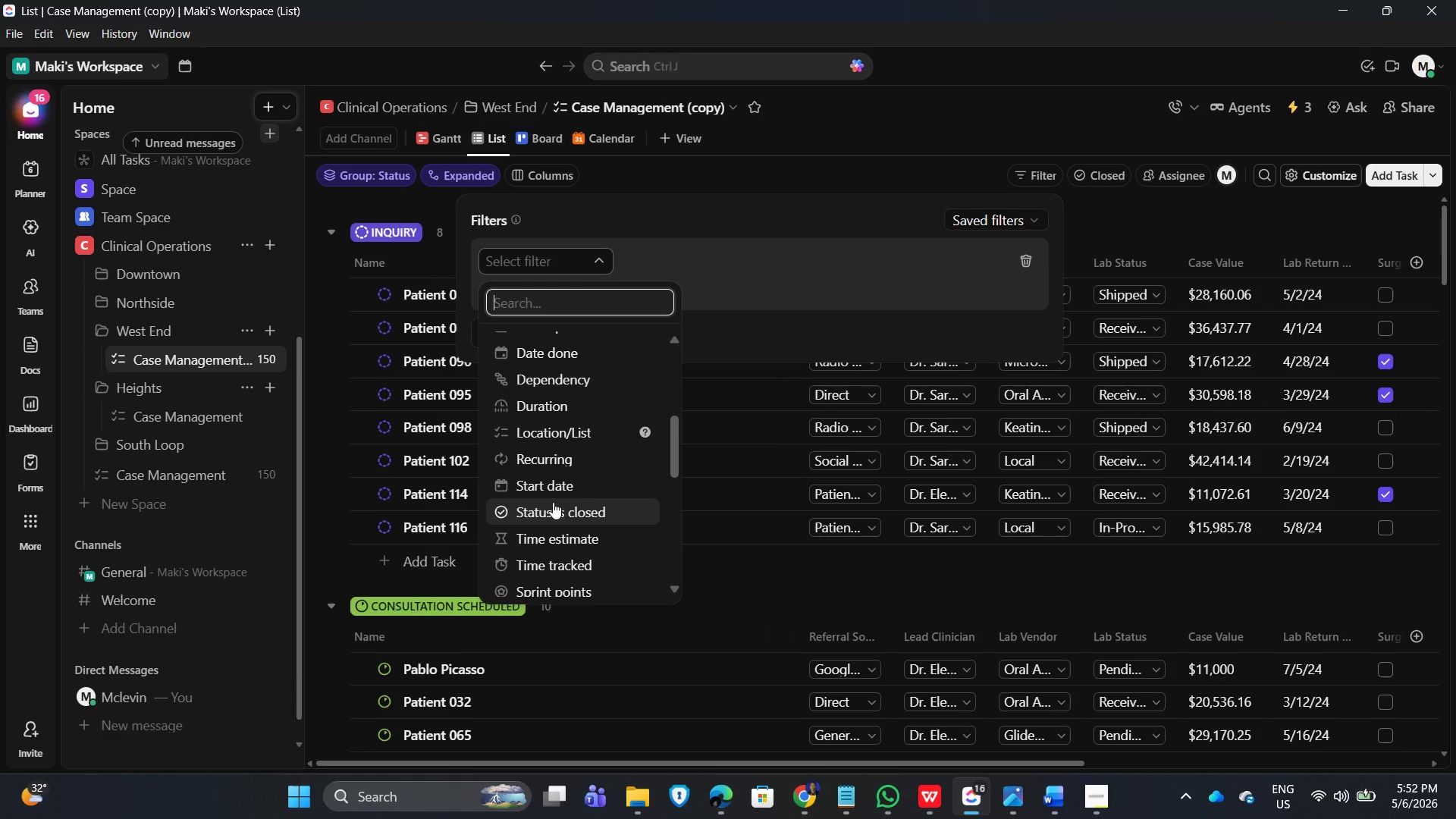 
scroll: coordinate [557, 492], scroll_direction: up, amount: 1.0
 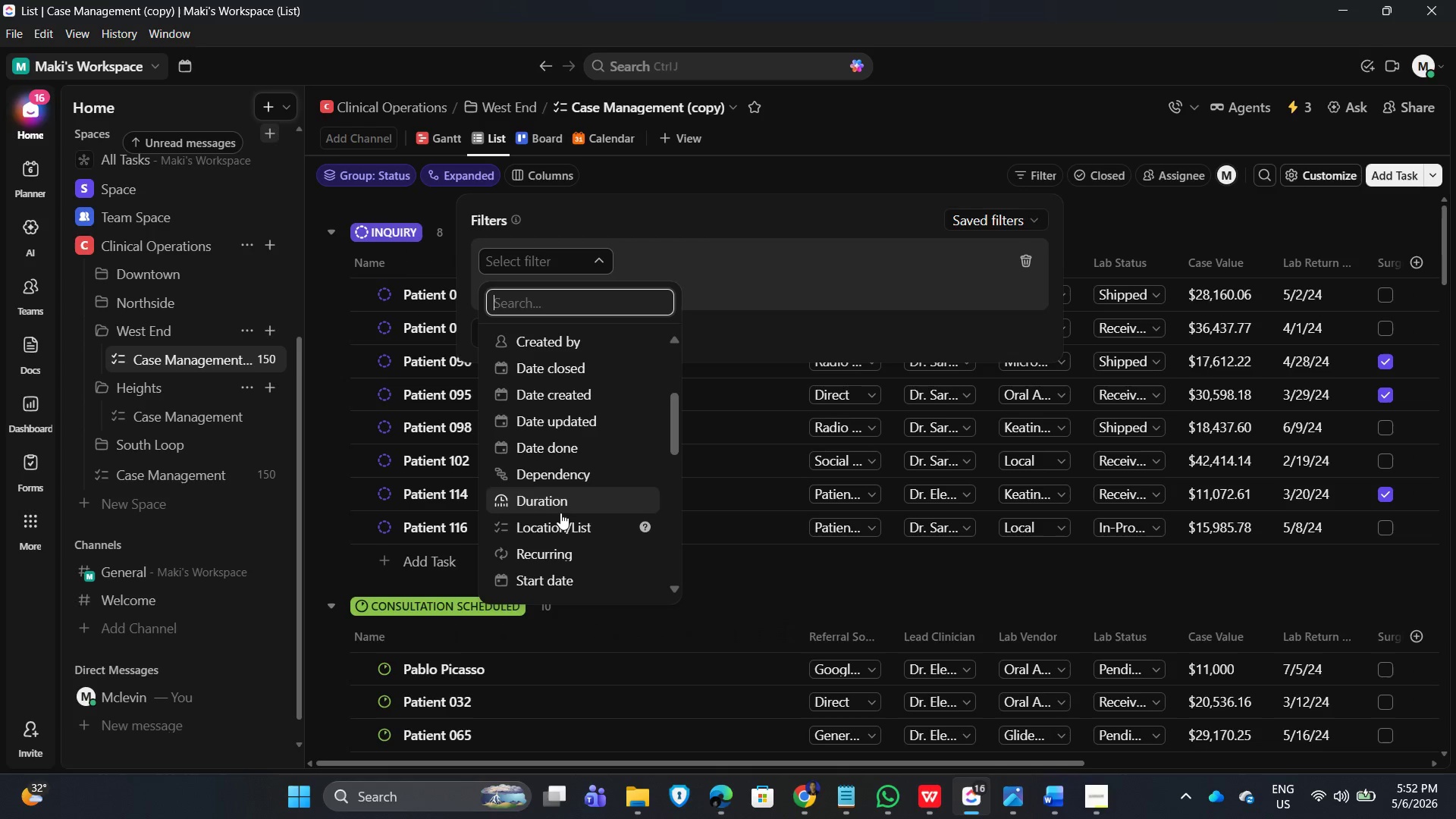 
scroll: coordinate [569, 510], scroll_direction: down, amount: 7.0
 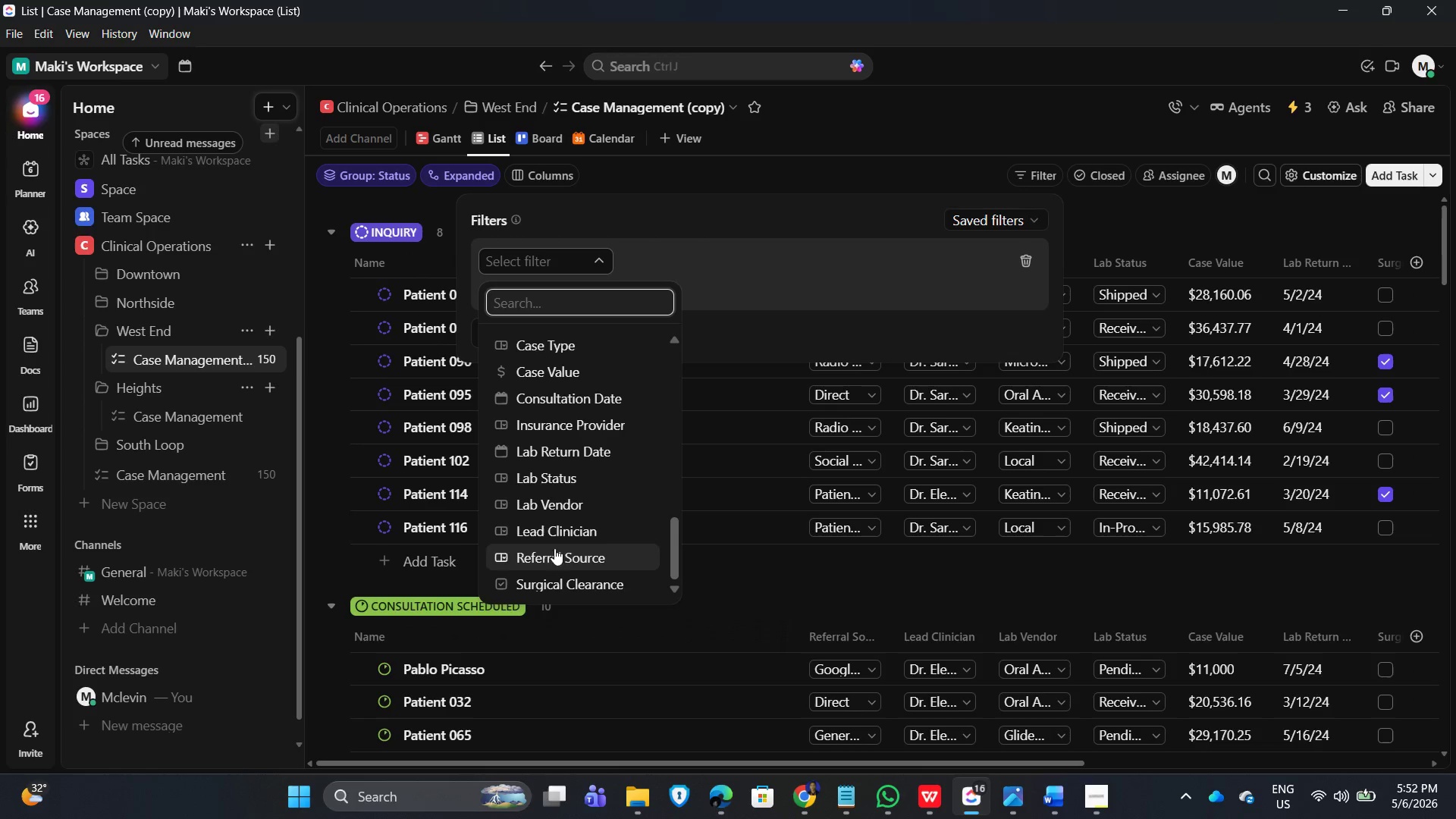 
scroll: coordinate [555, 524], scroll_direction: up, amount: 2.0
 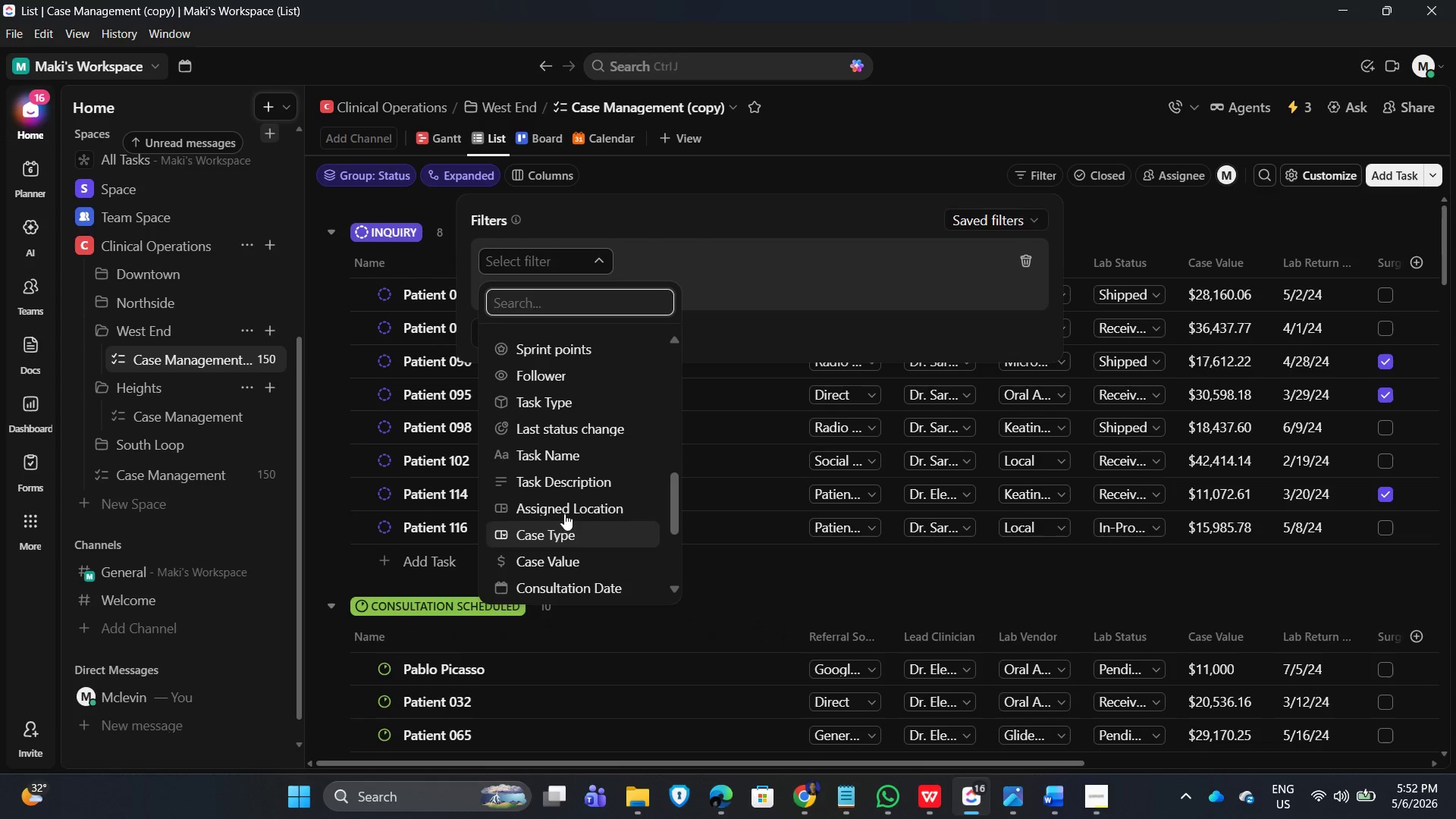 
left_click([567, 510])
 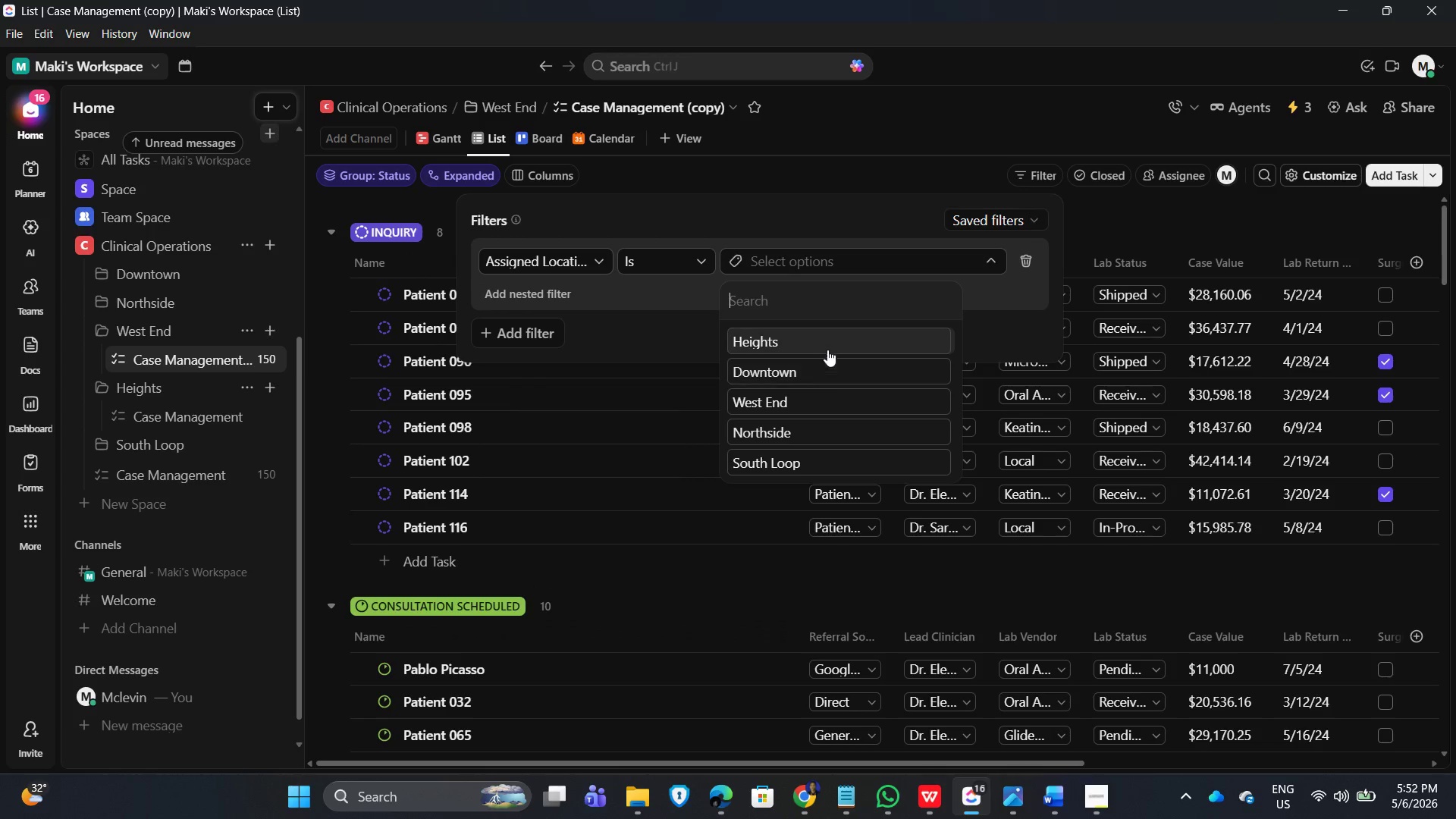 
left_click([831, 335])
 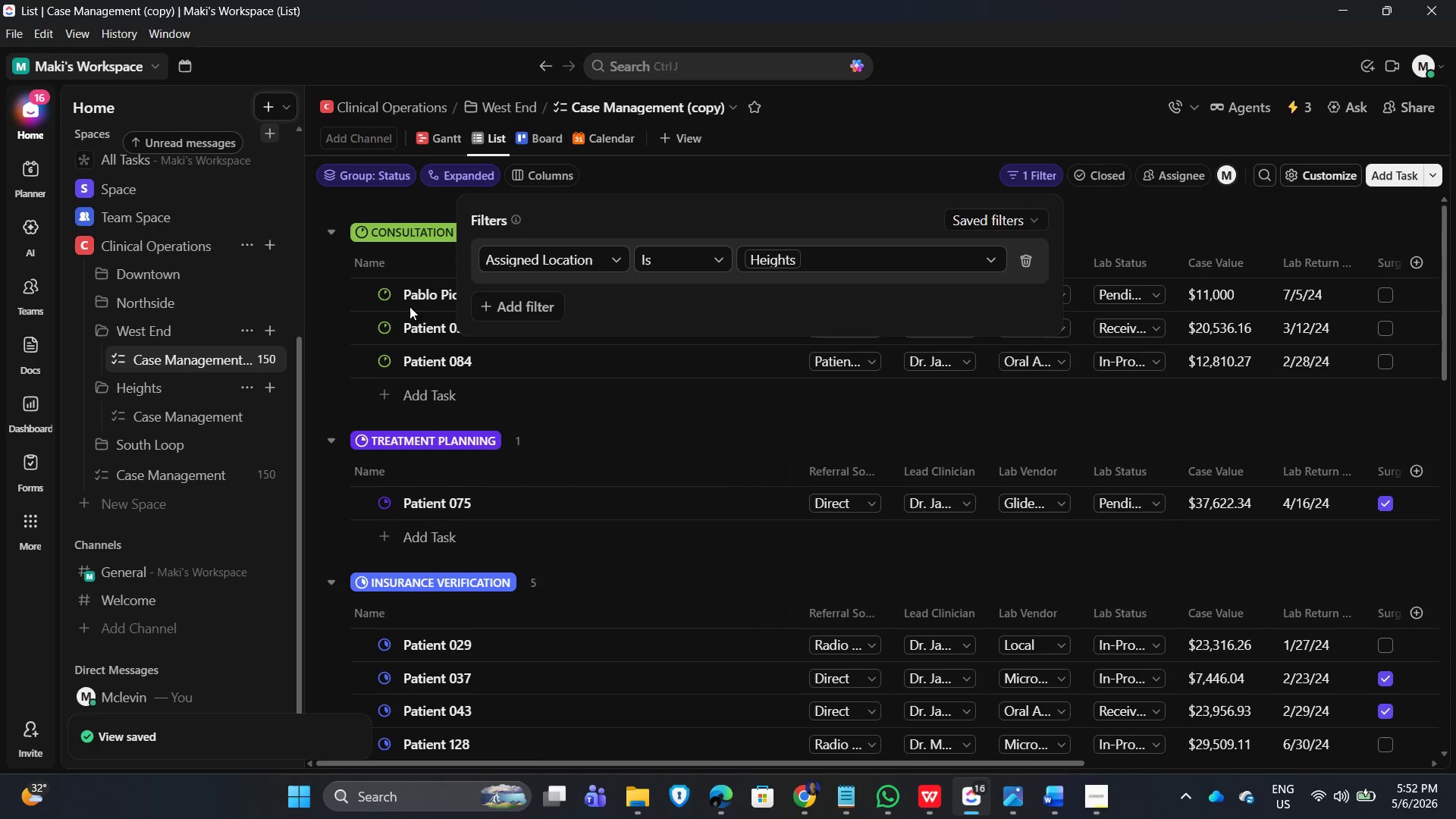 
left_click([912, 261])
 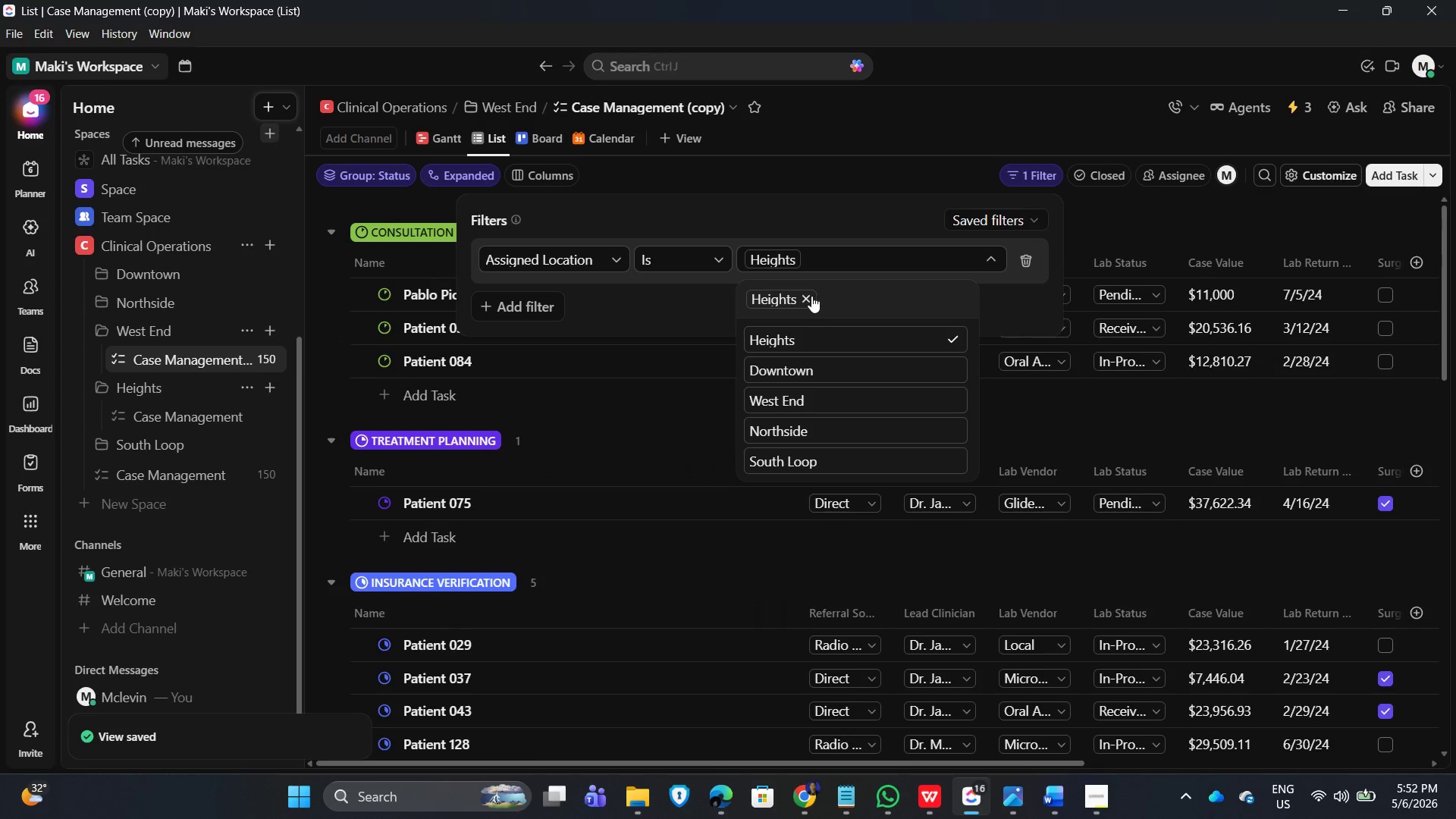 
left_click([810, 296])
 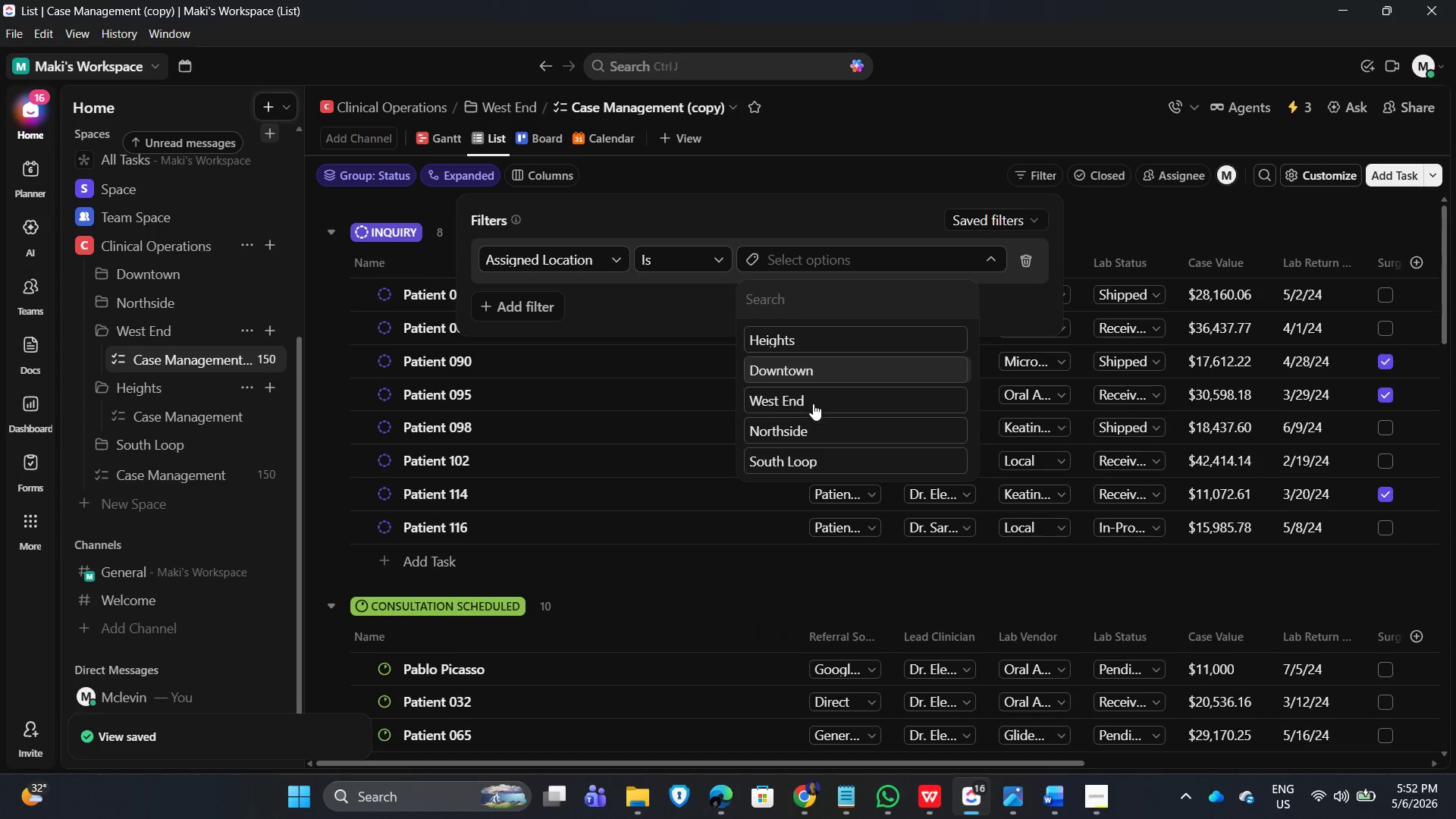 
left_click([824, 401])
 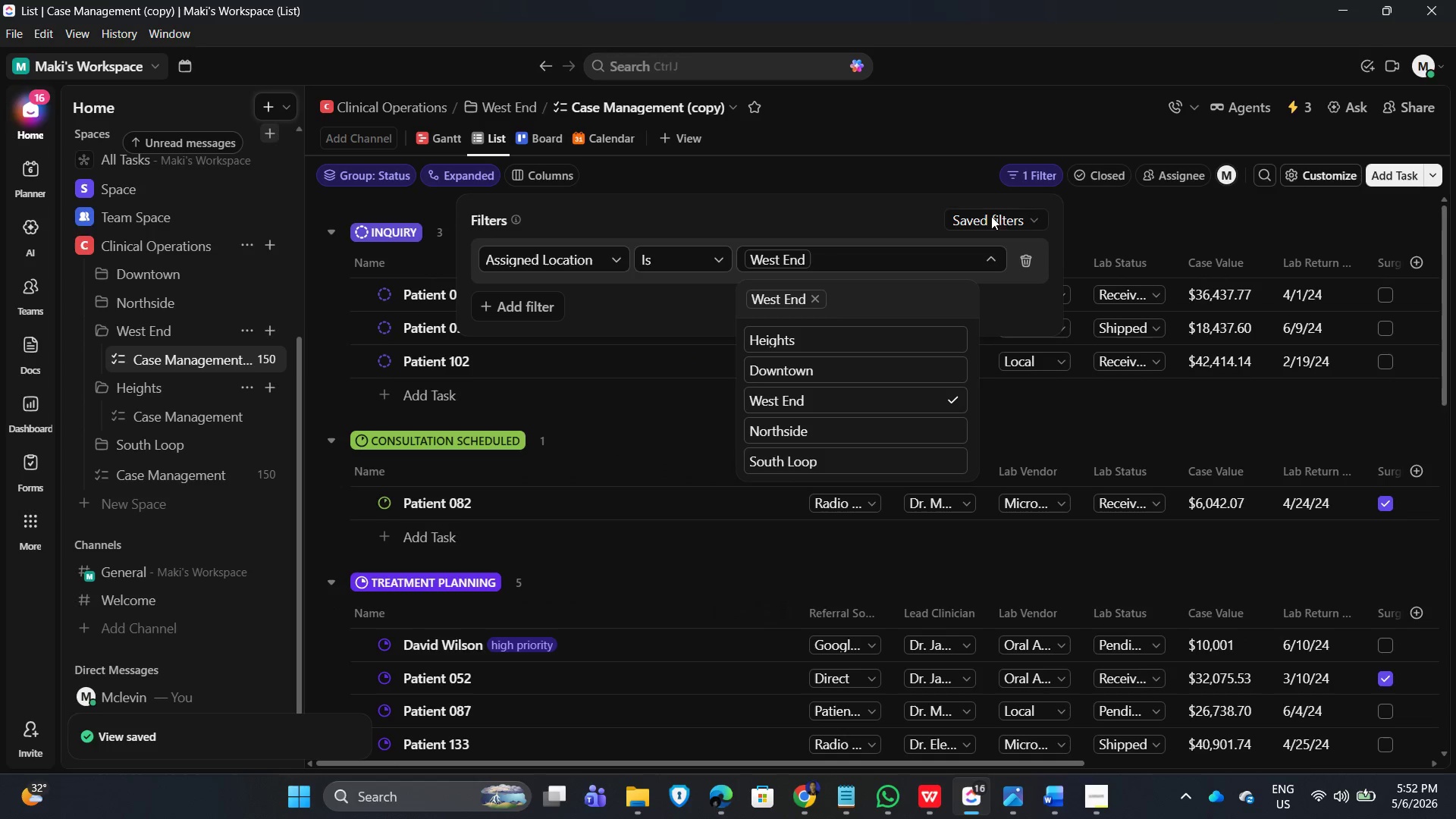 
double_click([968, 142])
 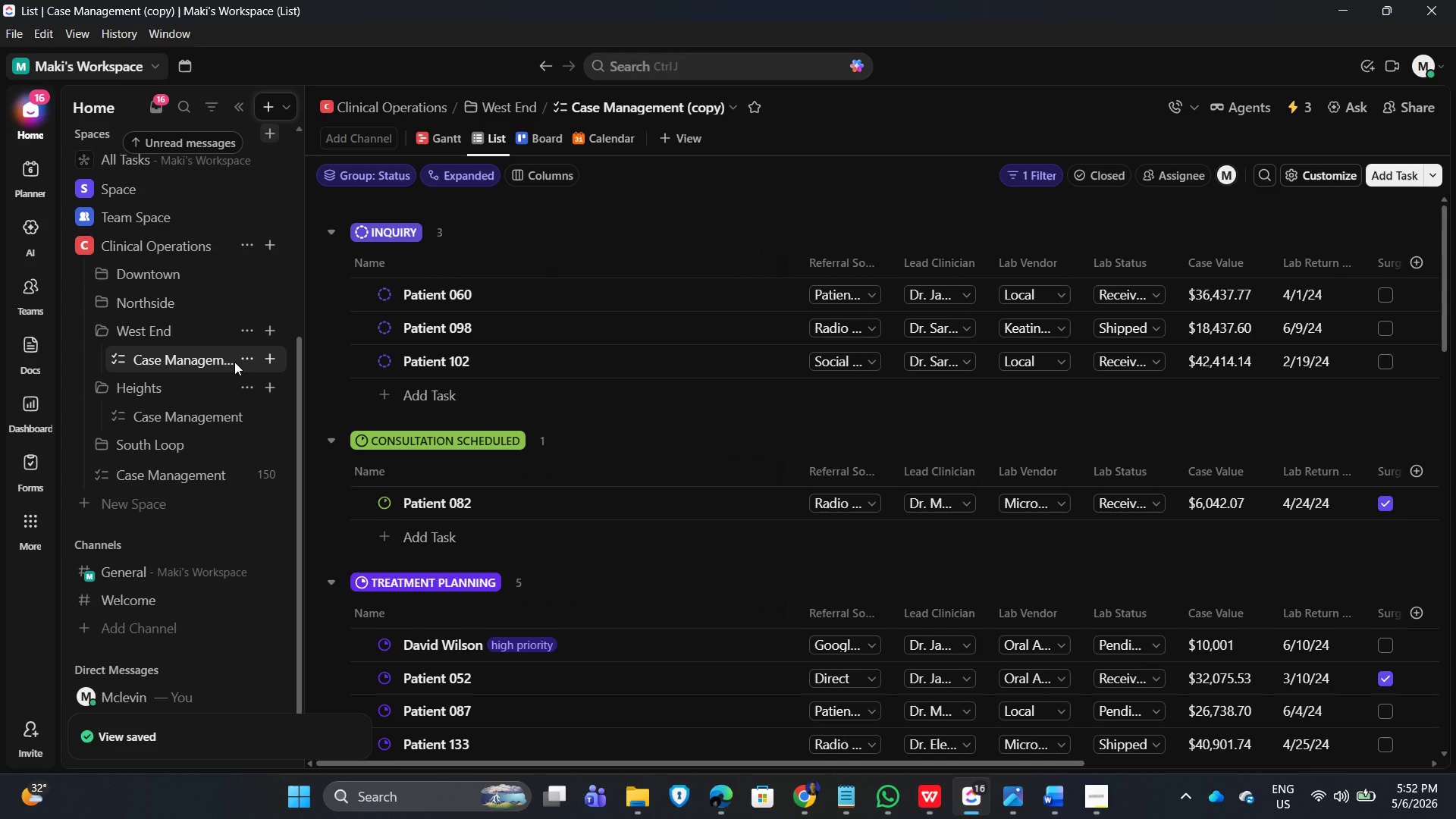 
left_click([239, 355])
 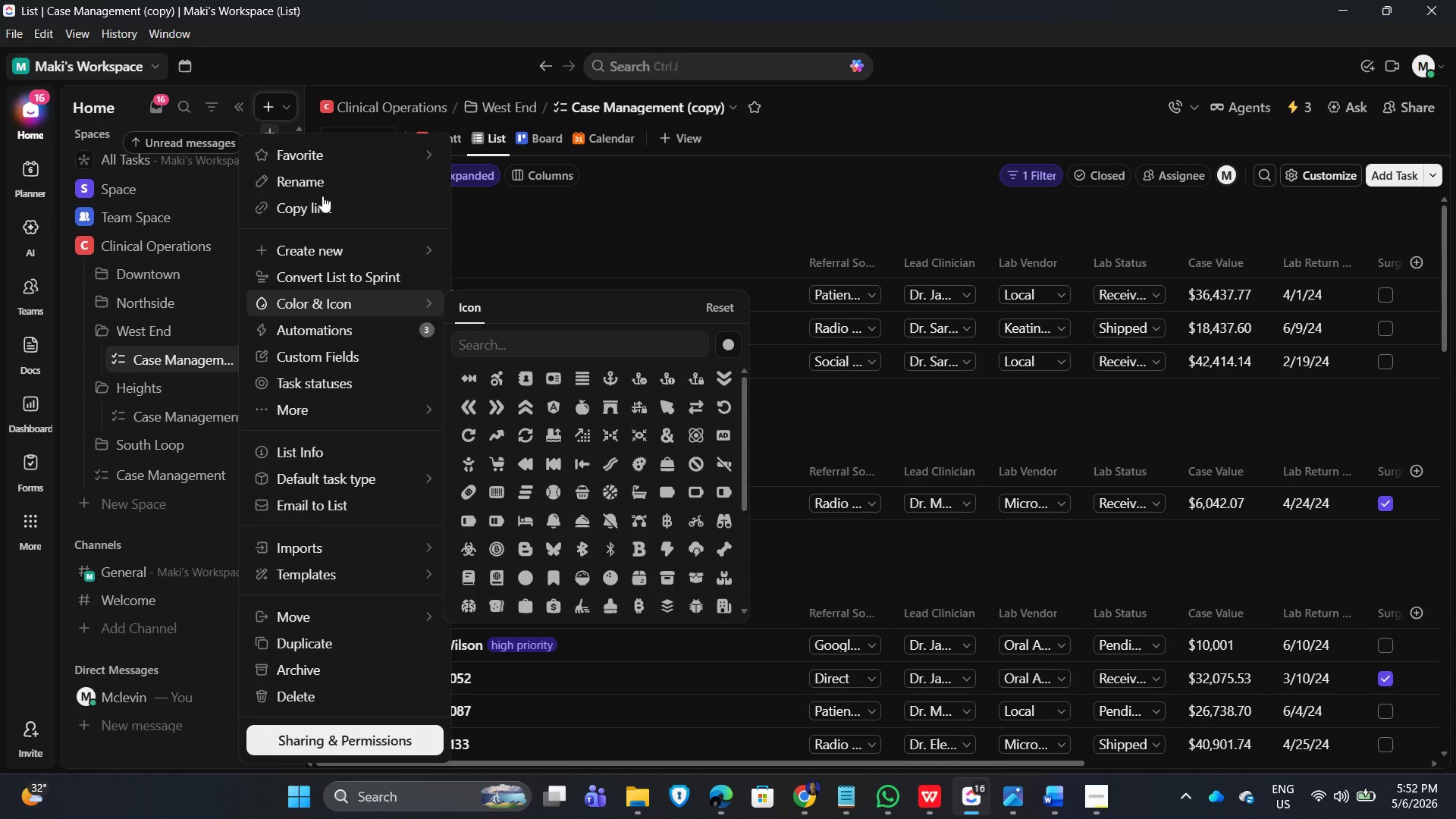 
left_click([330, 180])
 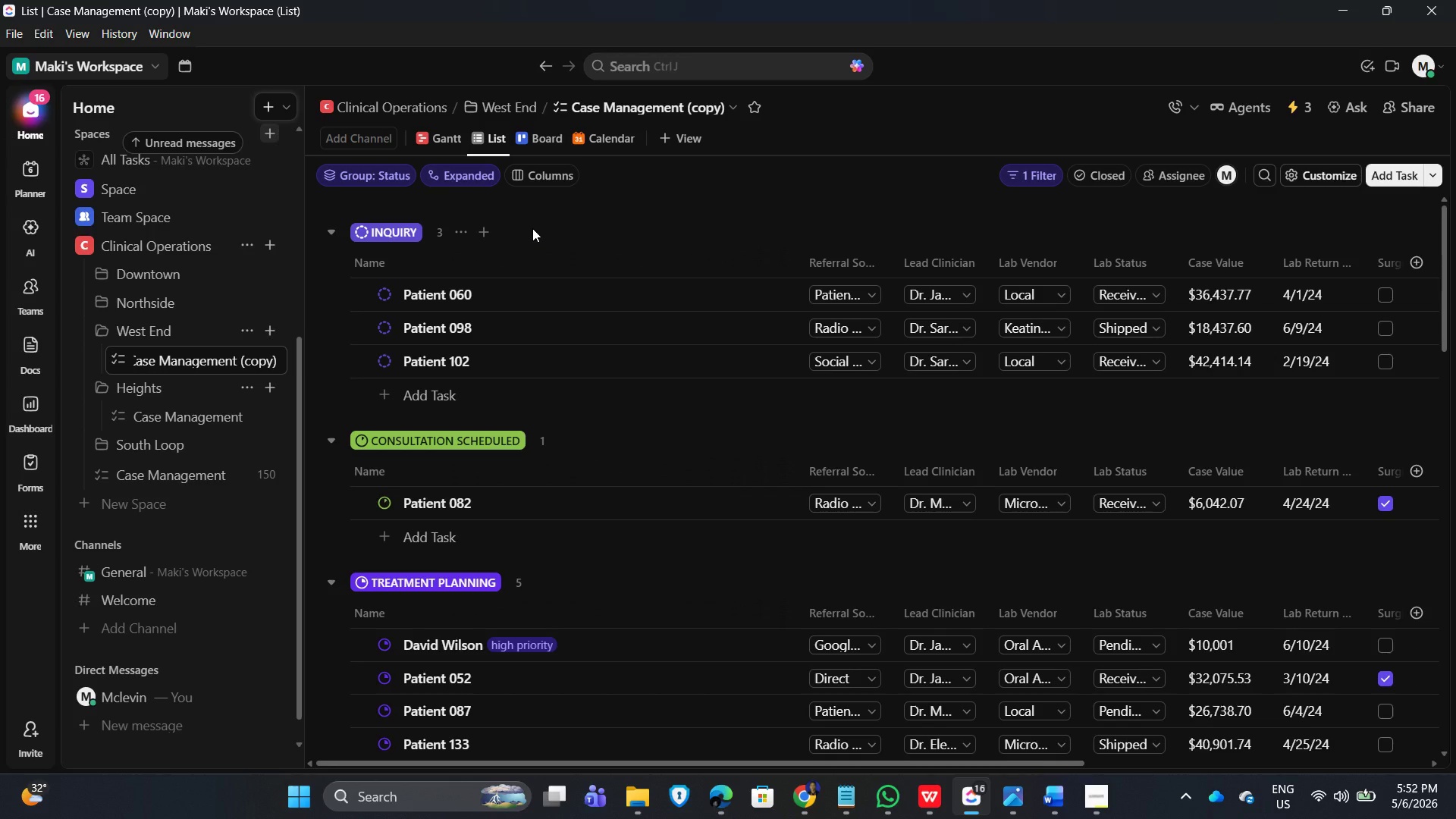 
key(Backspace)
 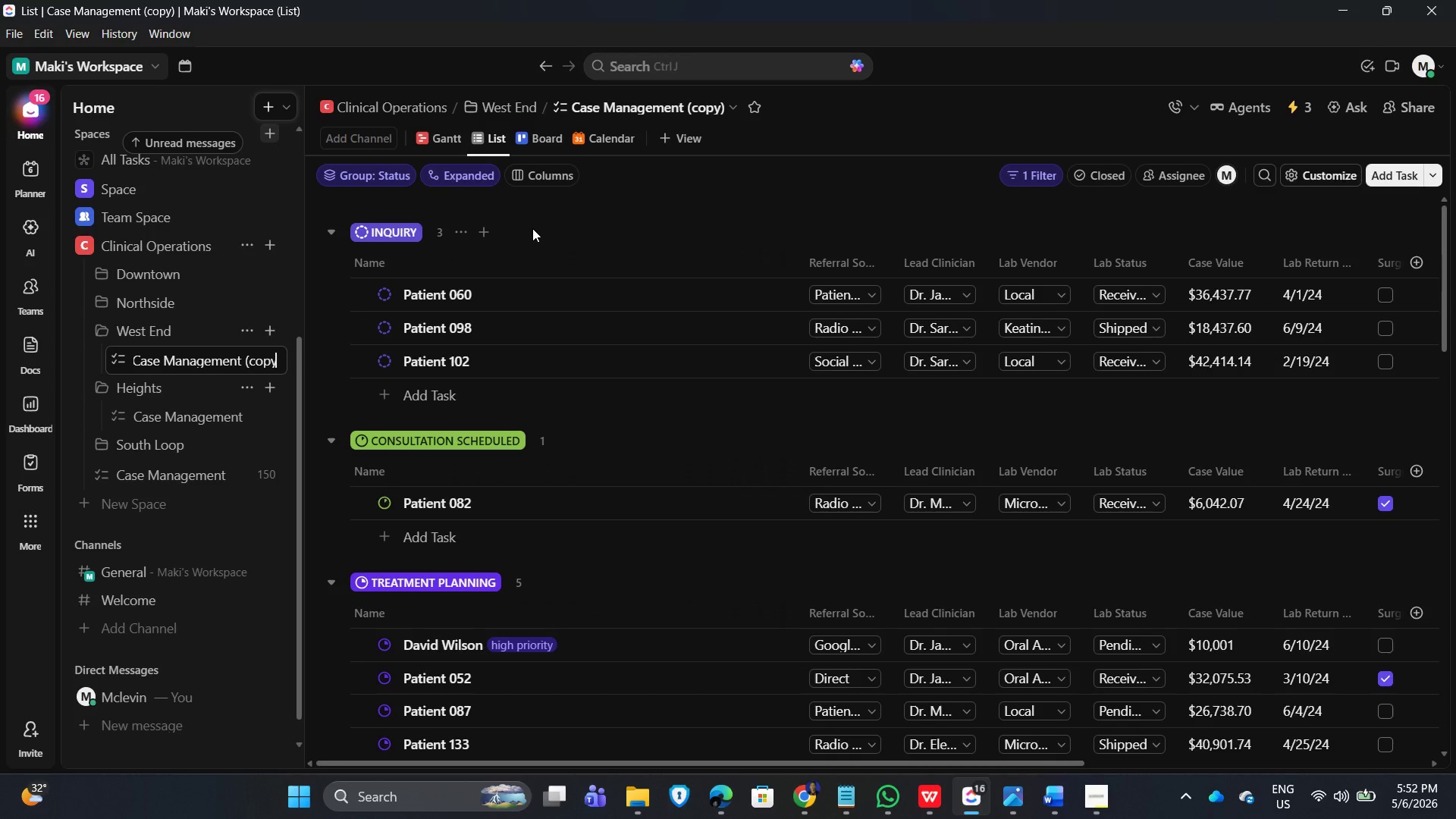 
key(Backspace)
 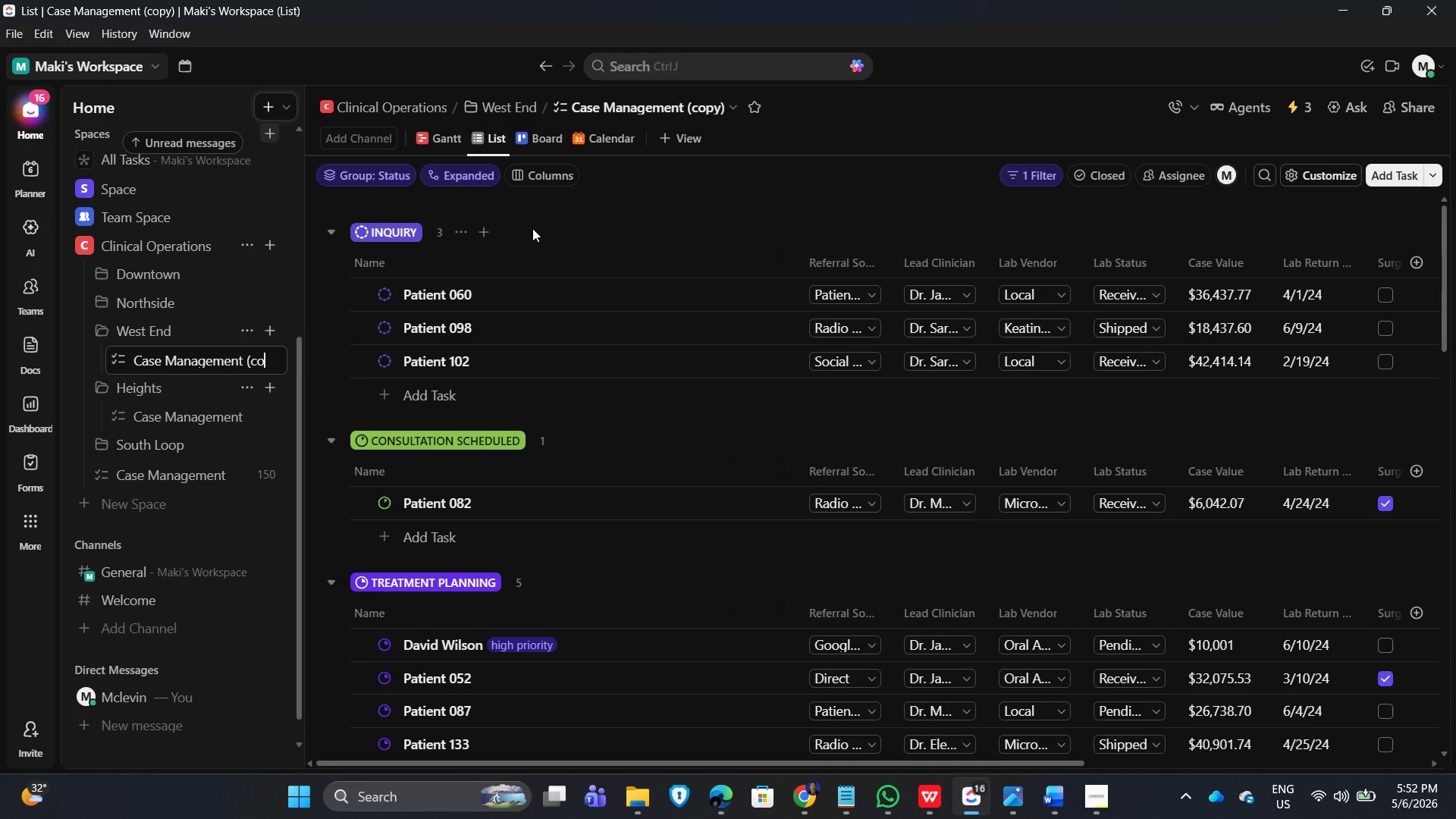 
key(Backspace)
 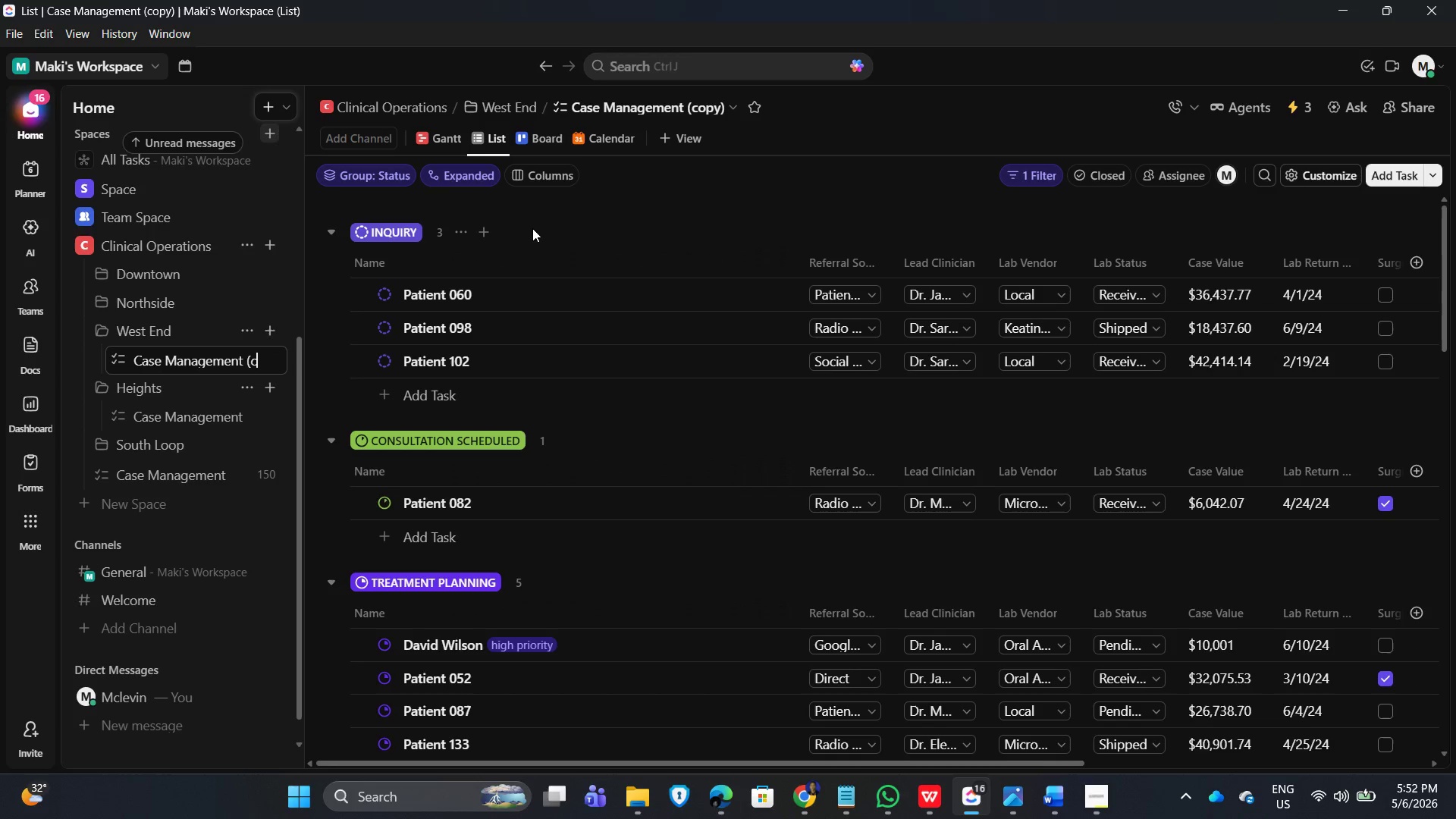 
key(Backspace)
 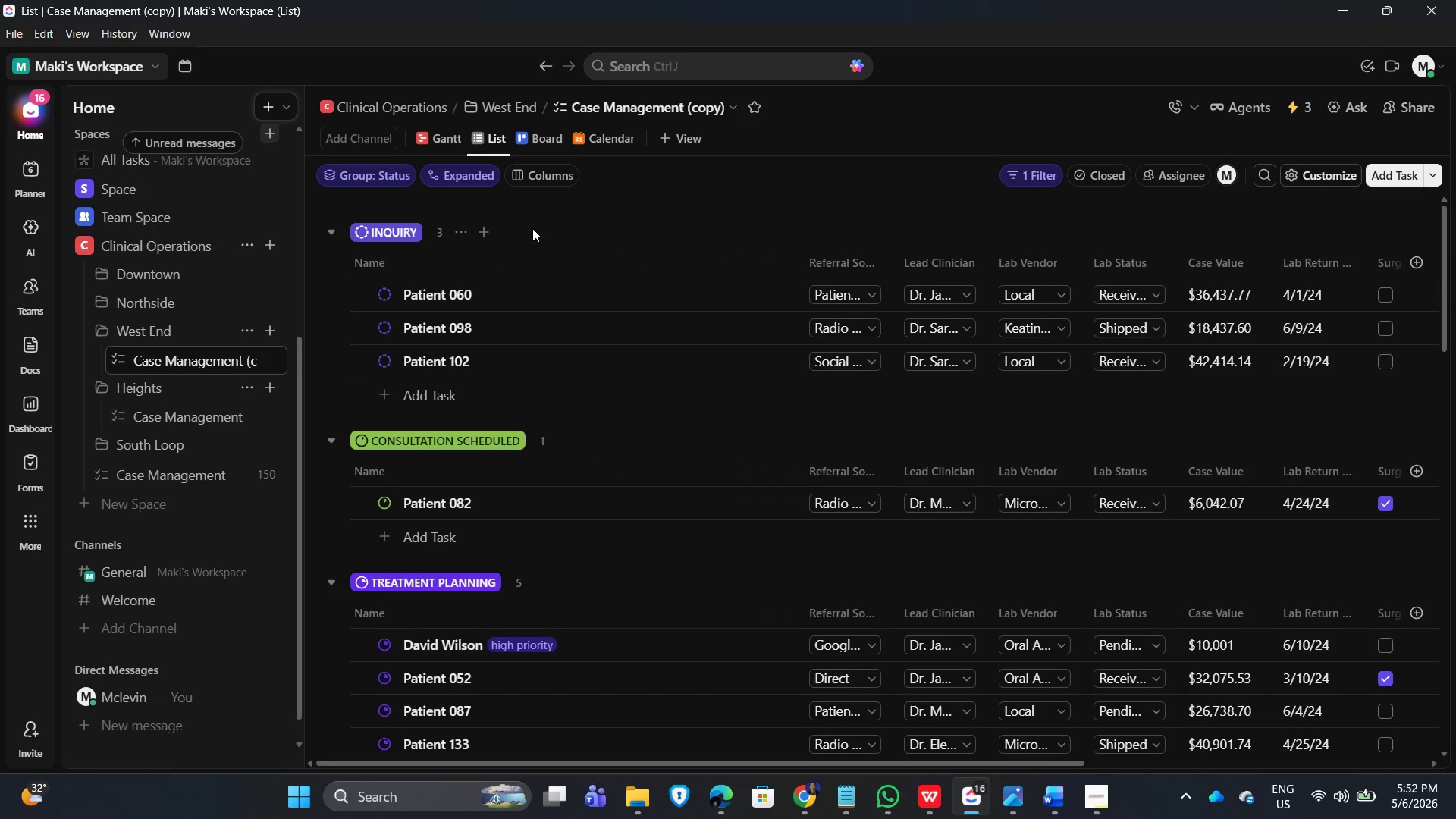 
key(Backspace)
 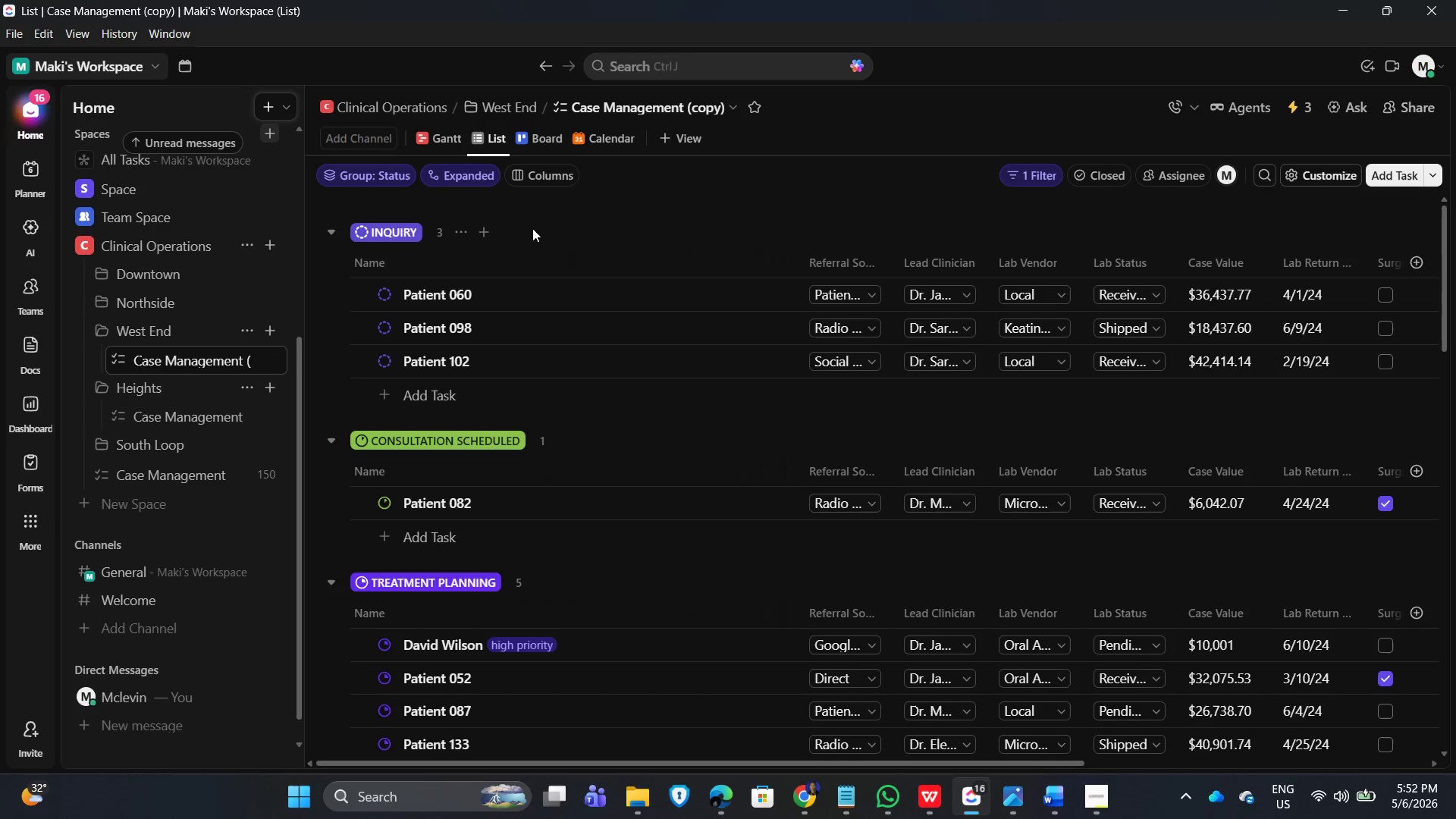 
key(Backspace)
 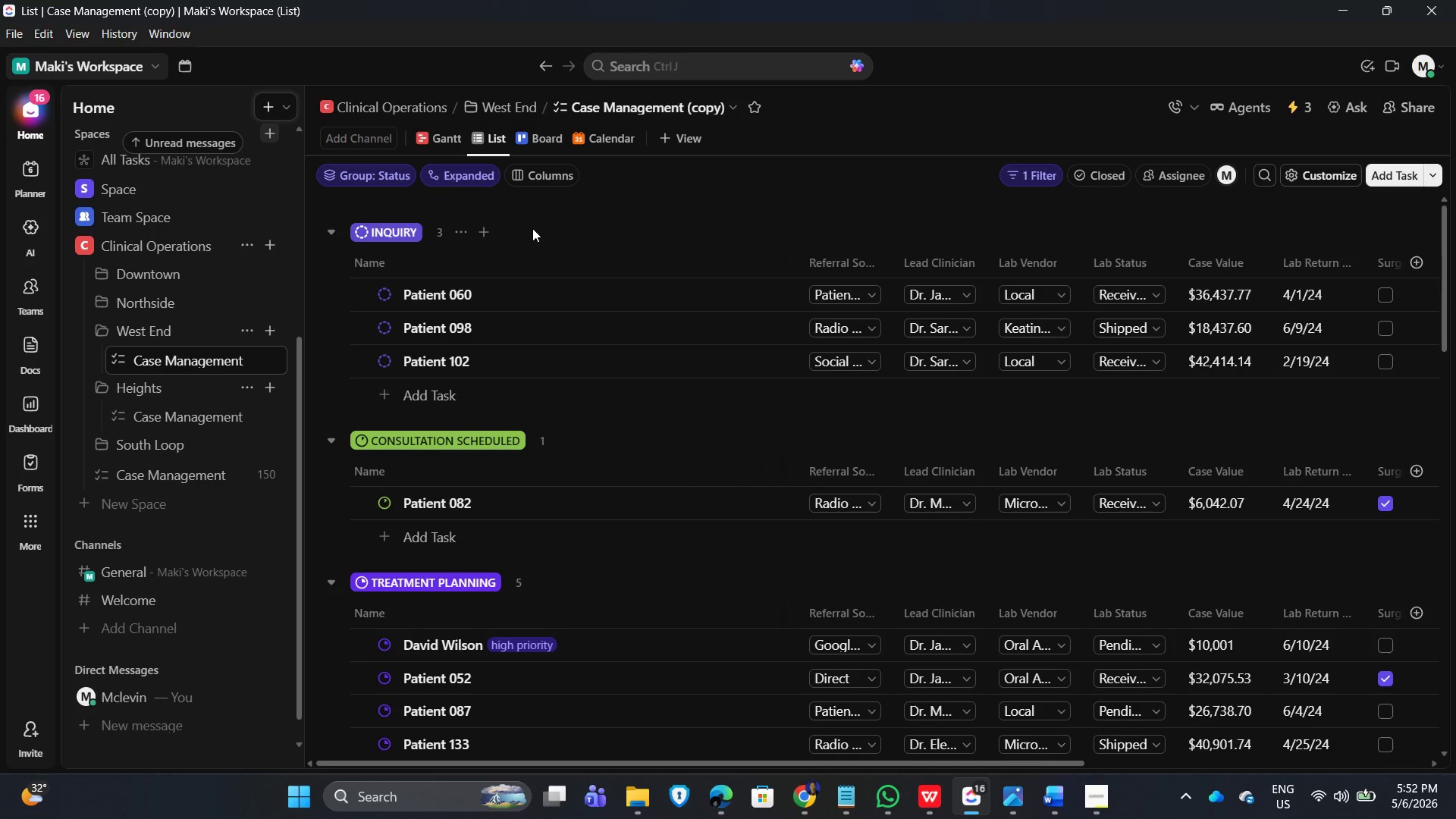 
key(Backspace)
 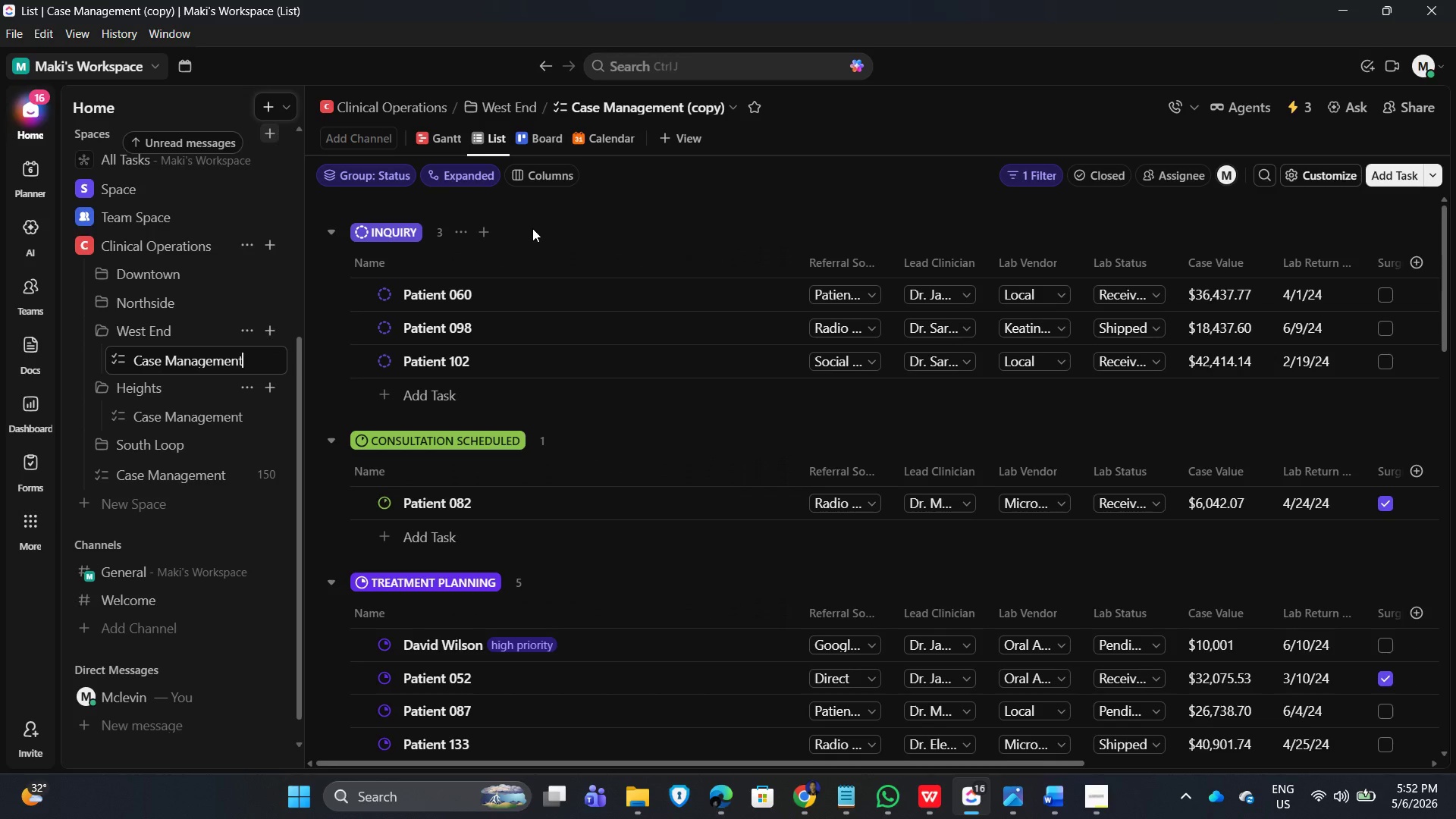 
key(Enter)
 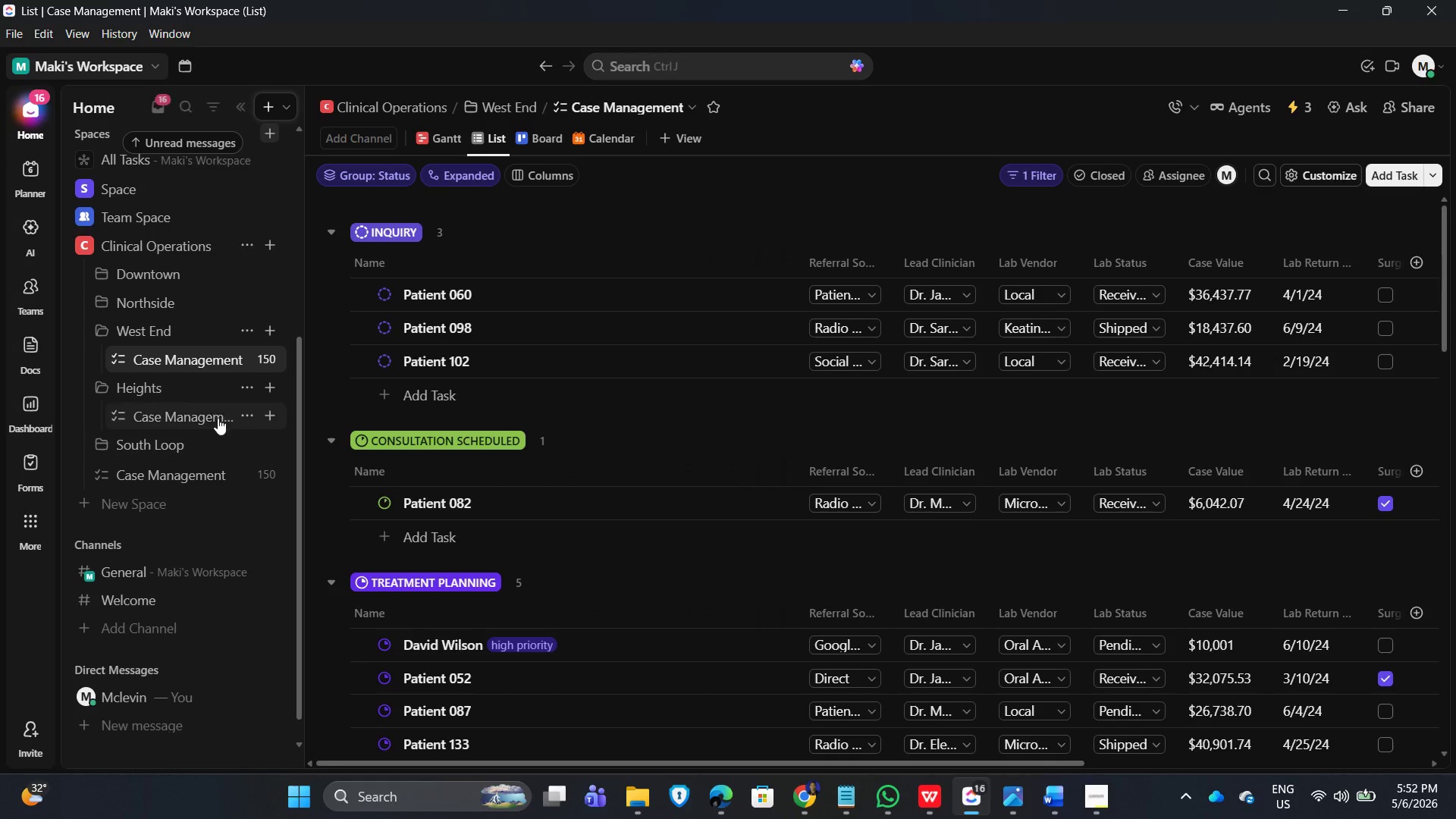 
left_click([243, 412])
 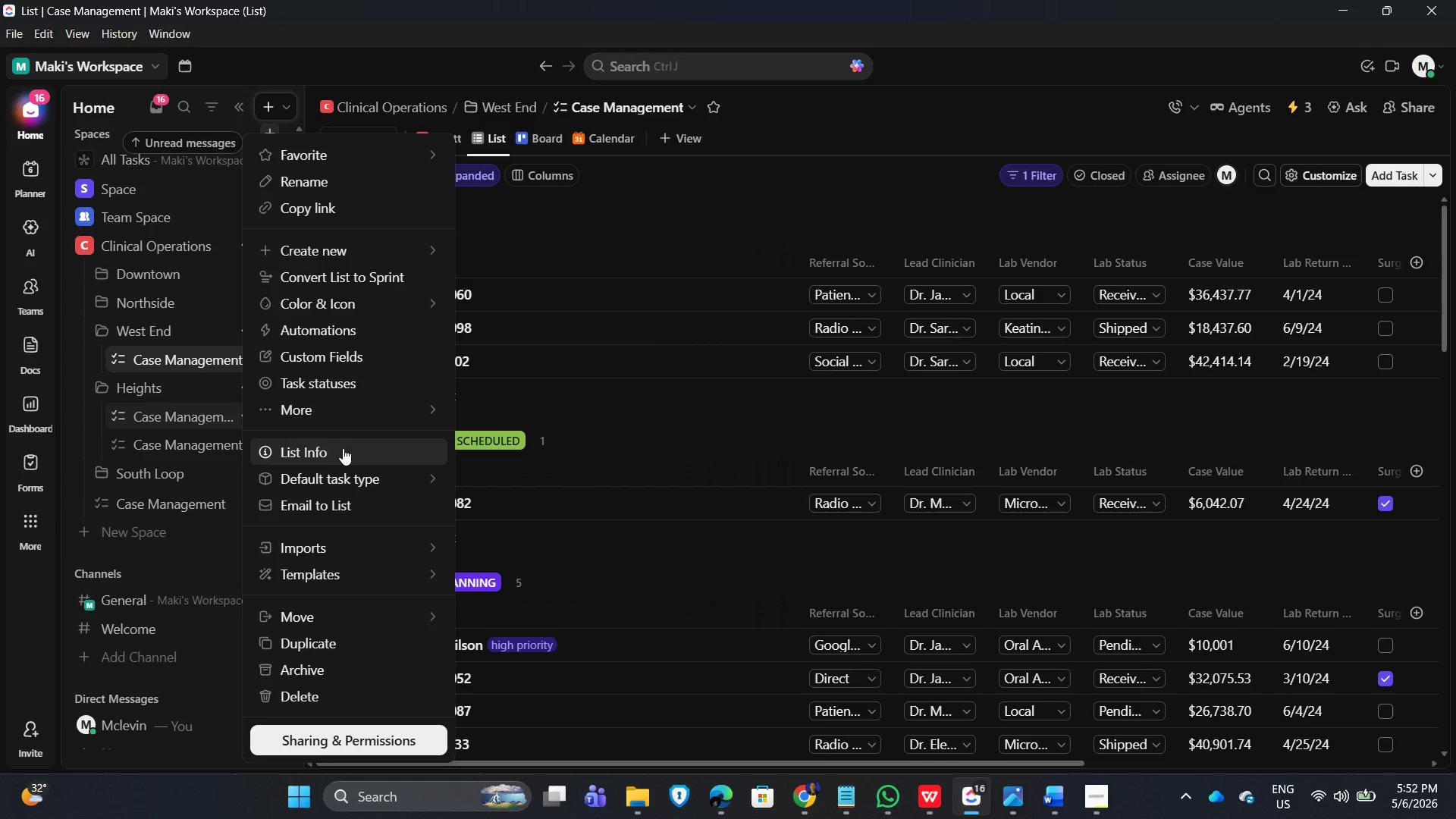 
mouse_move([322, 582])
 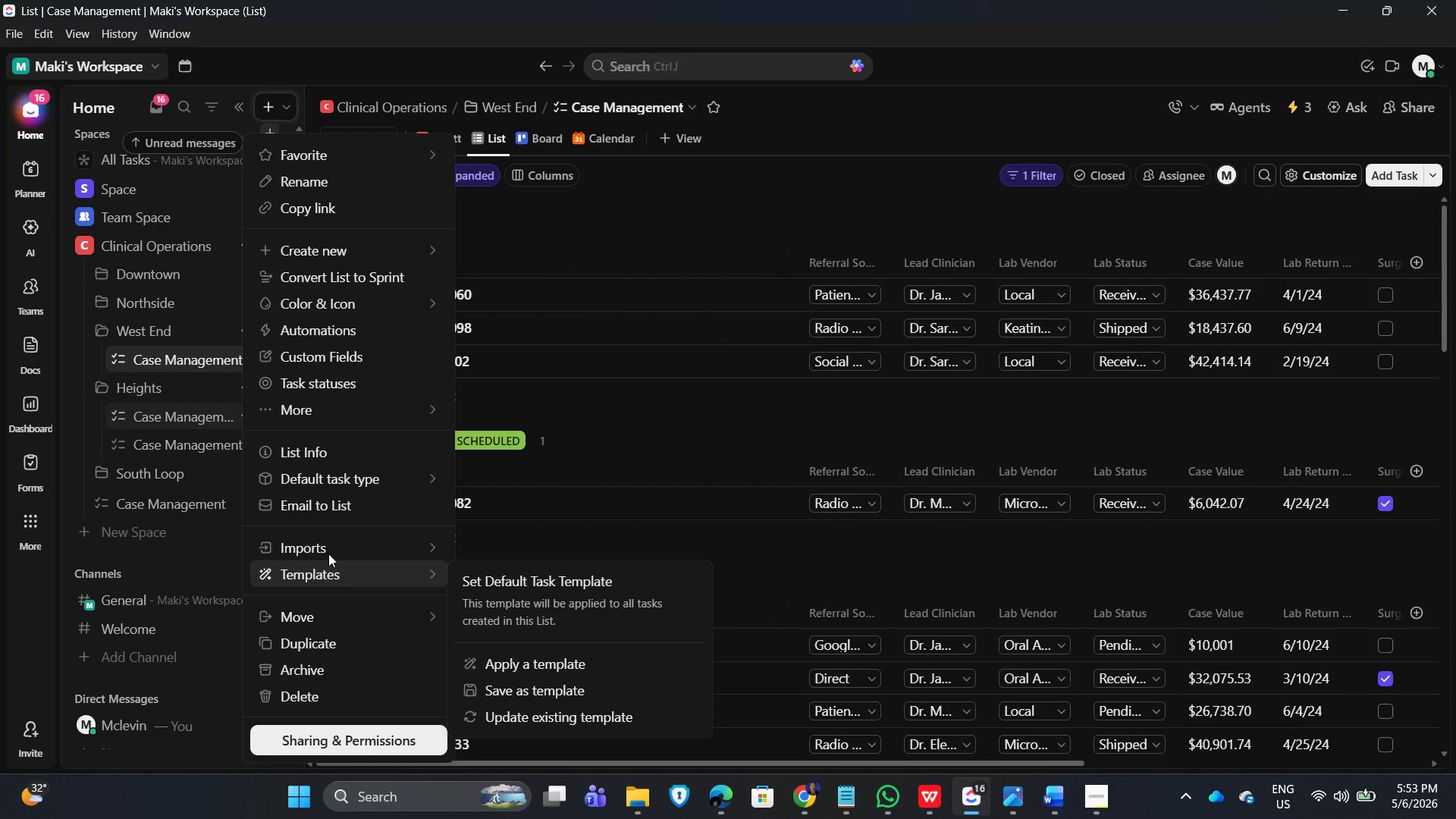 
mouse_move([336, 547])
 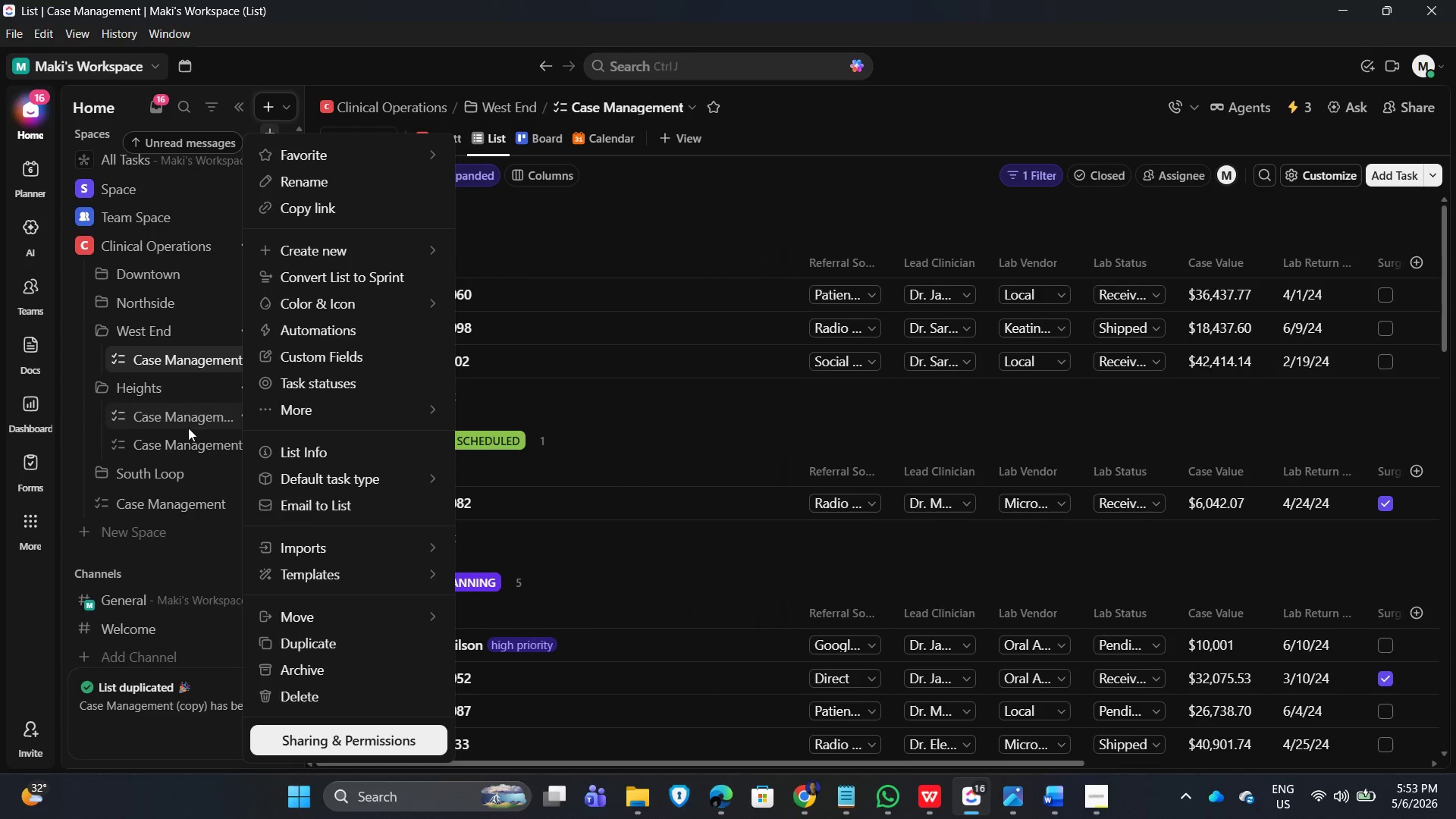 
mouse_move([240, 419])
 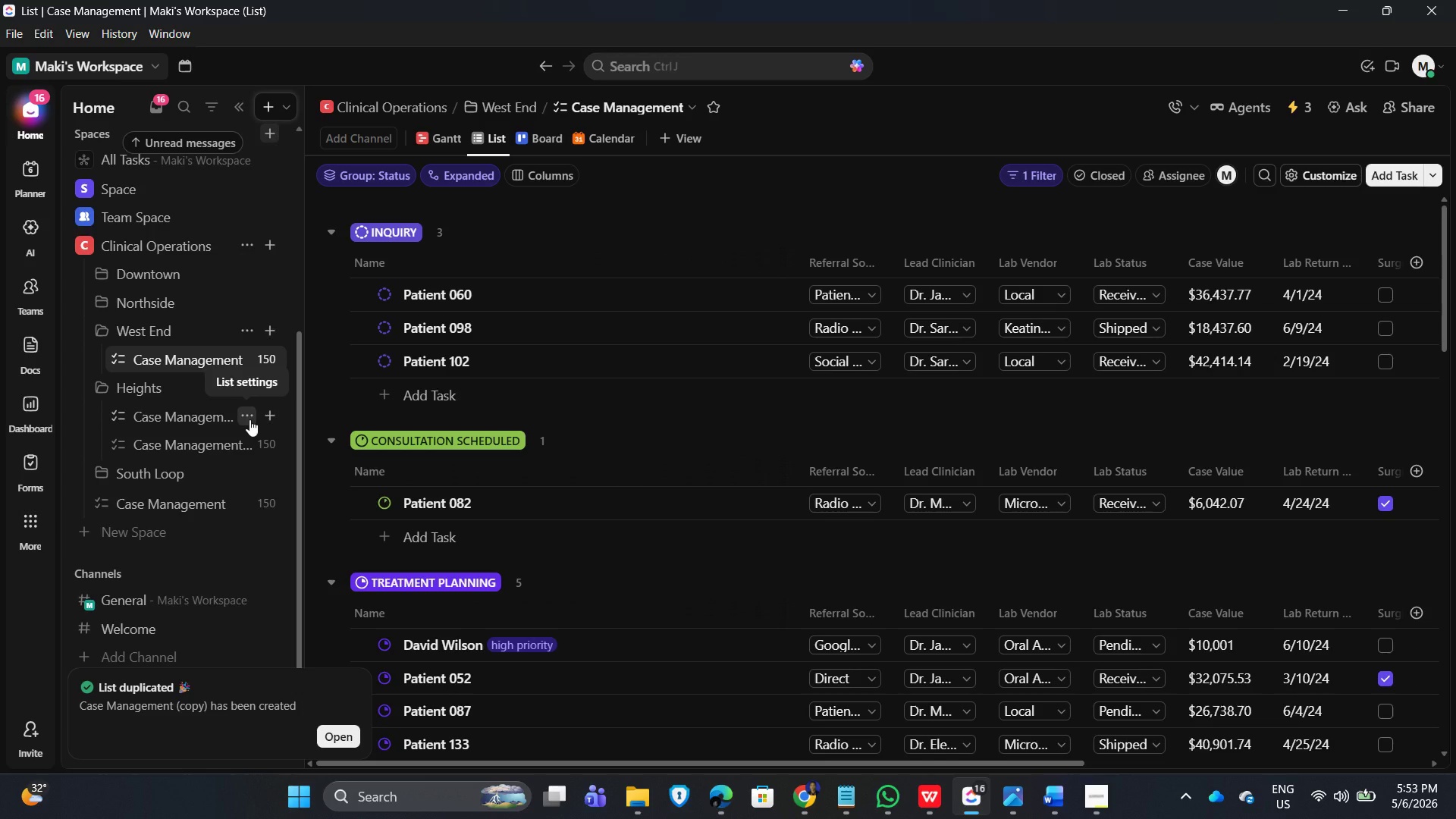 
left_click([249, 419])
 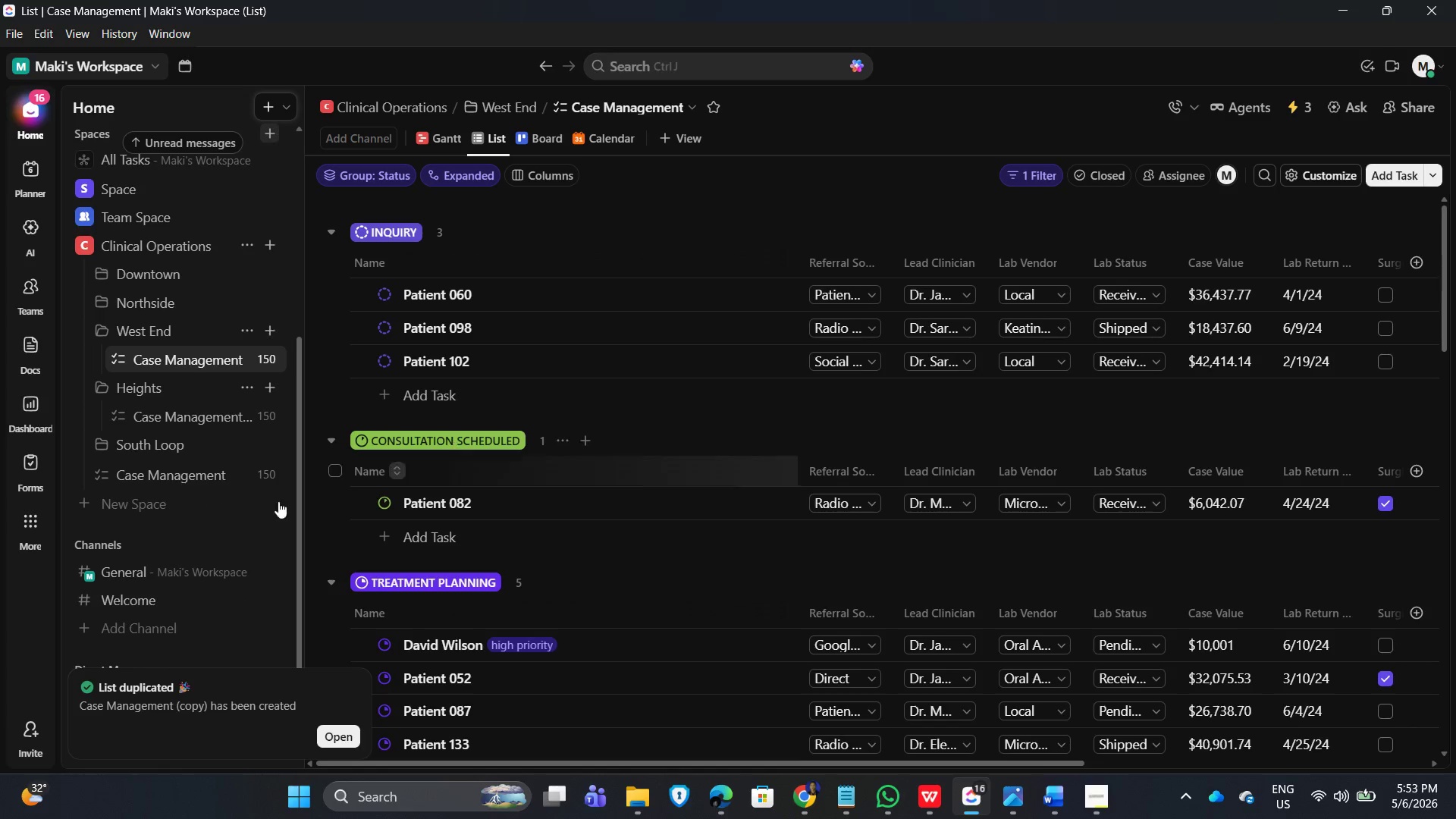 
wait(8.12)
 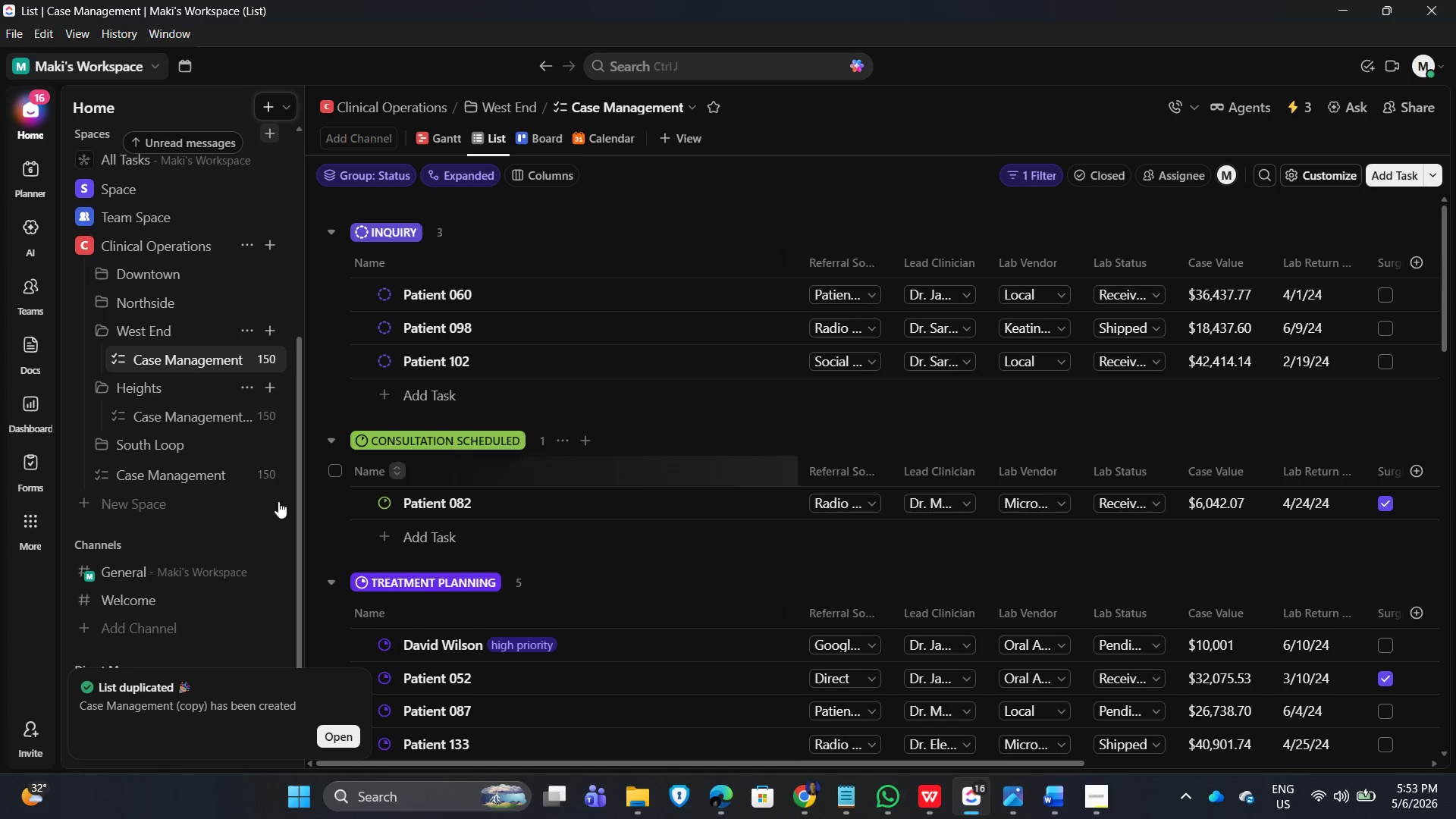 
left_click([244, 472])
 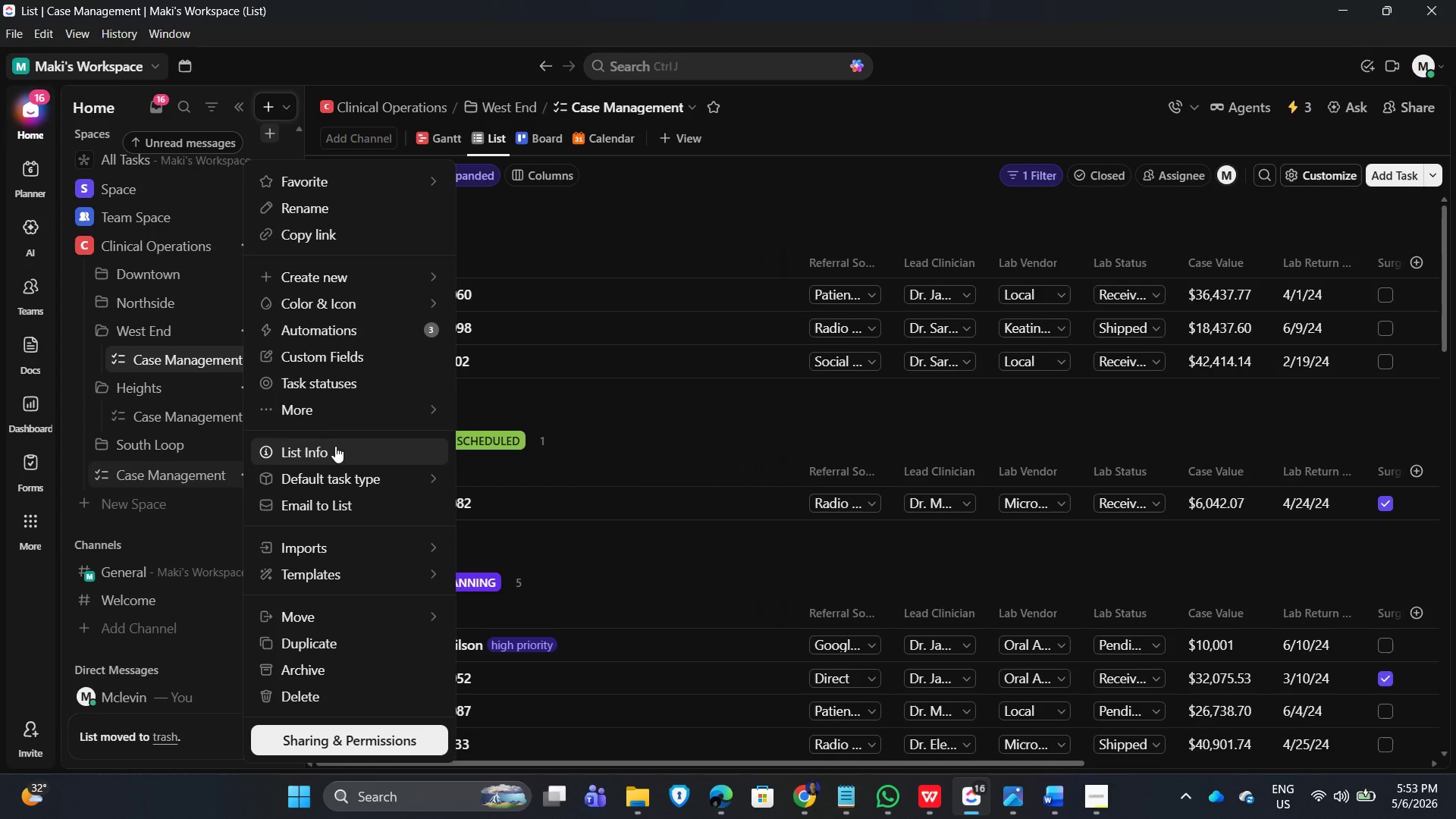 
left_click([328, 643])
 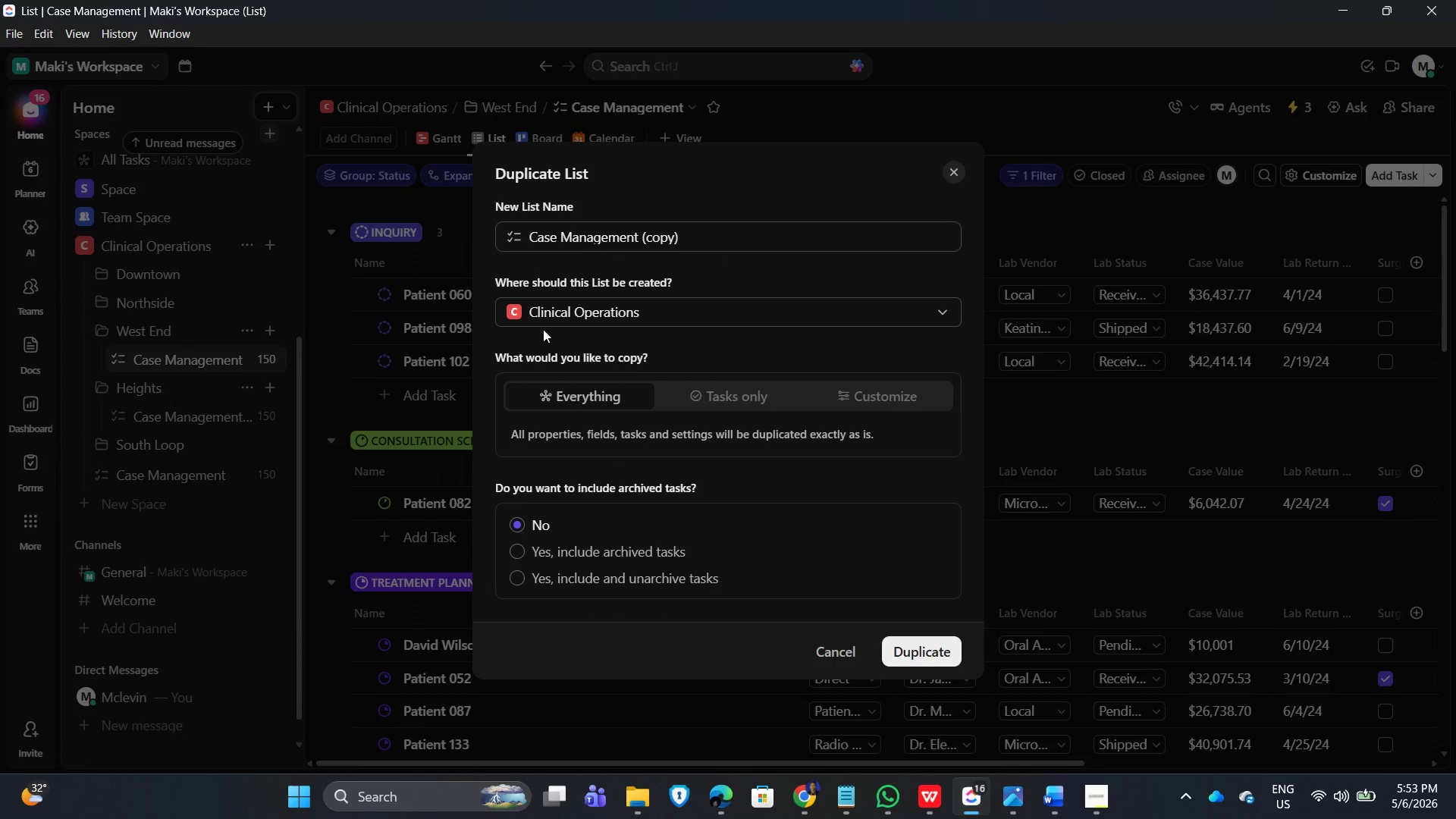 
left_click([511, 310])
 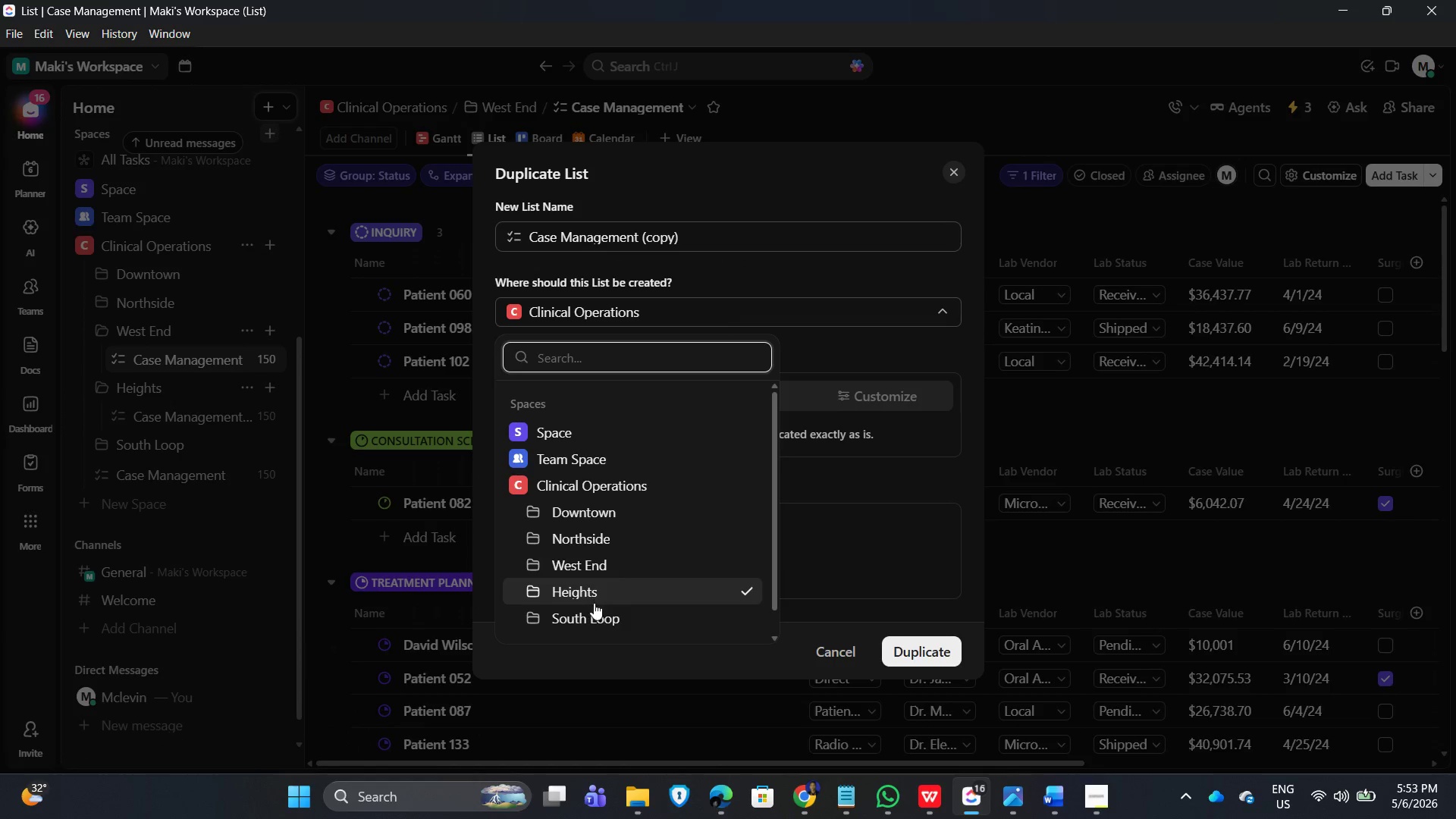 
left_click([590, 617])
 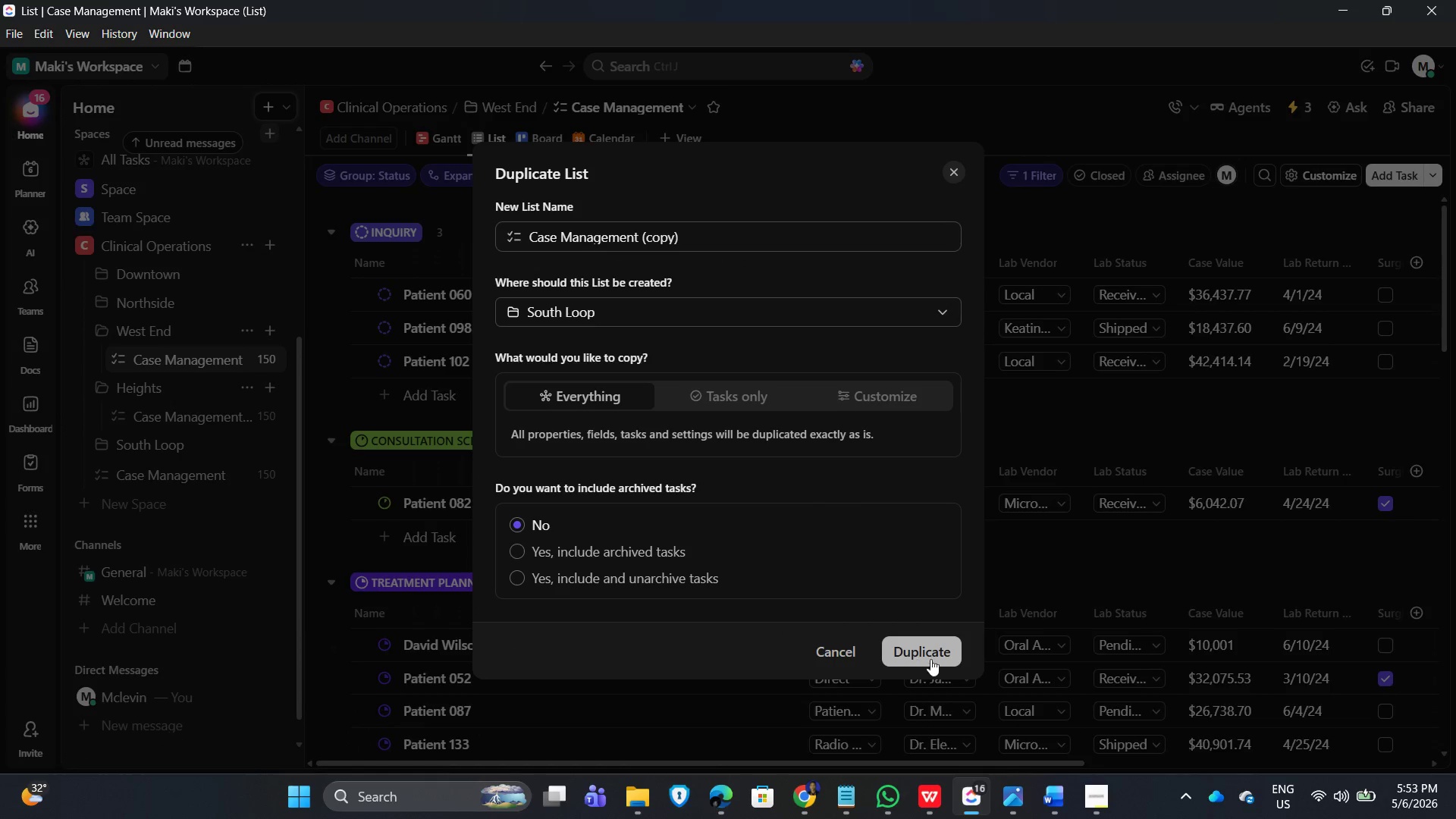 
left_click([933, 659])
 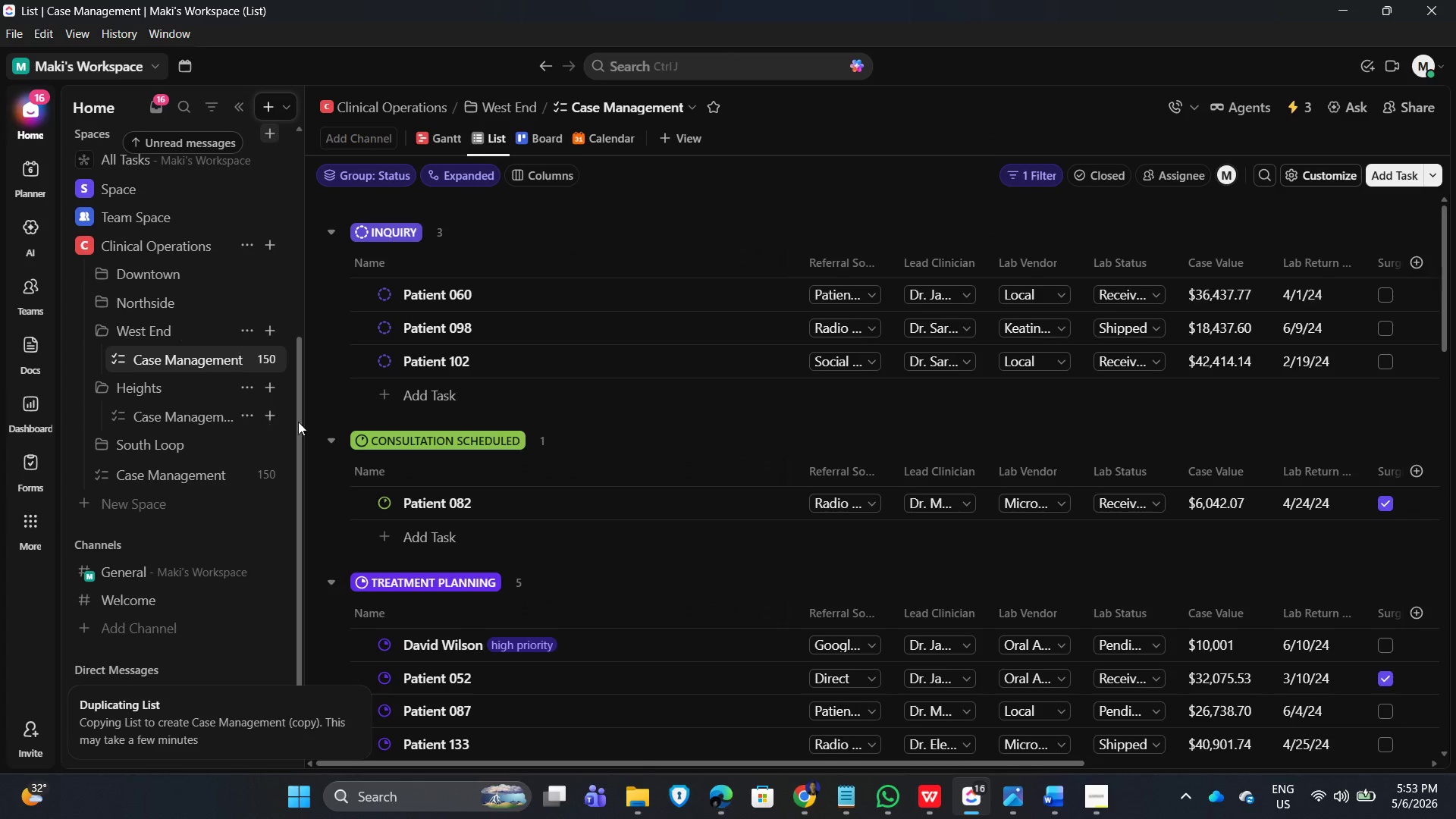 
left_click([247, 411])
 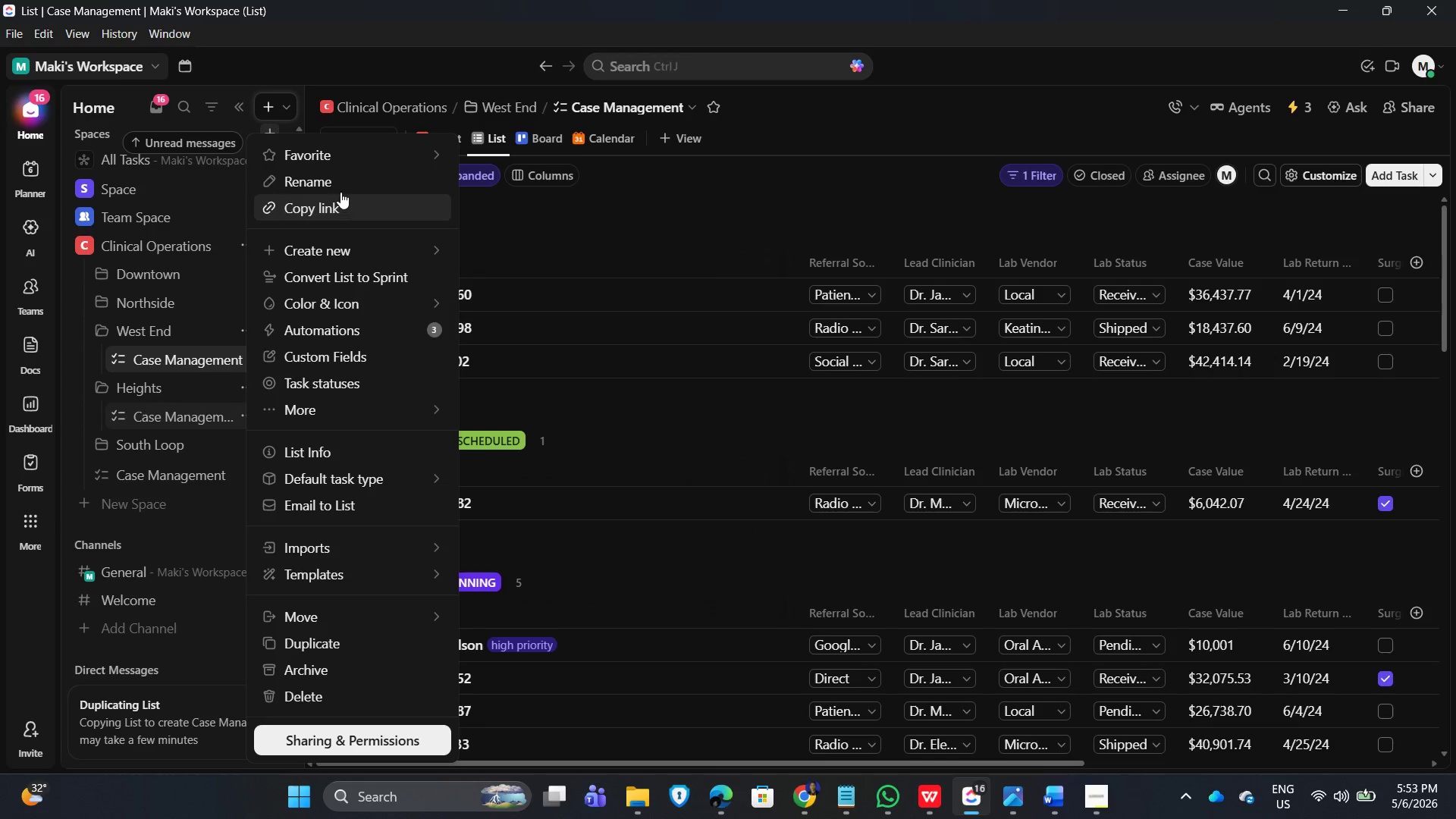 
left_click([341, 189])
 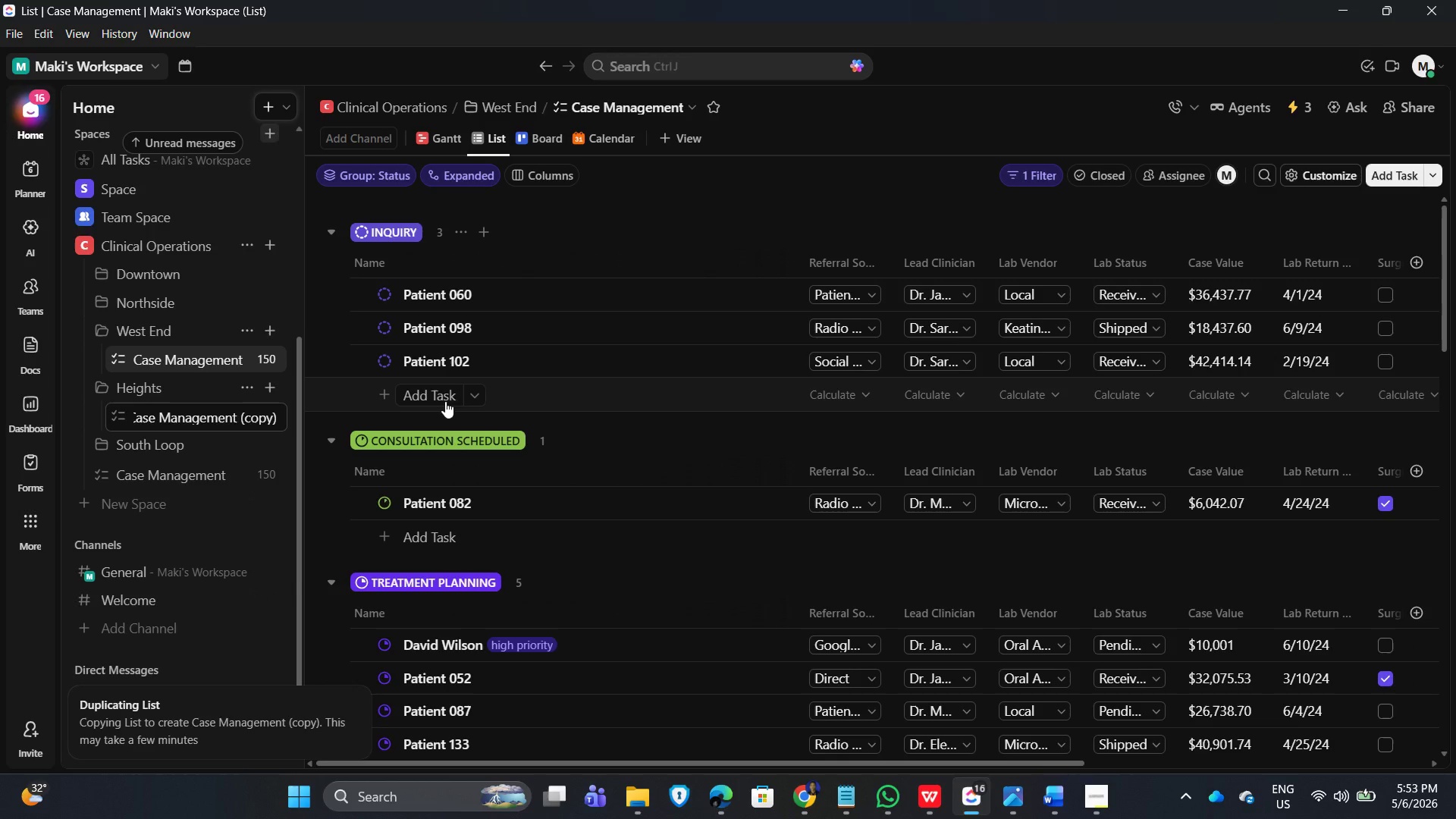 
key(Backspace)
 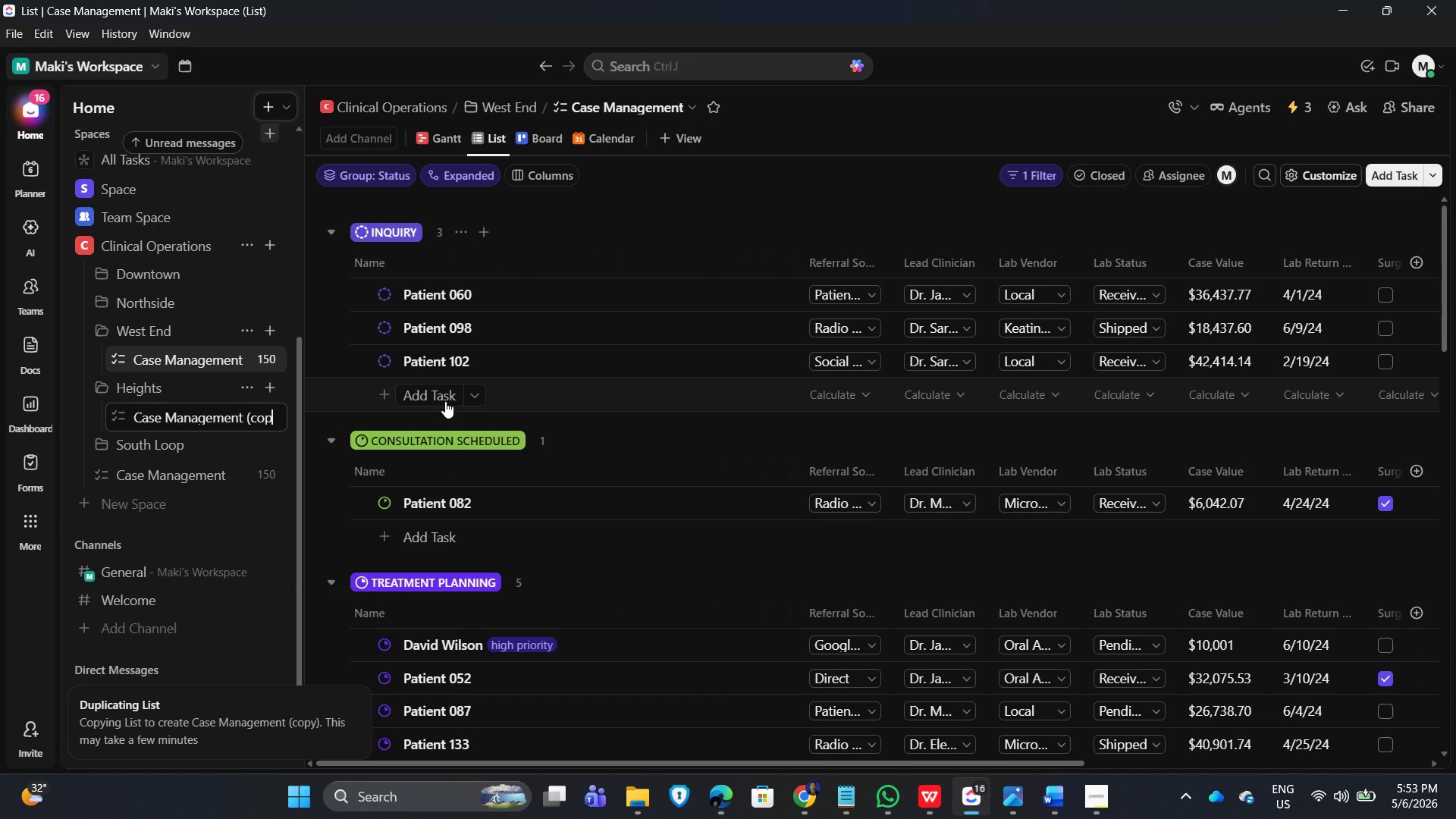 
key(Backspace)
 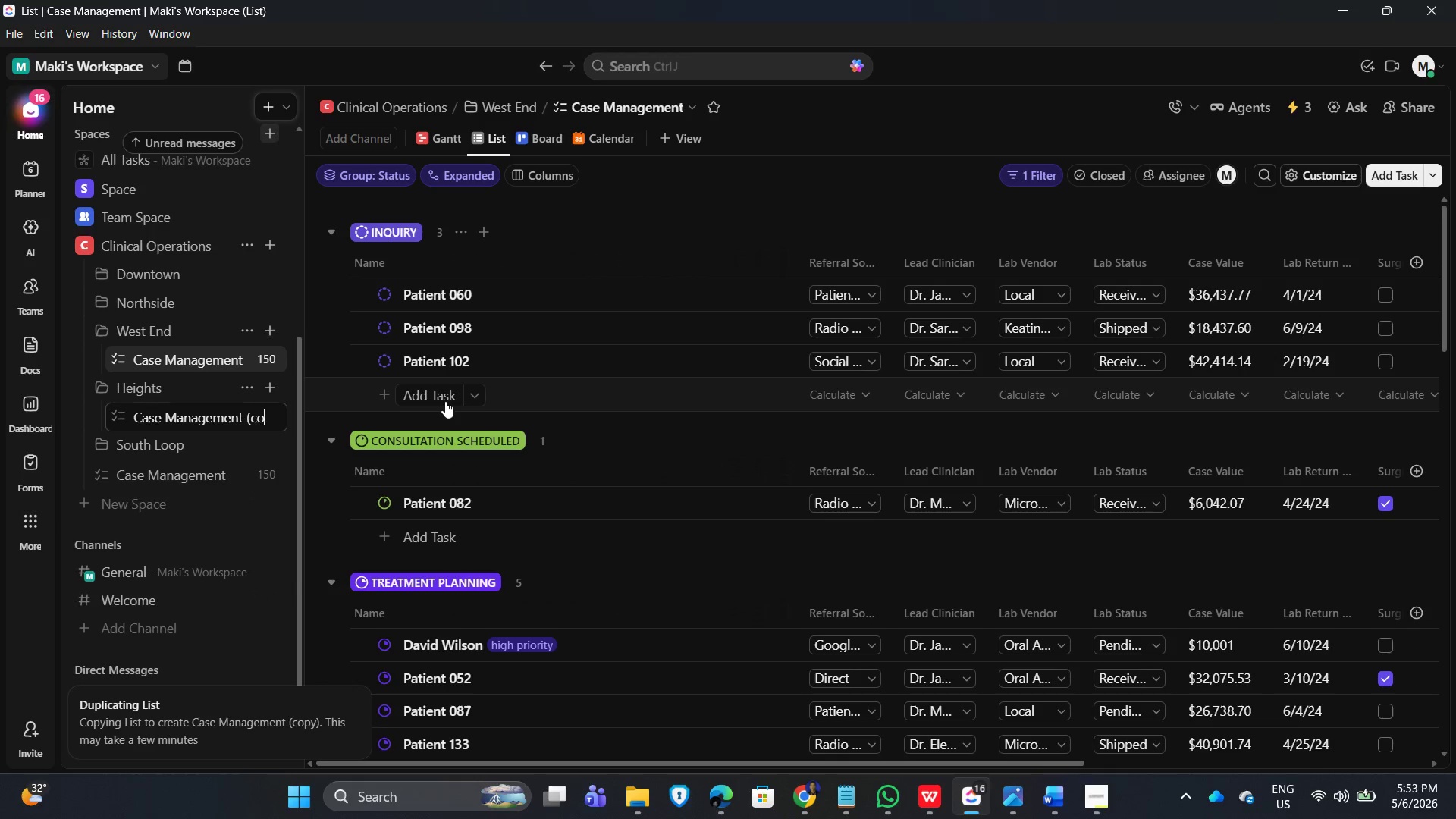 
key(Backspace)
 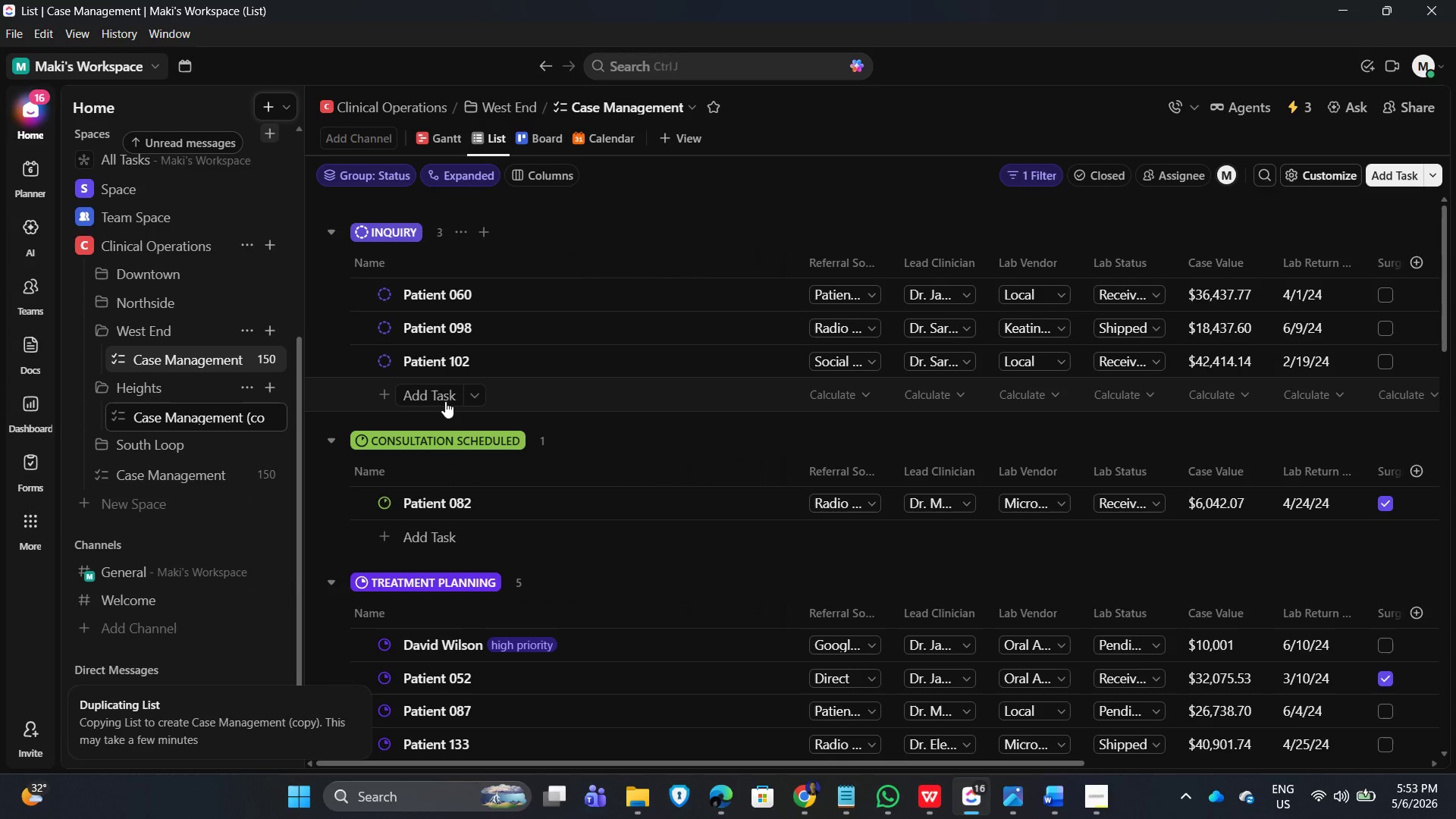 
key(Backspace)
 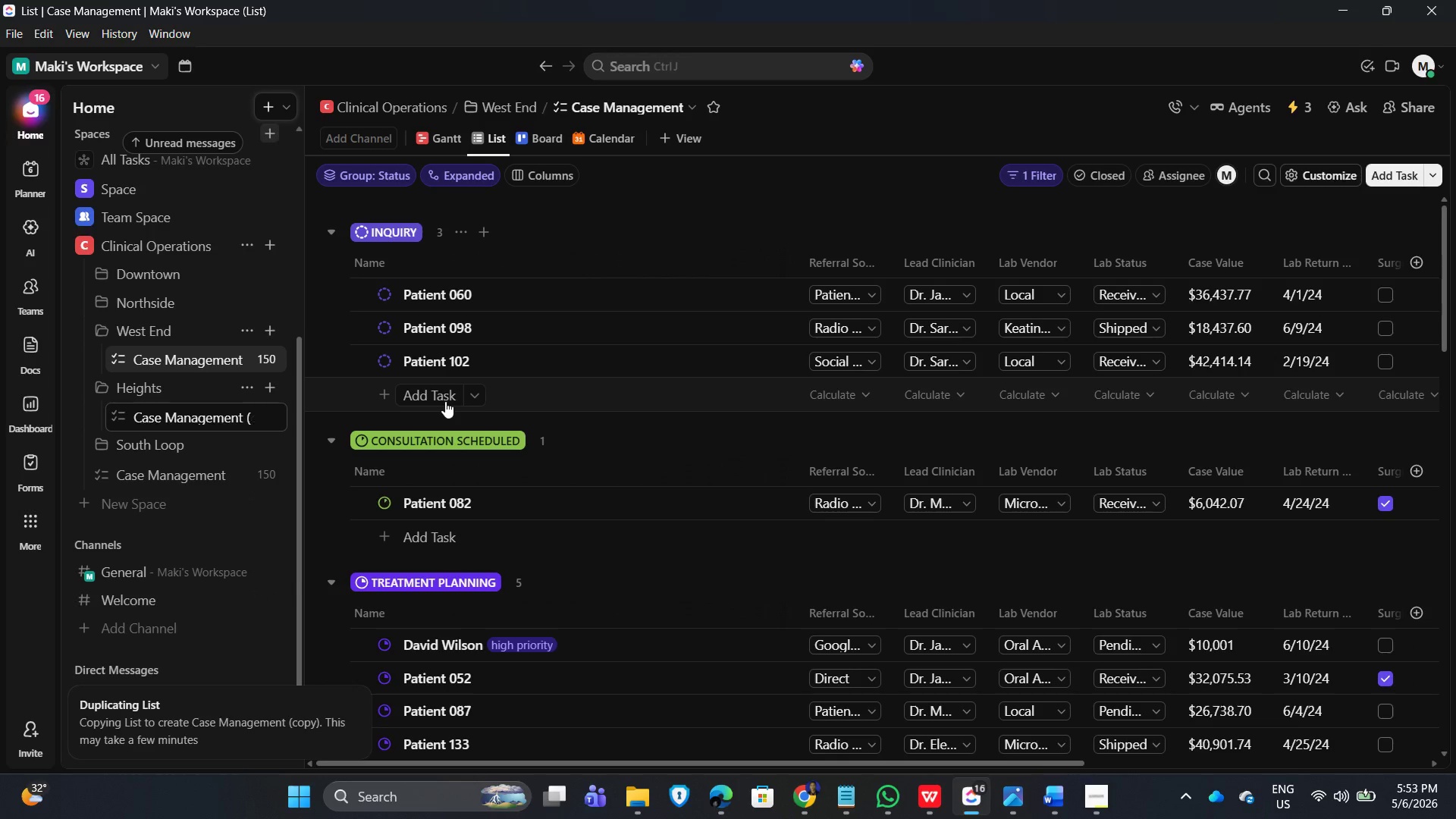 
key(Backspace)
 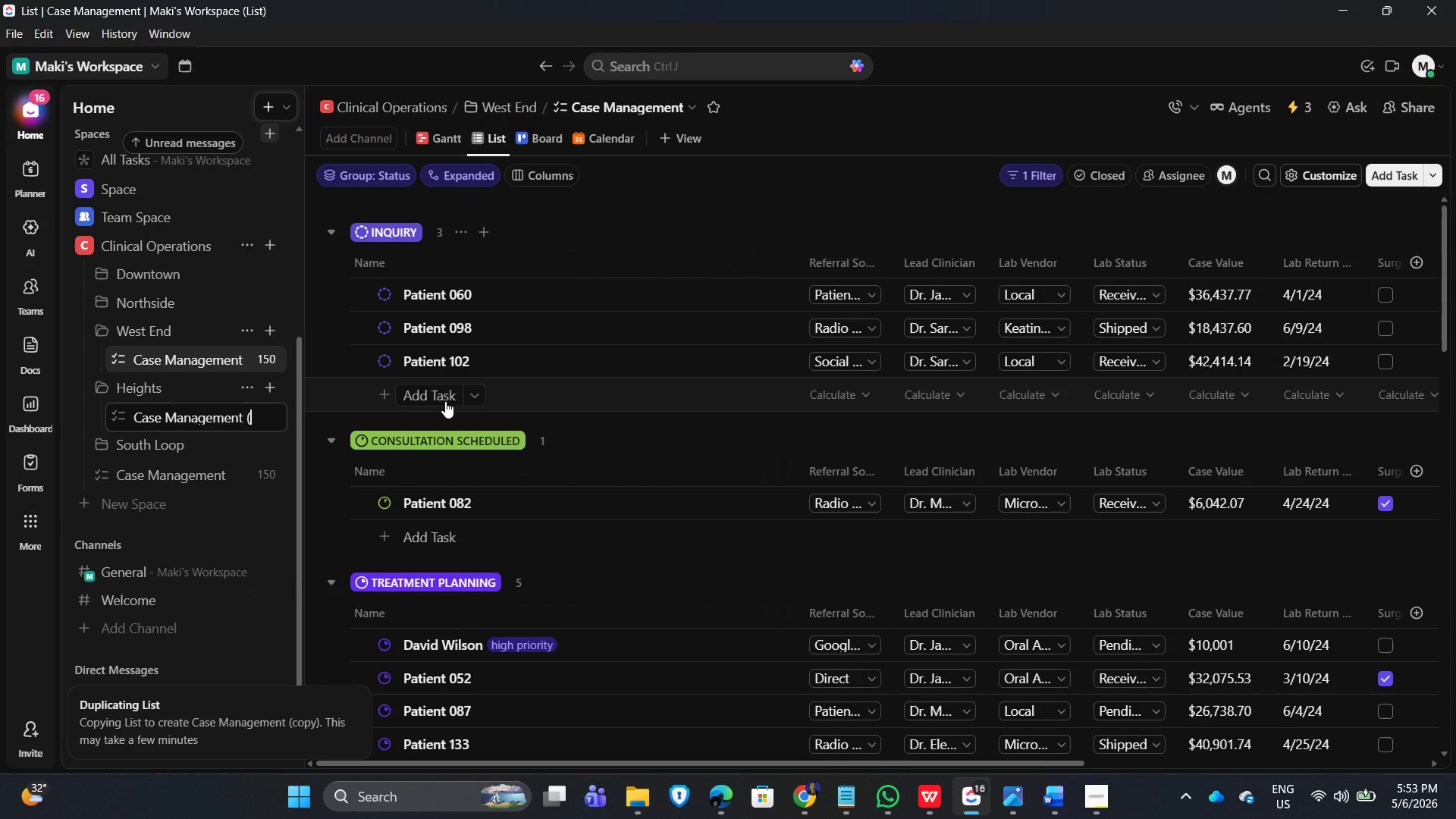 
key(Backspace)
 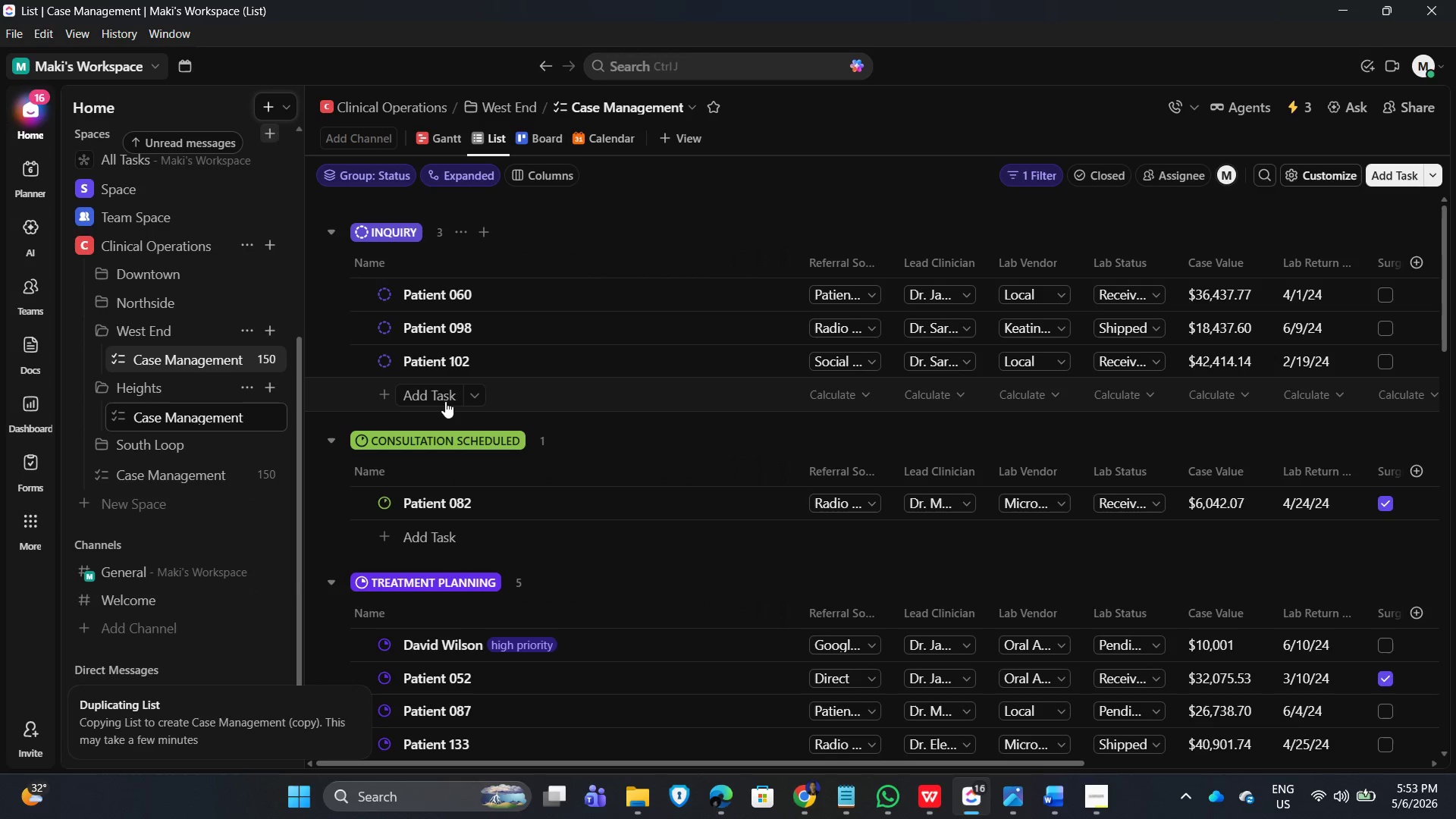 
key(Backspace)
 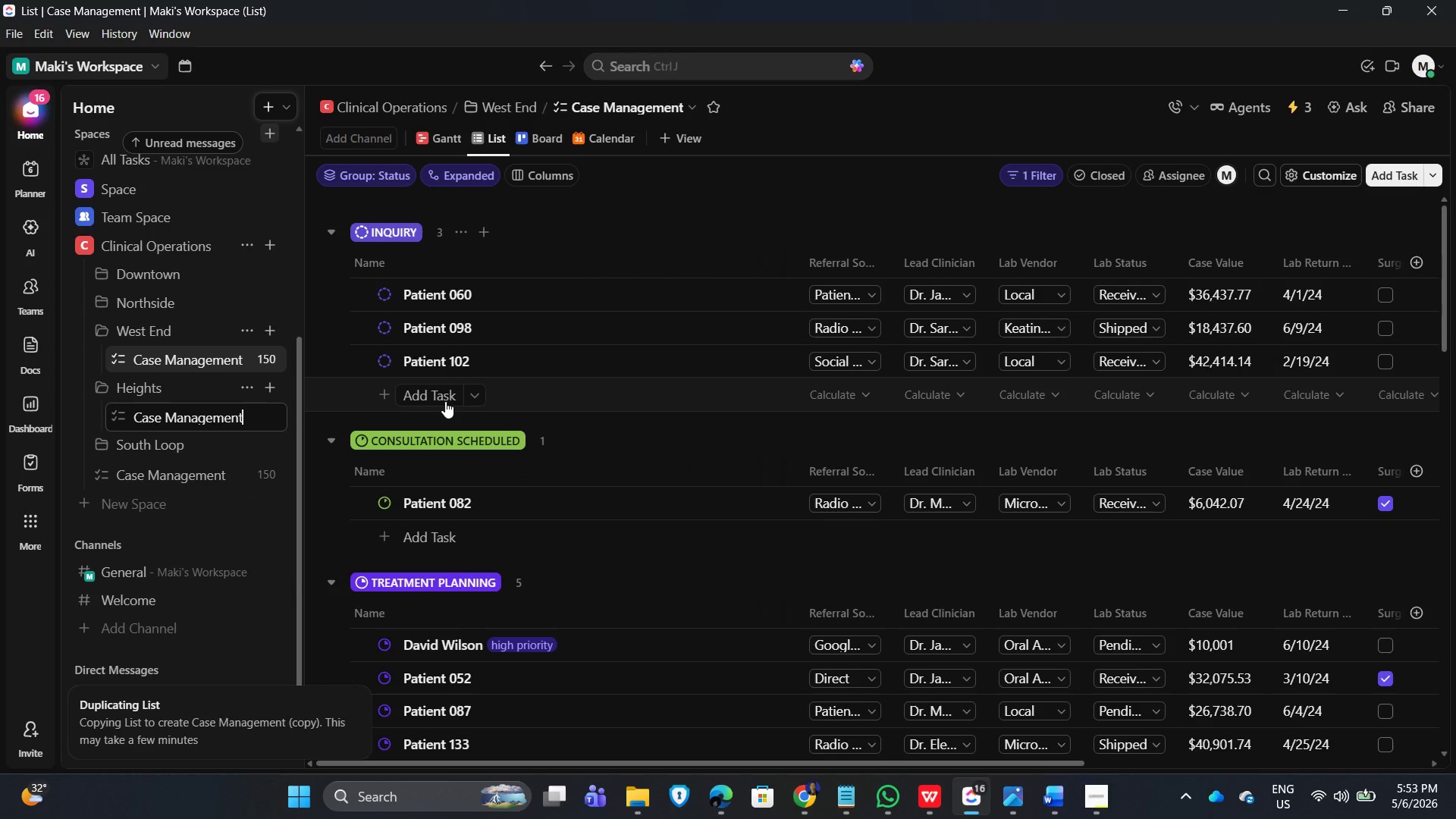 
key(Enter)
 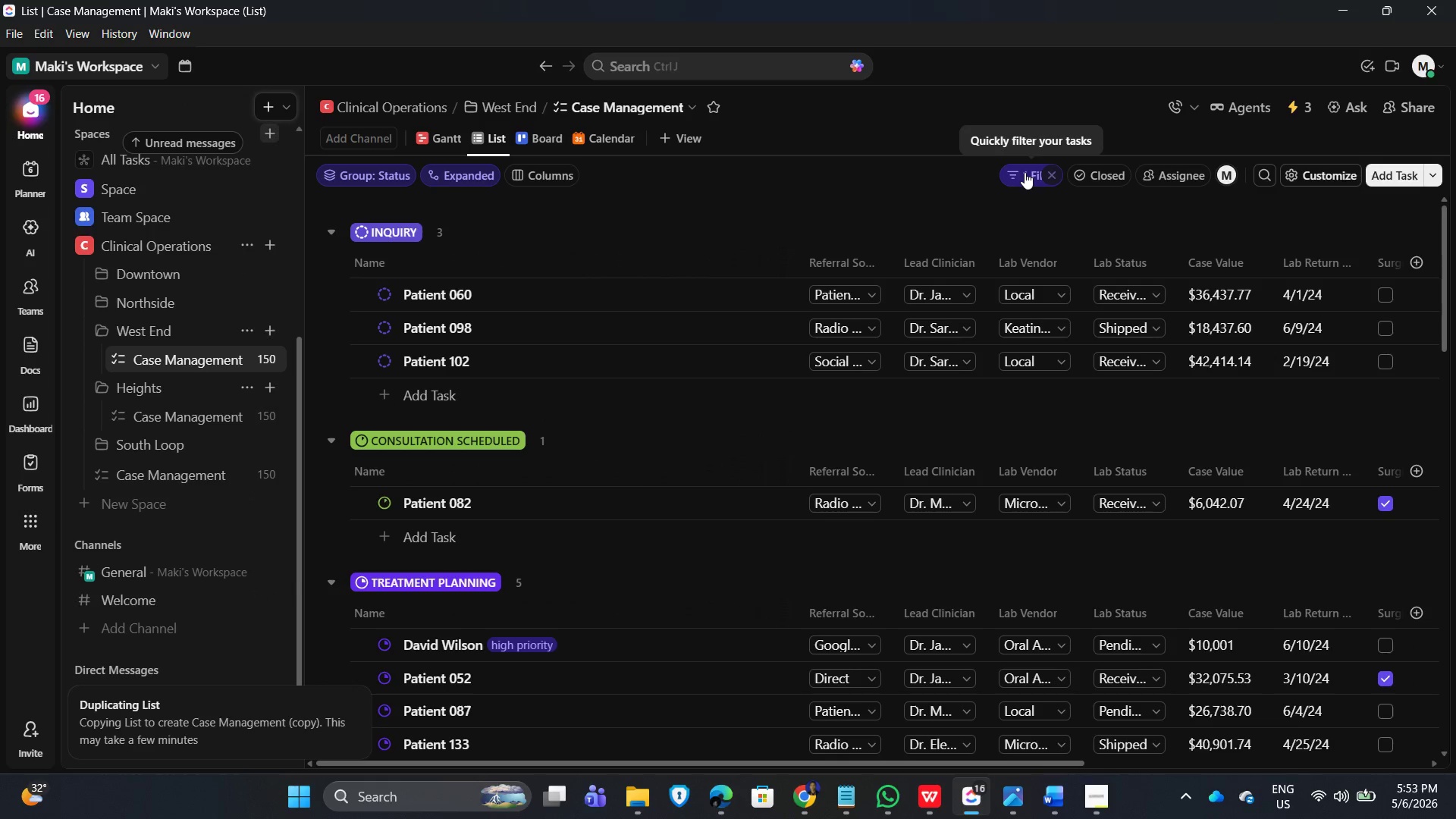 
left_click([1025, 172])
 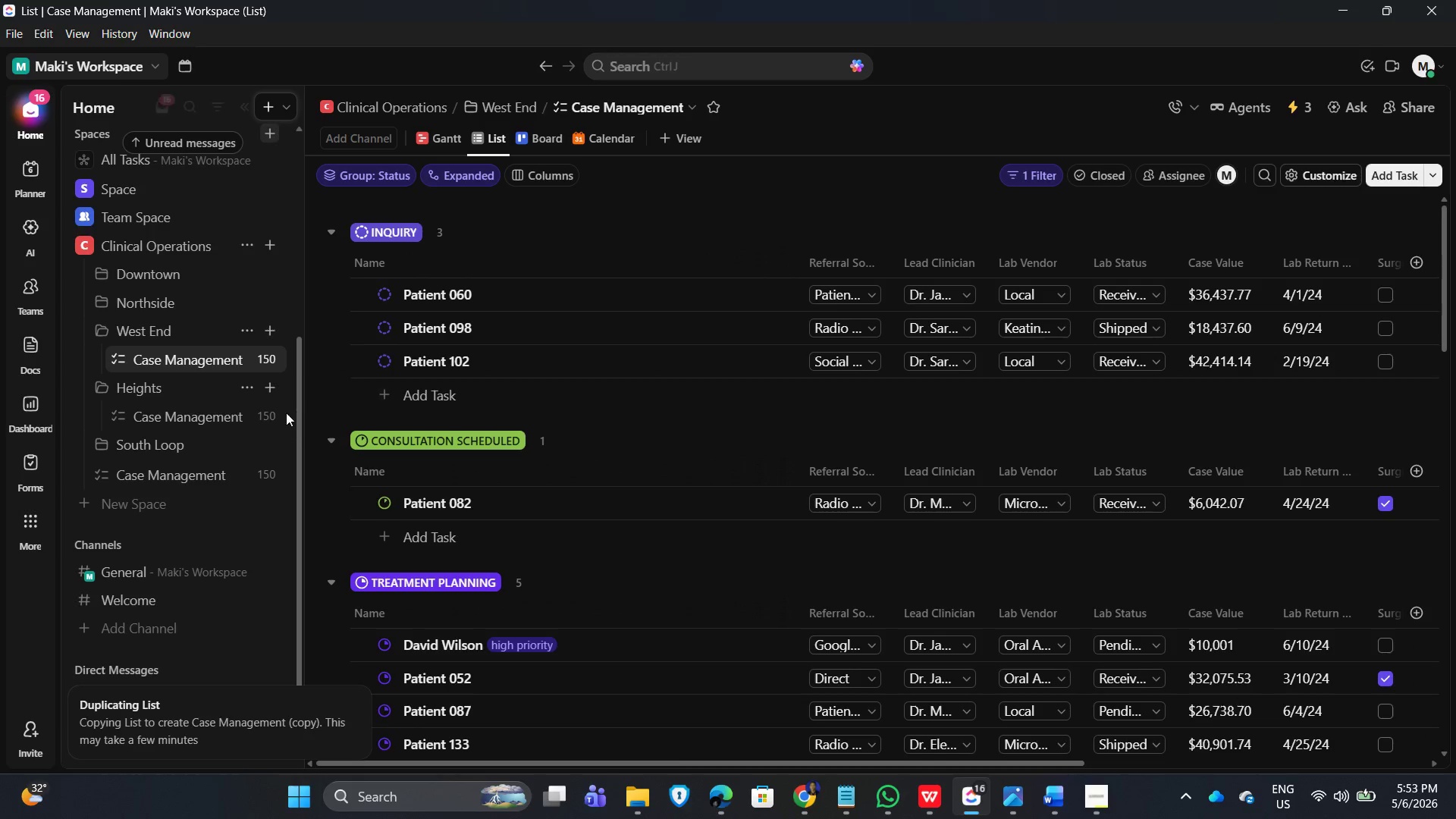 
left_click([152, 414])
 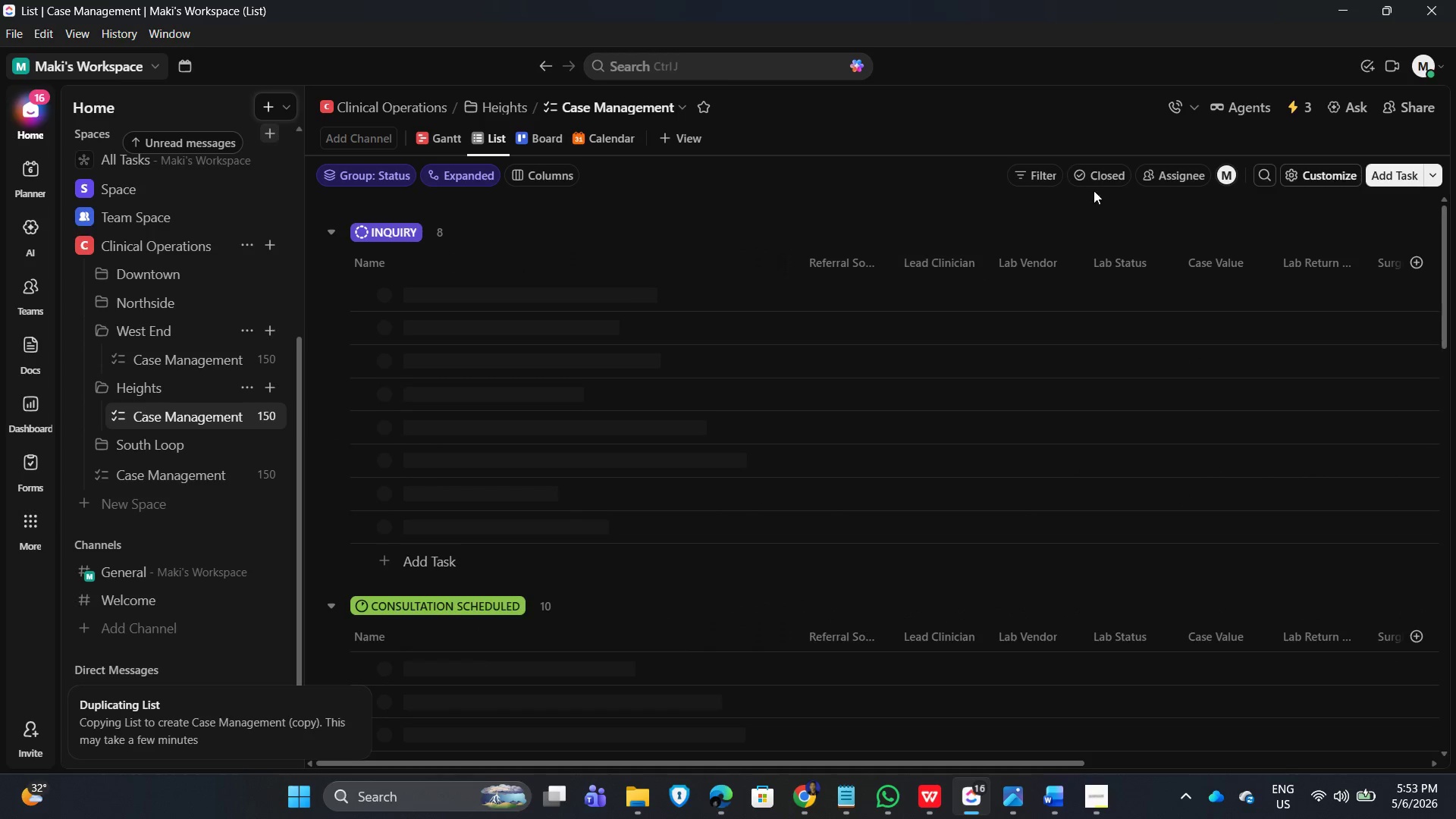 
left_click([1034, 173])
 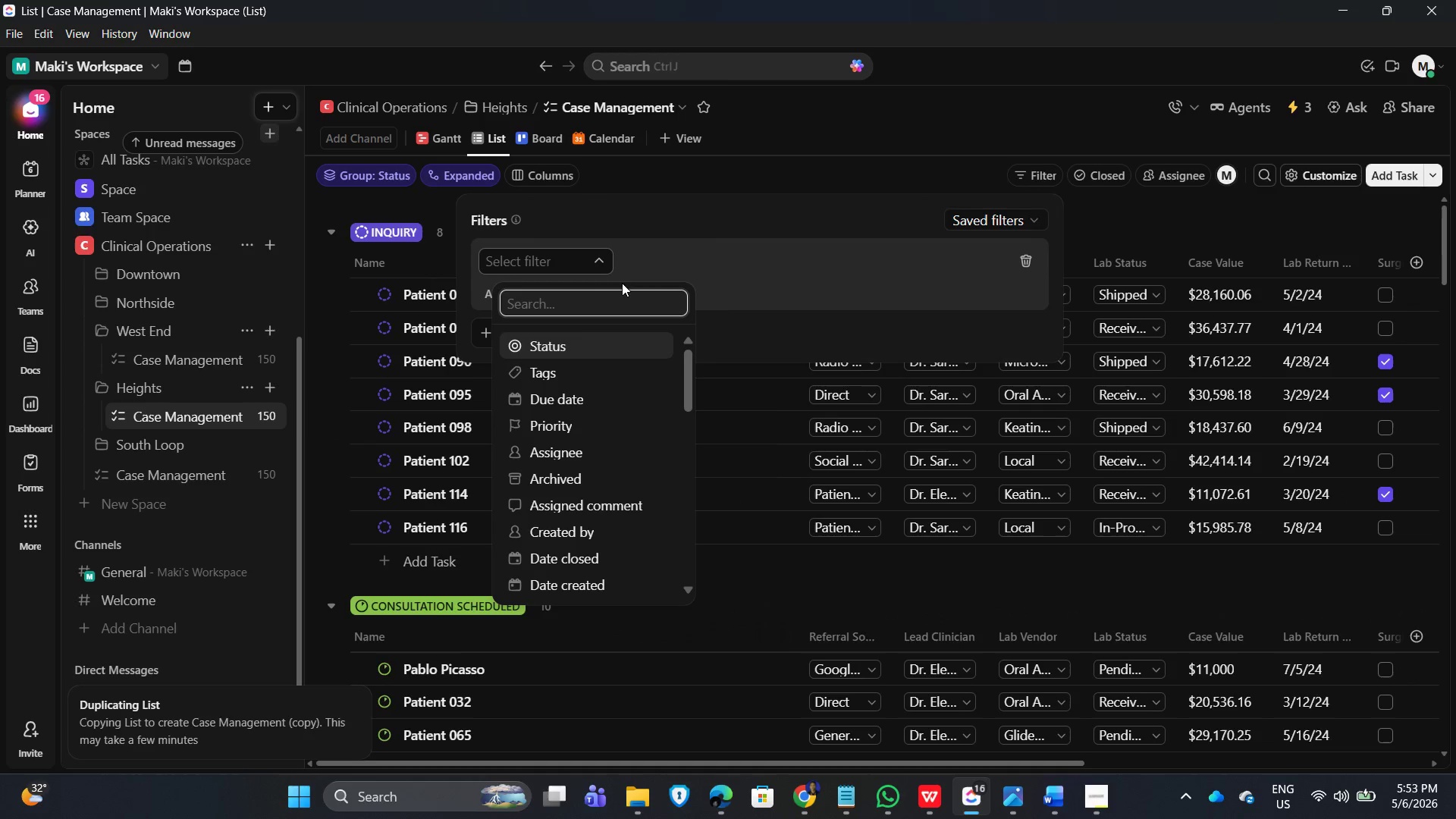 
scroll: coordinate [590, 497], scroll_direction: down, amount: 6.0
 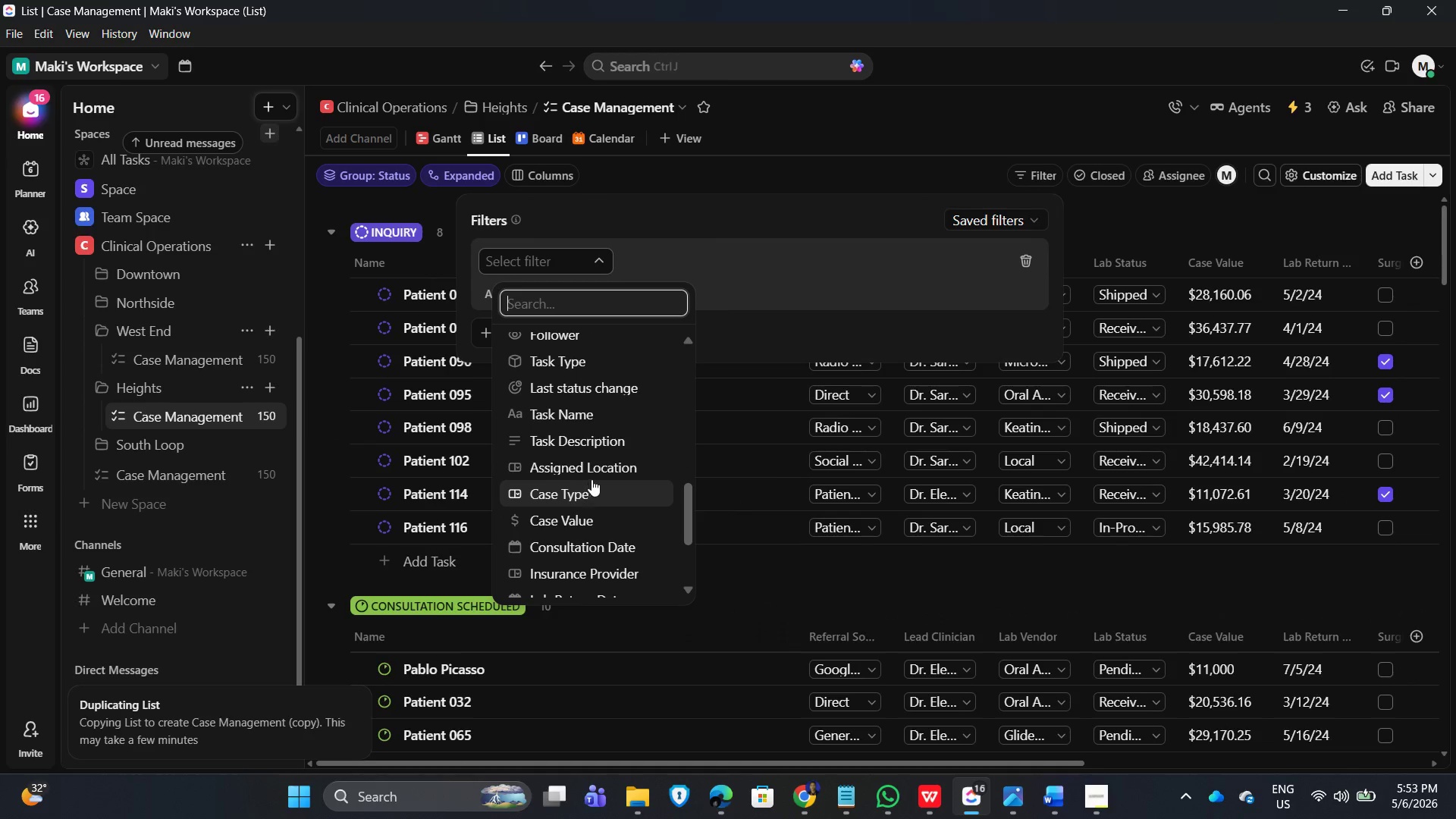 
left_click([595, 471])
 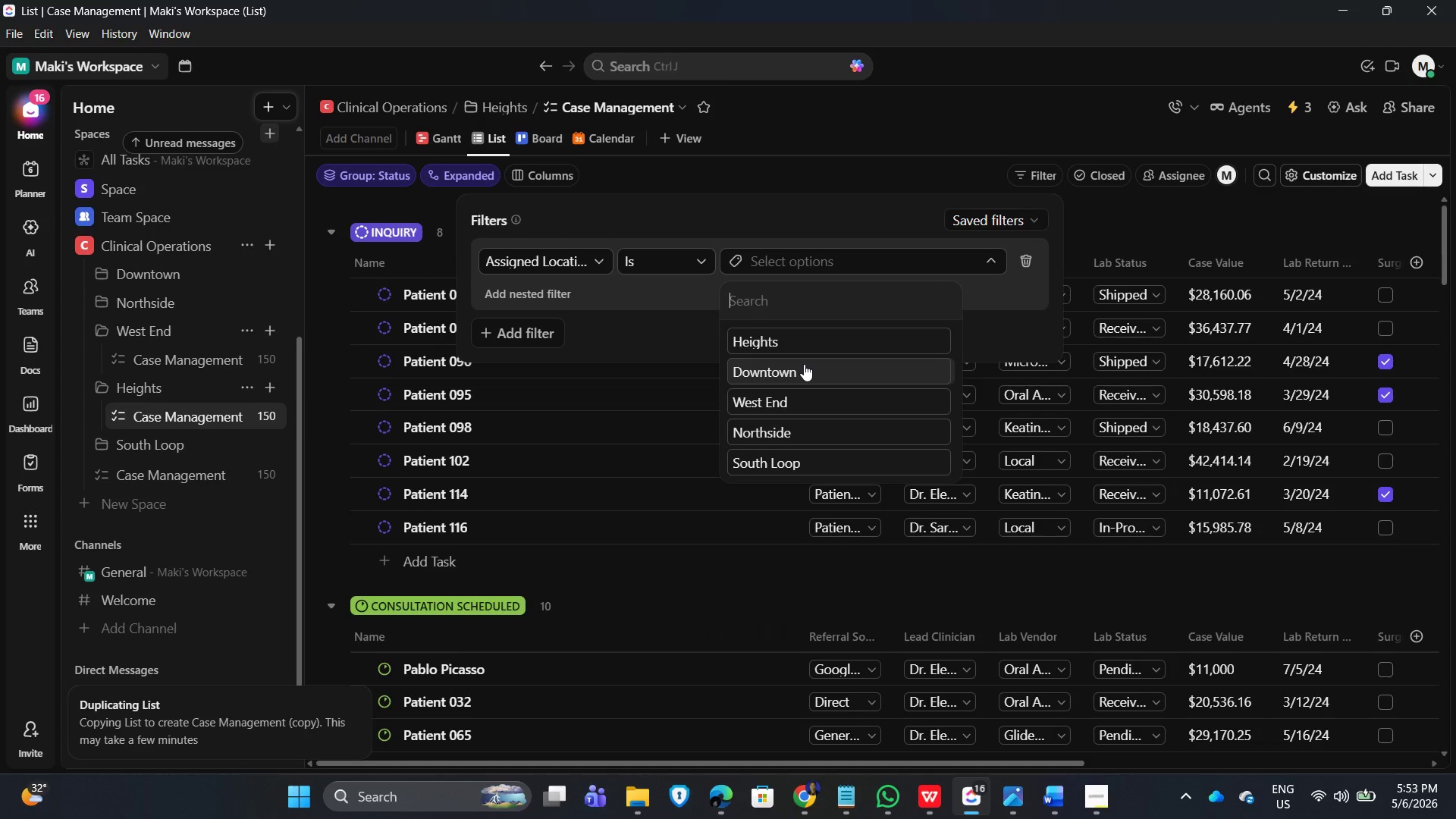 
left_click([809, 339])
 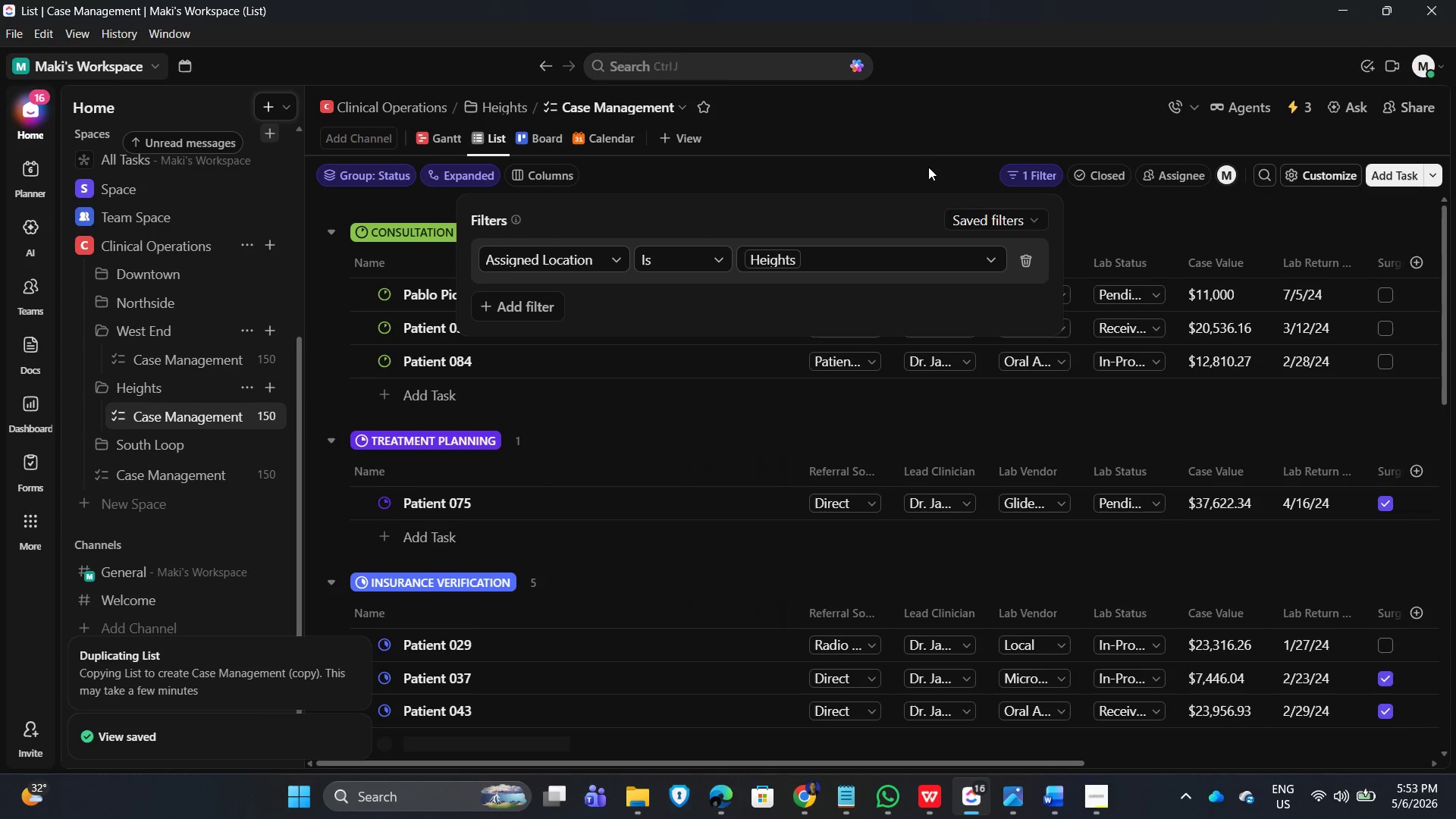 
left_click([947, 127])
 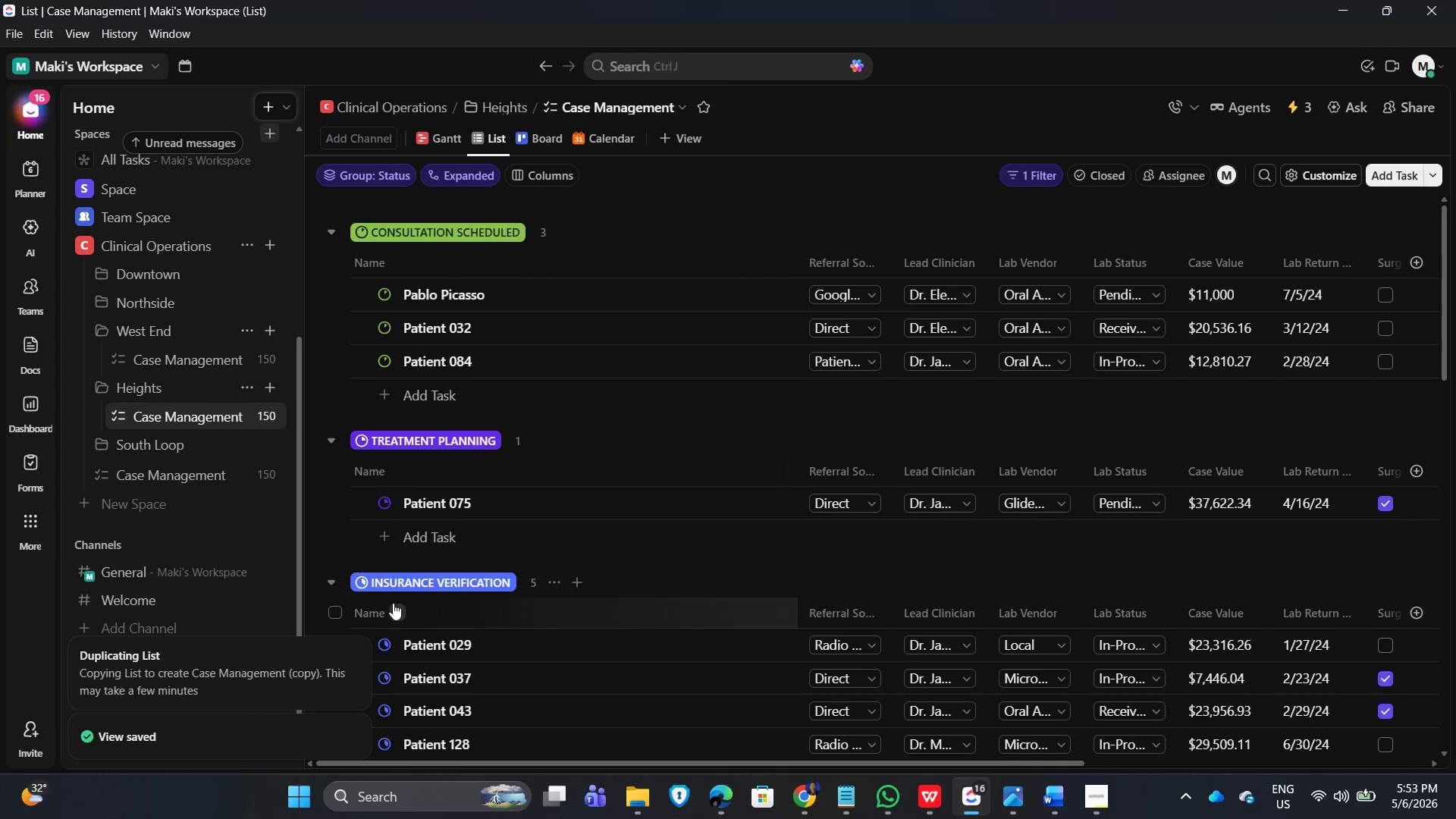 
scroll: coordinate [802, 517], scroll_direction: down, amount: 10.0
 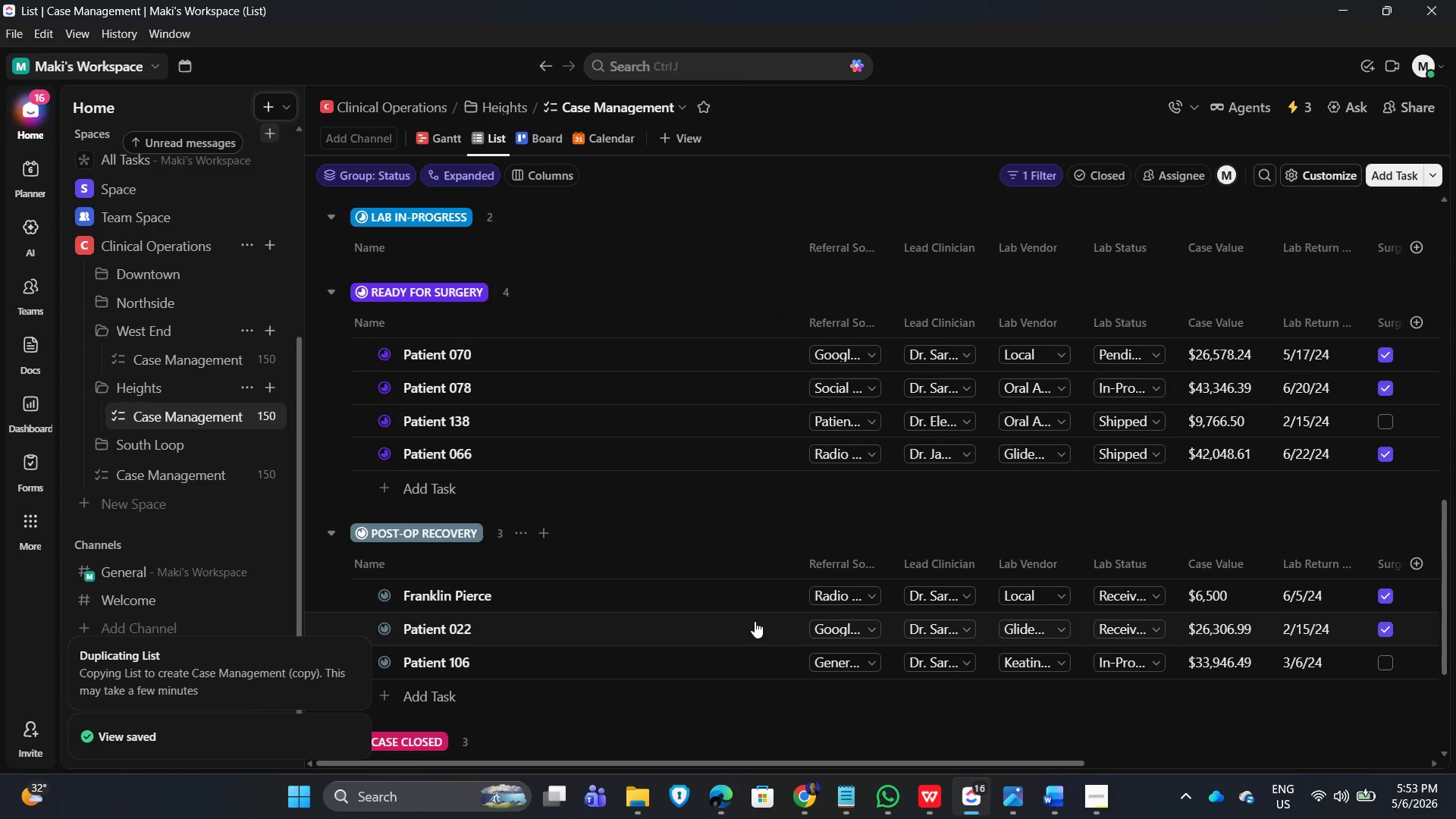 
scroll: coordinate [744, 643], scroll_direction: up, amount: 5.0
 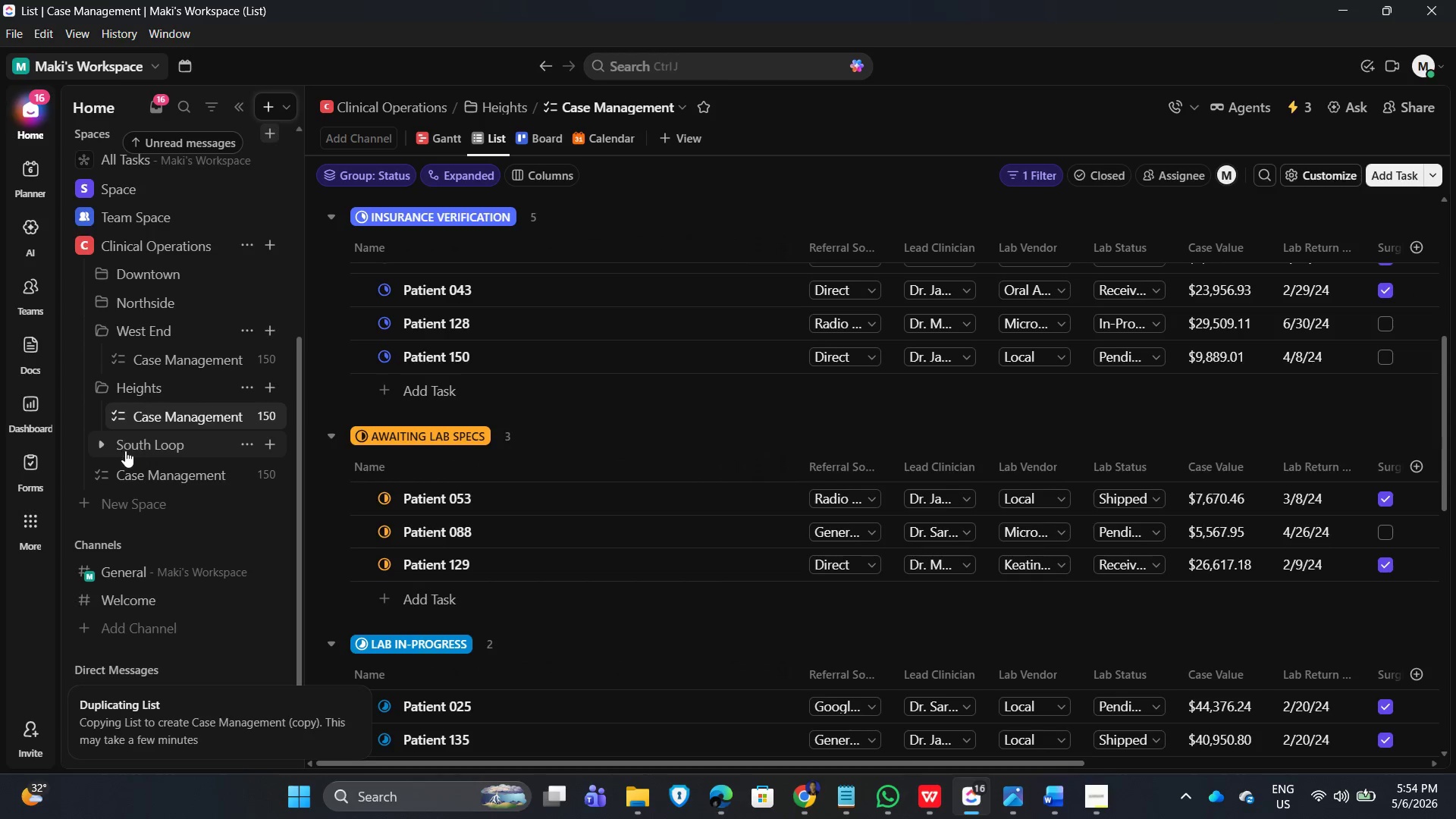 
left_click([103, 444])
 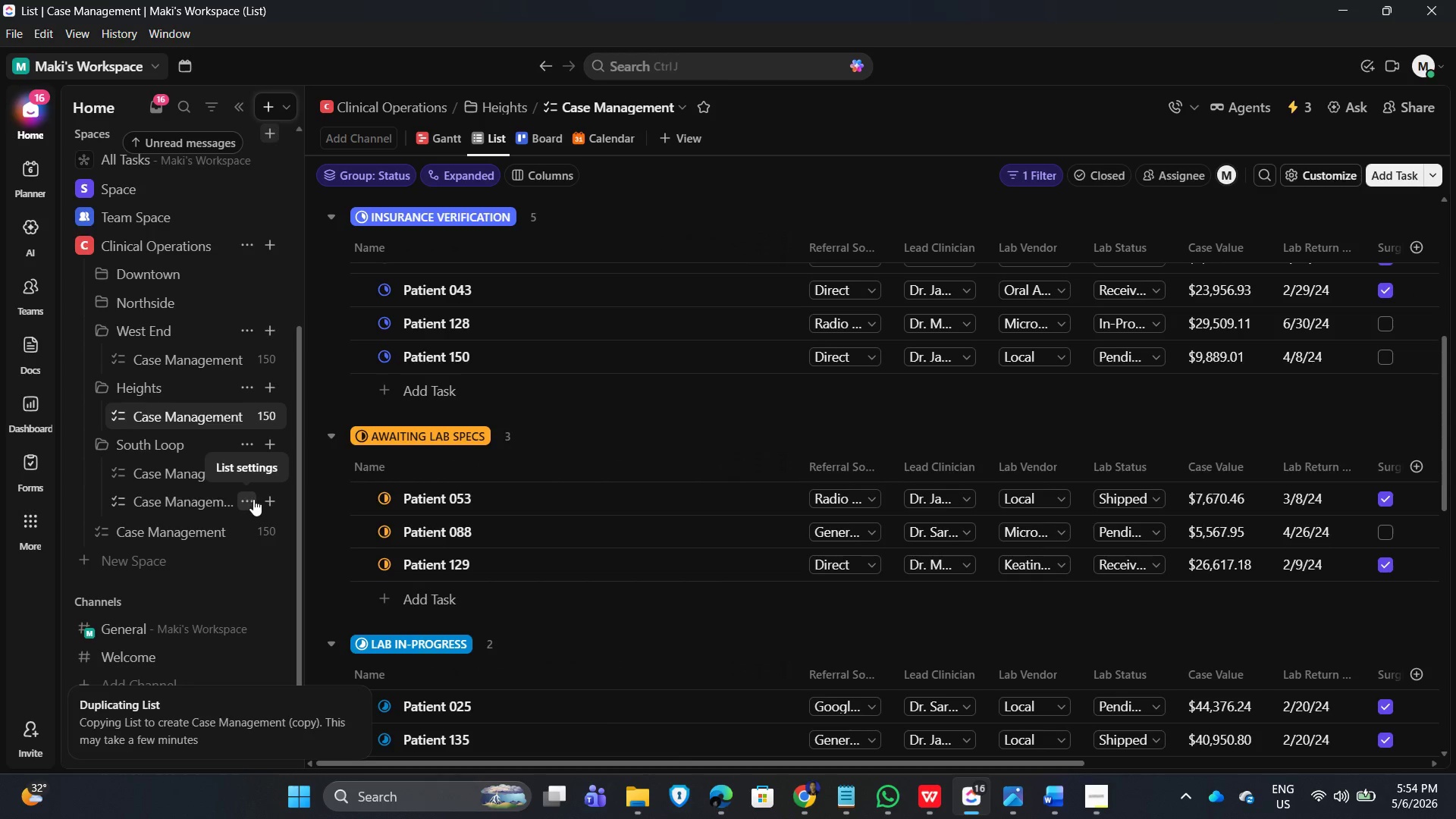 
left_click([246, 469])
 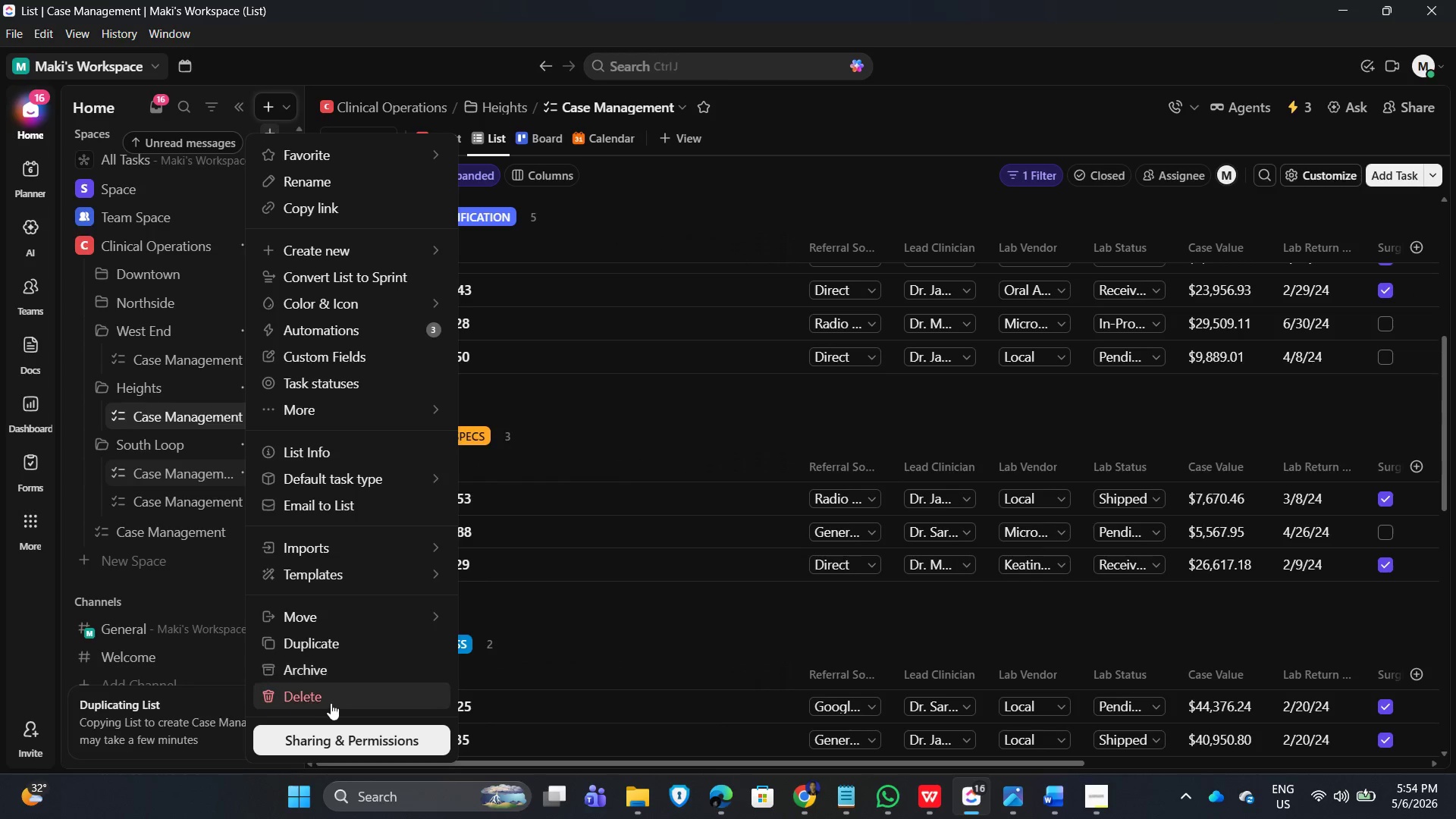 
left_click([328, 701])
 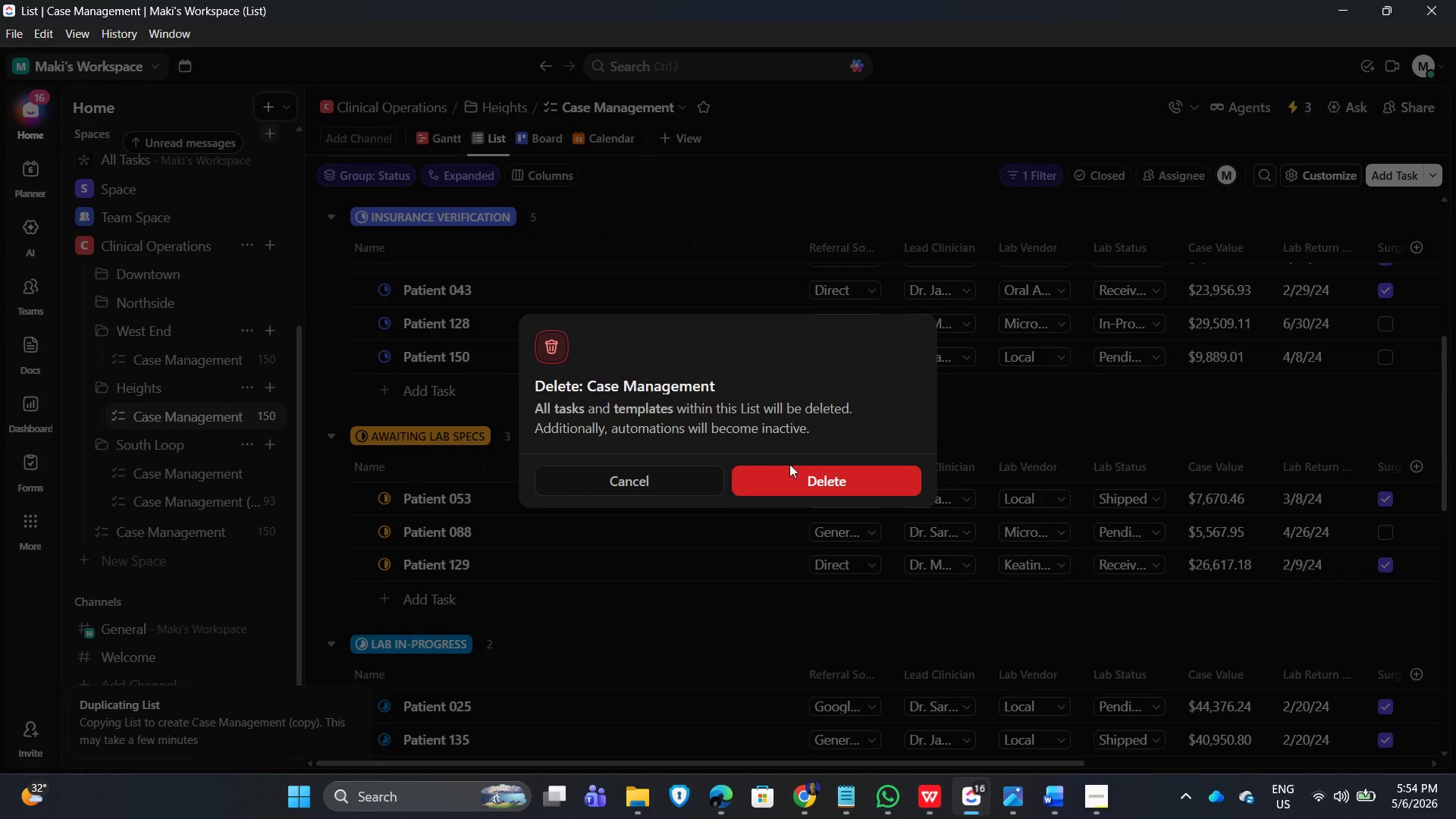 
left_click([823, 481])
 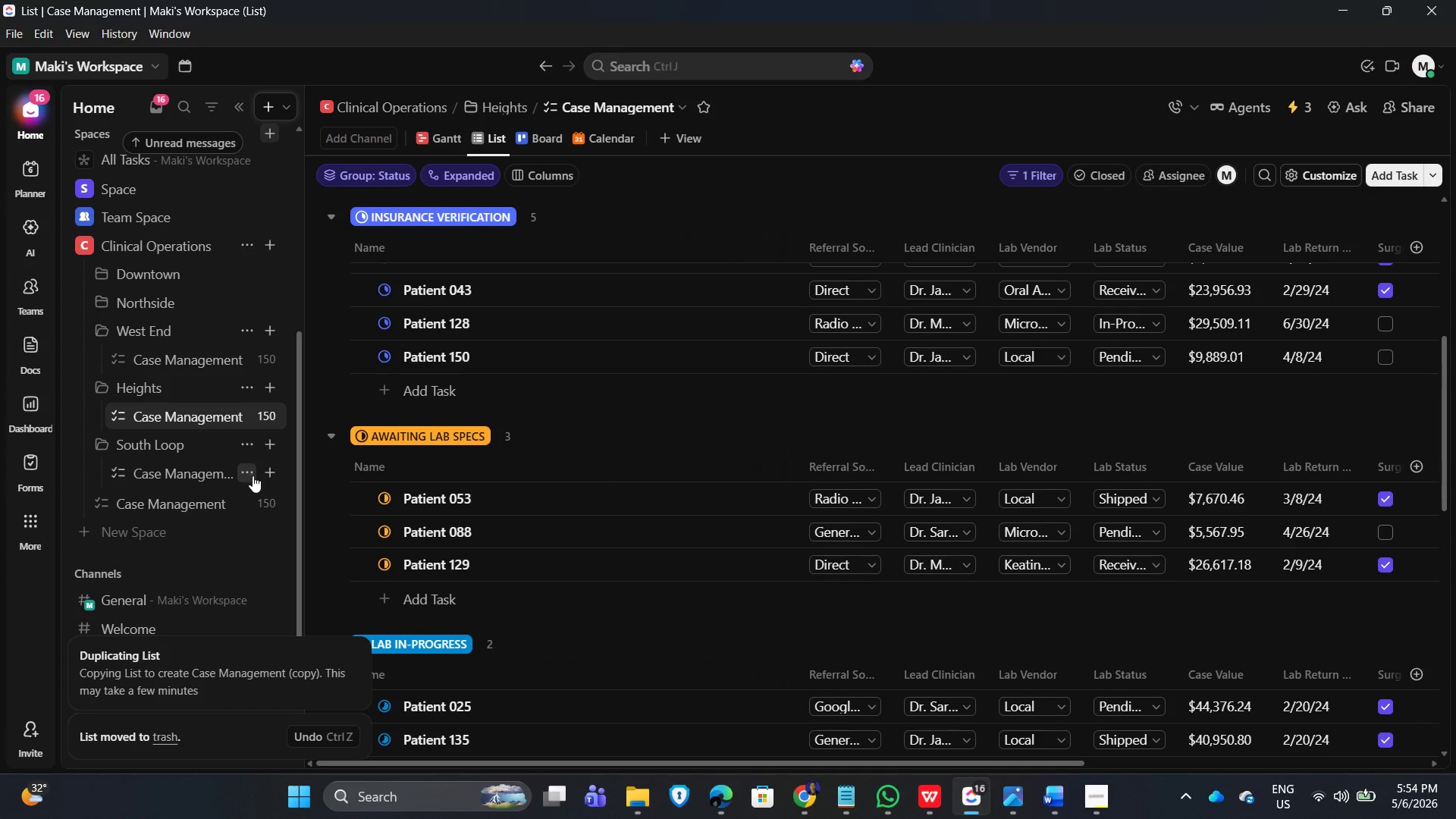 
left_click([242, 478])
 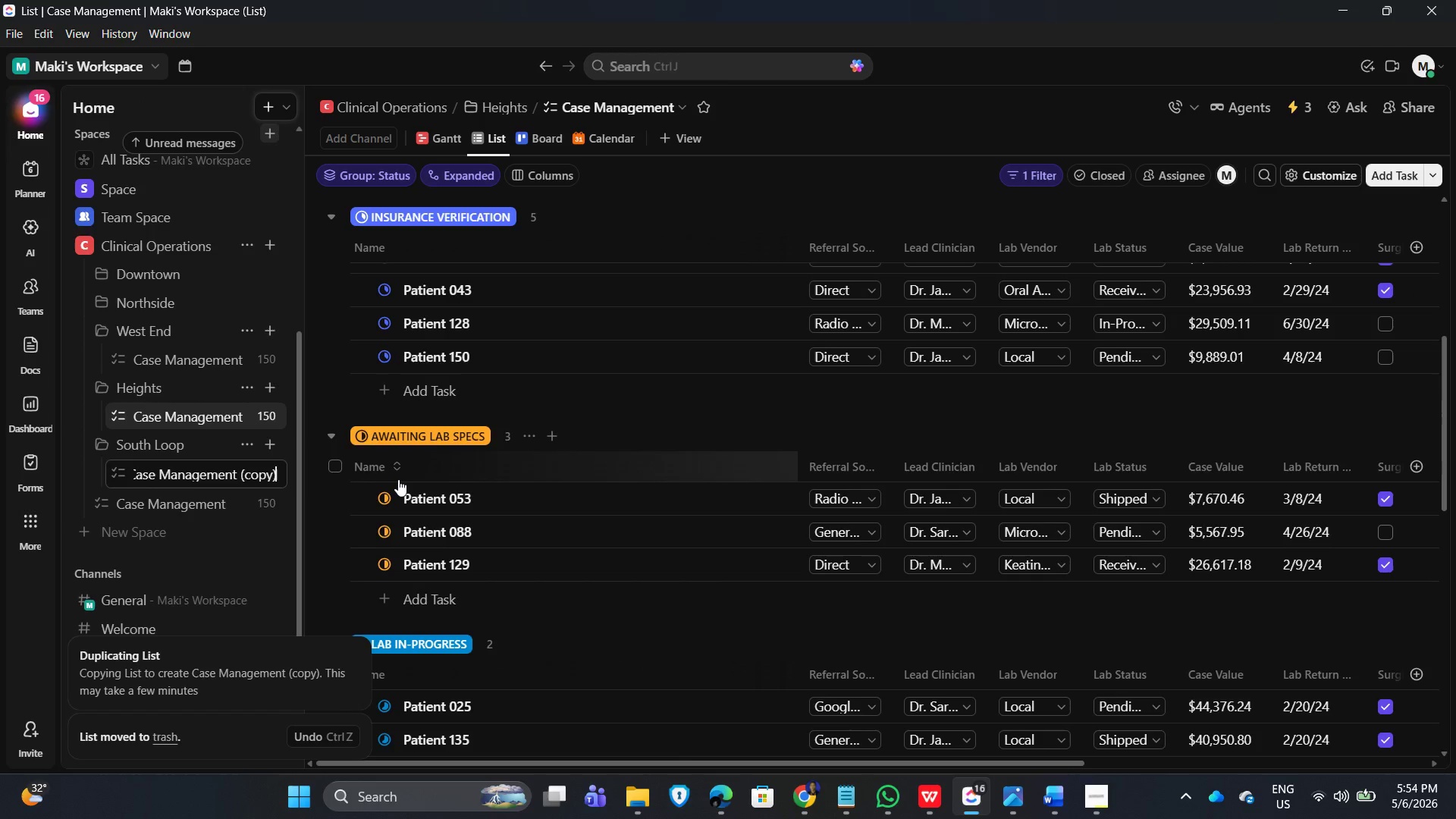 
key(Backspace)
 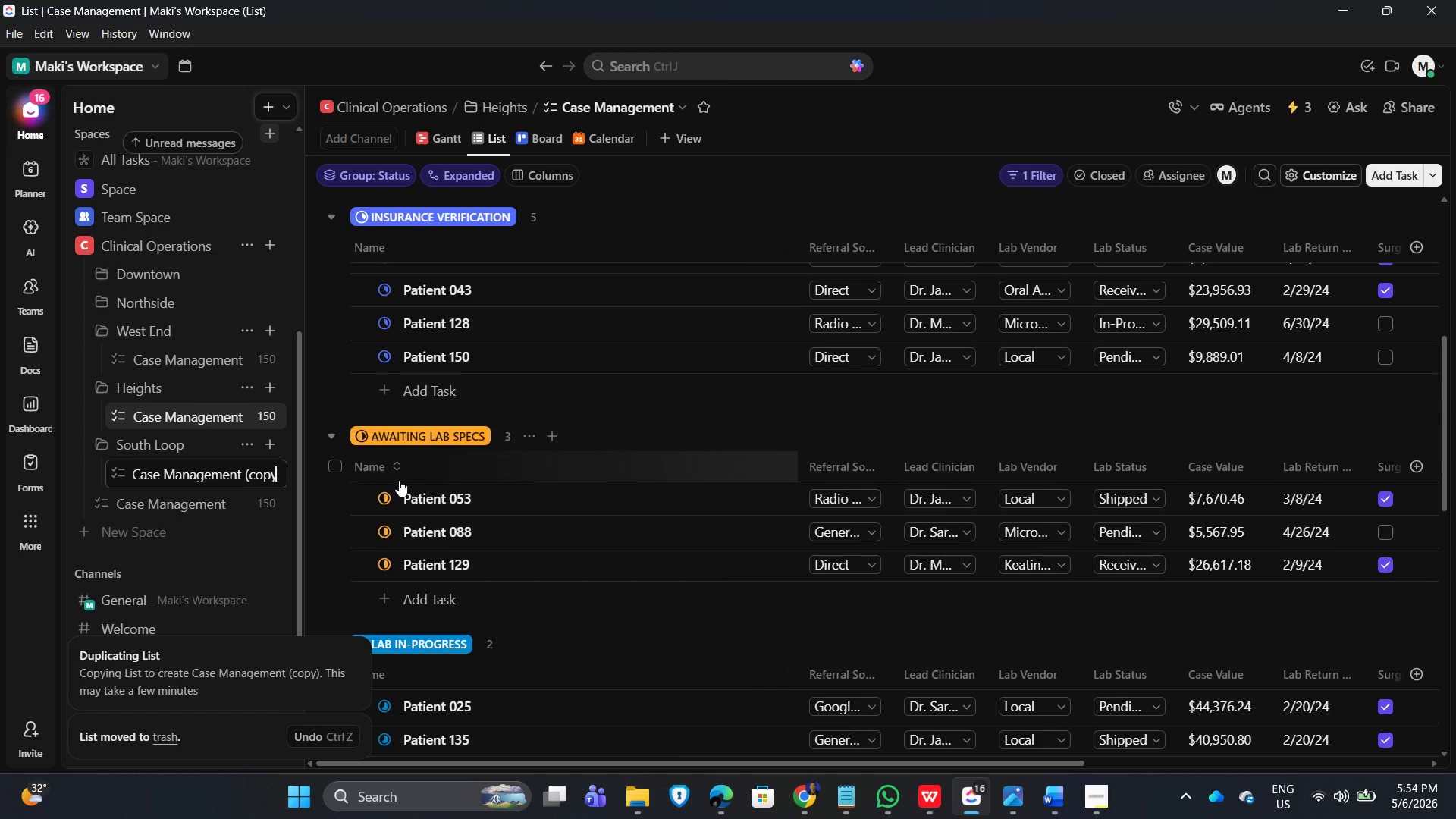 
key(Backspace)
 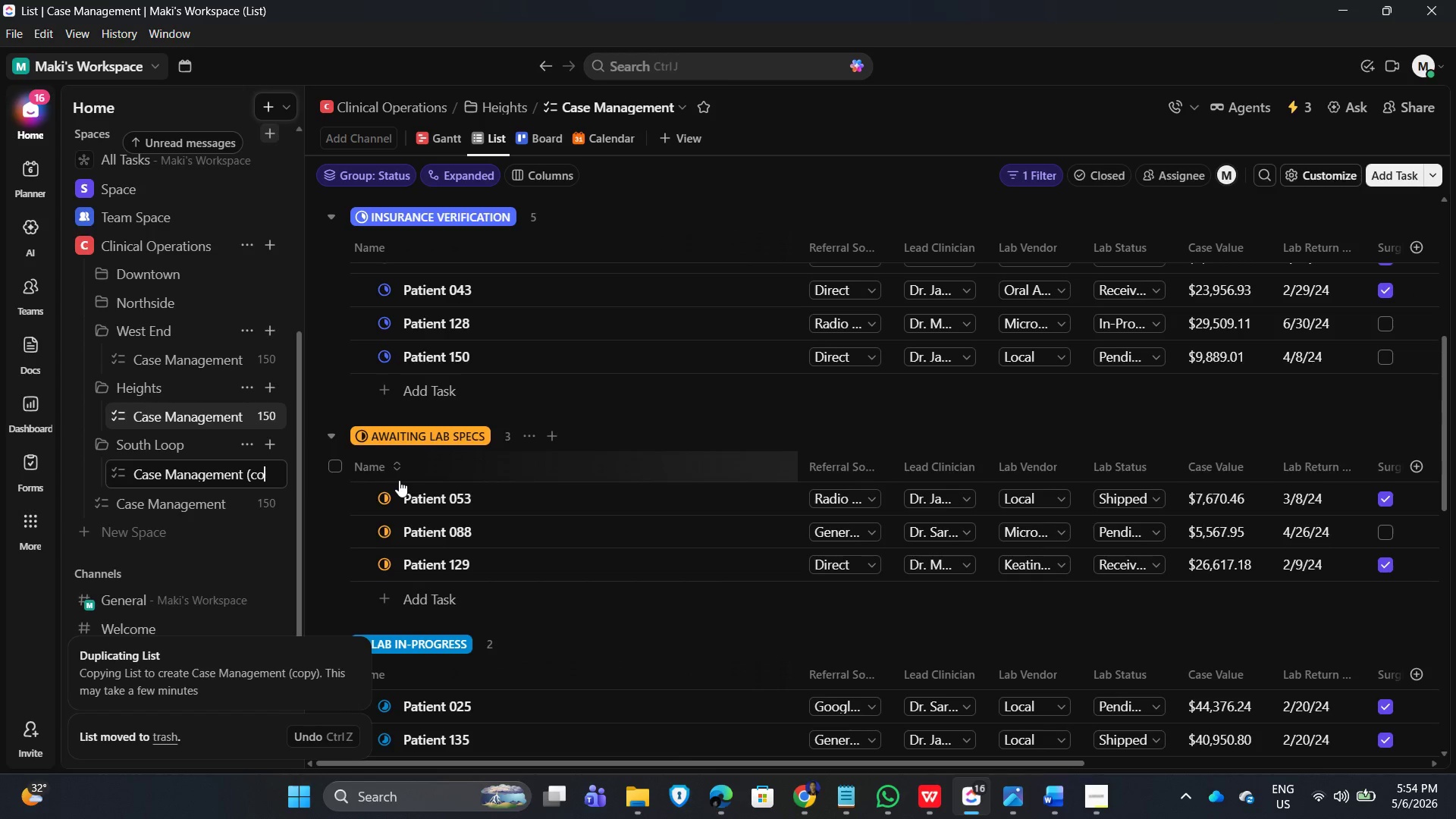 
key(Backspace)
 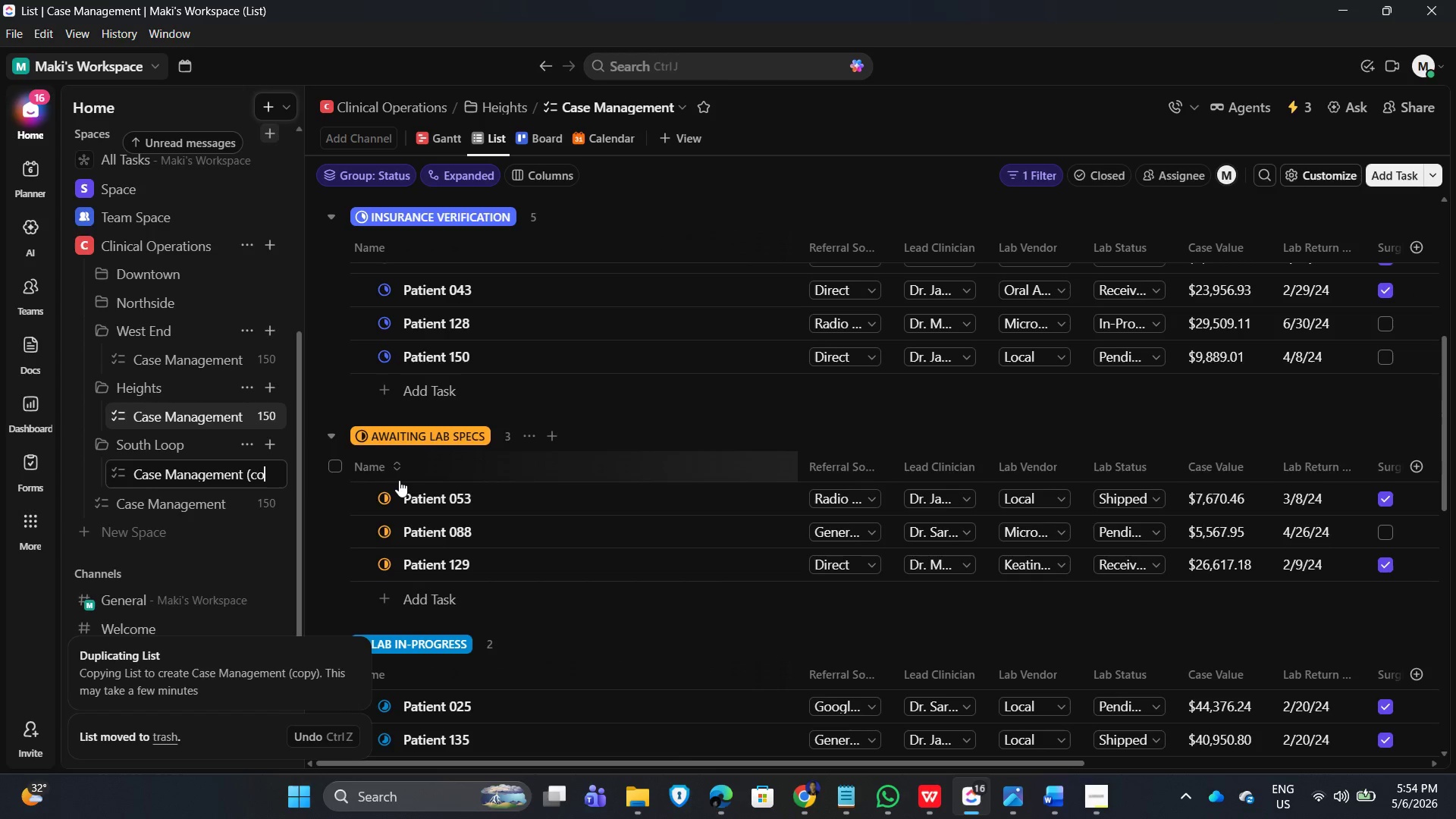 
key(Backspace)
 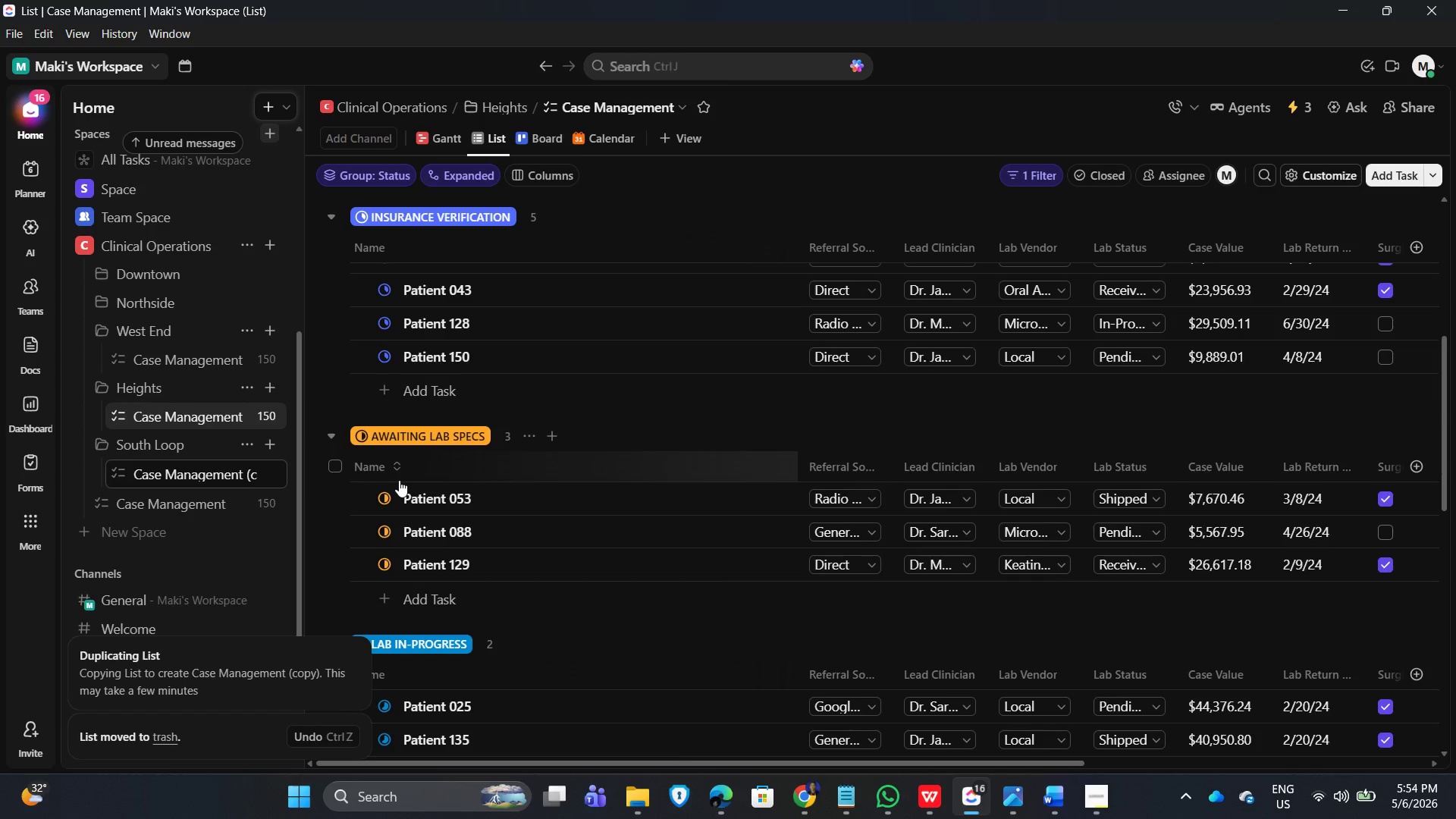 
key(Backspace)
 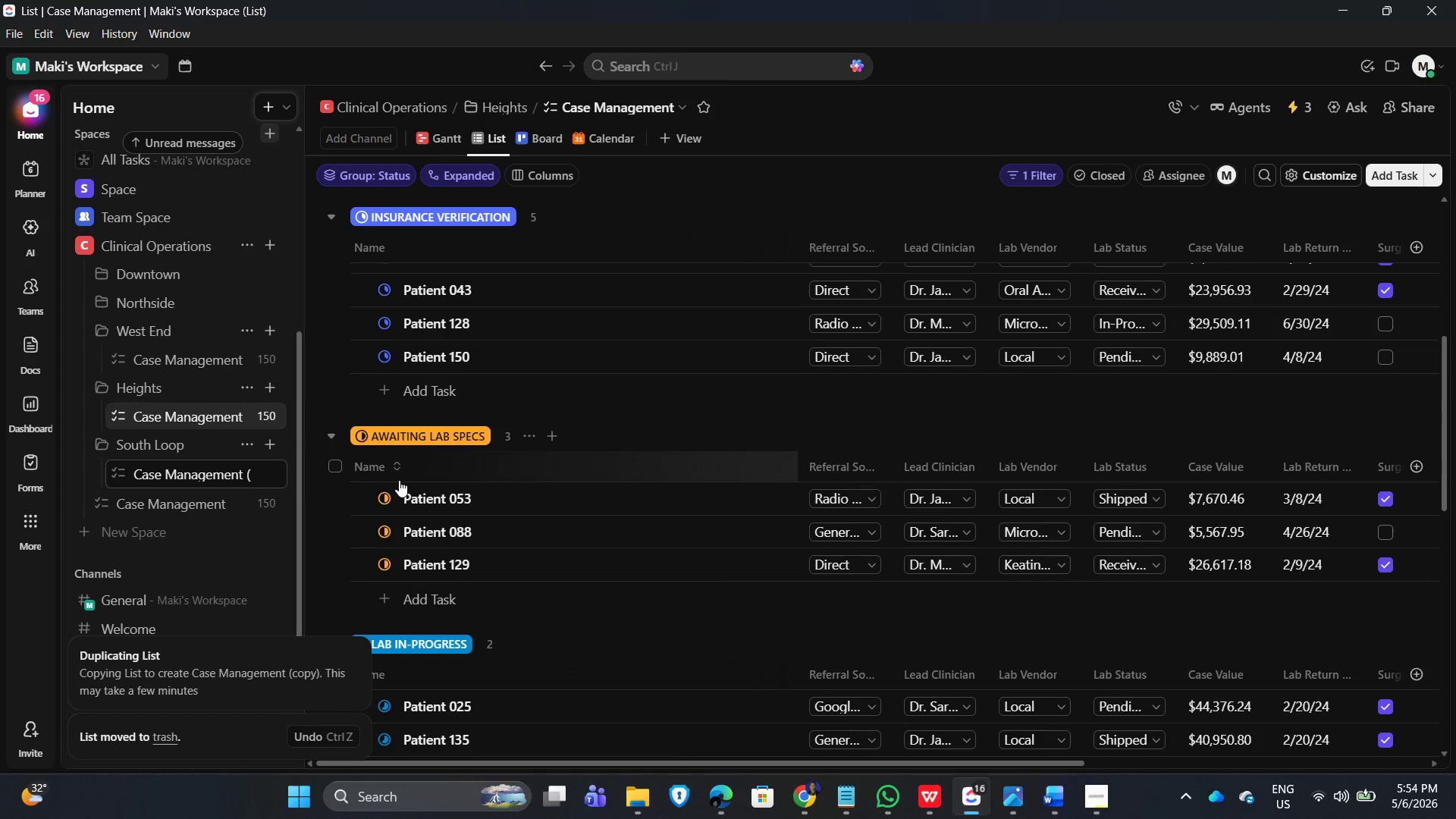 
key(Backspace)
 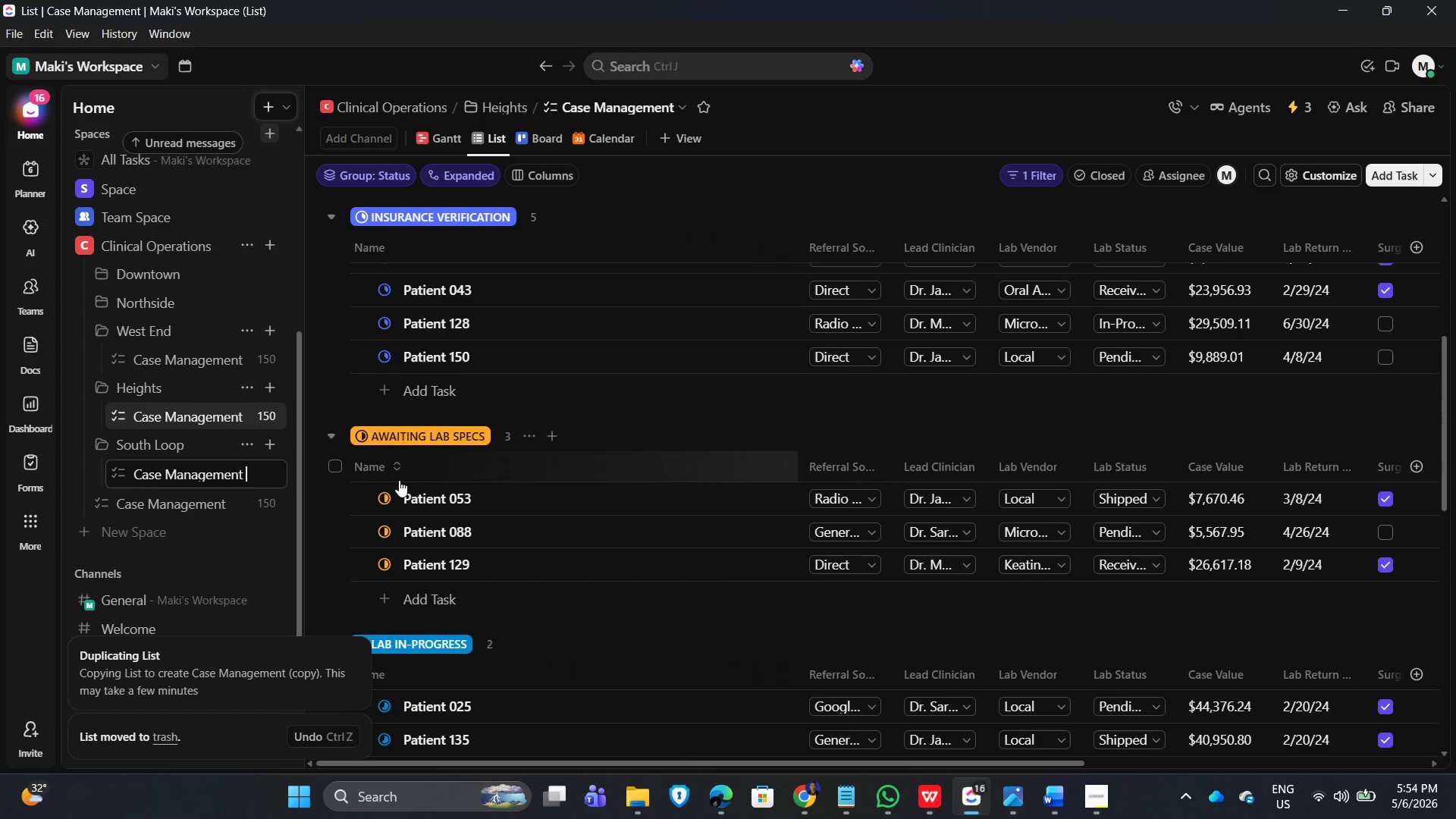 
key(Backspace)
 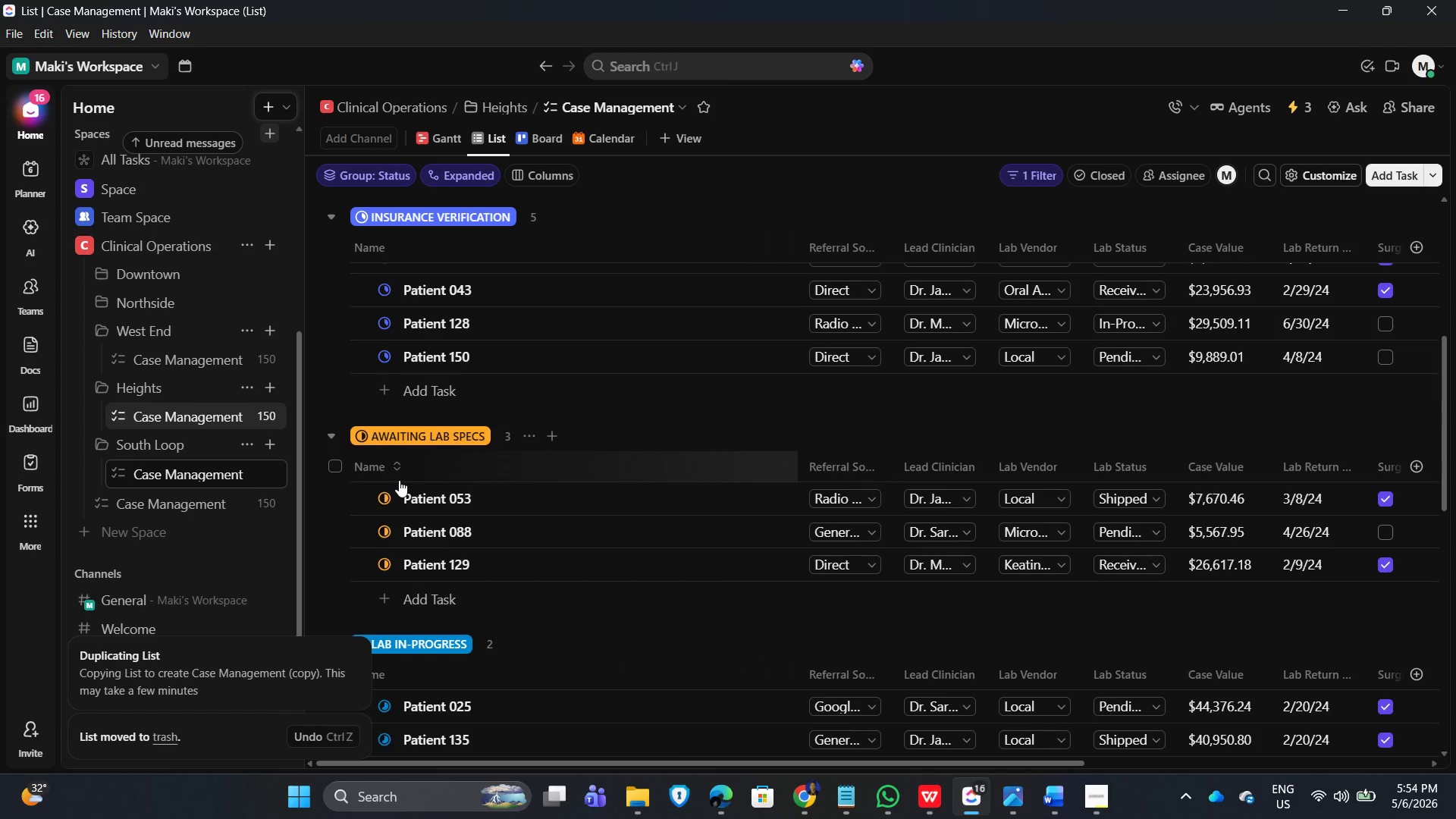 
key(Enter)
 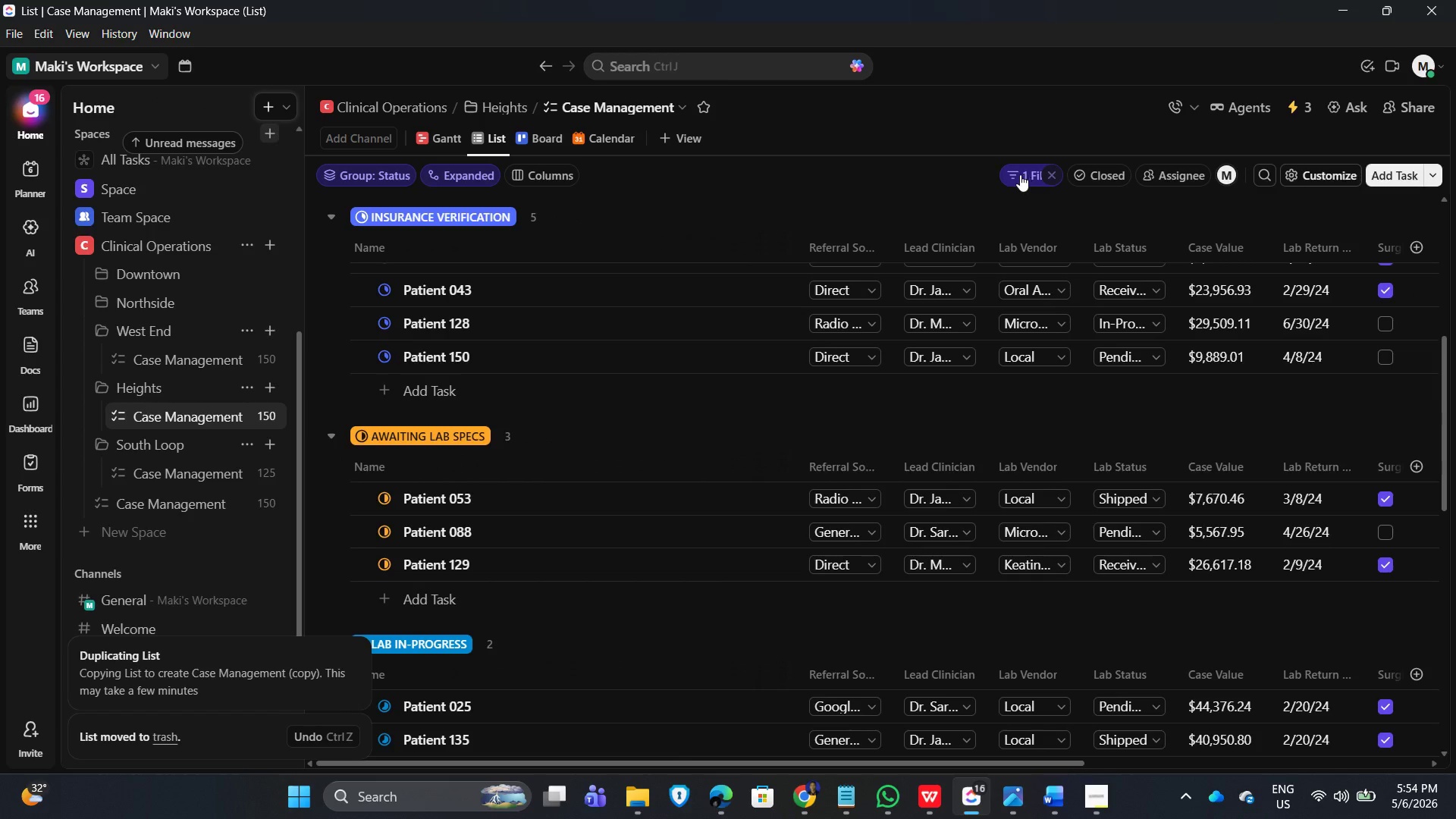 
left_click([177, 469])
 